 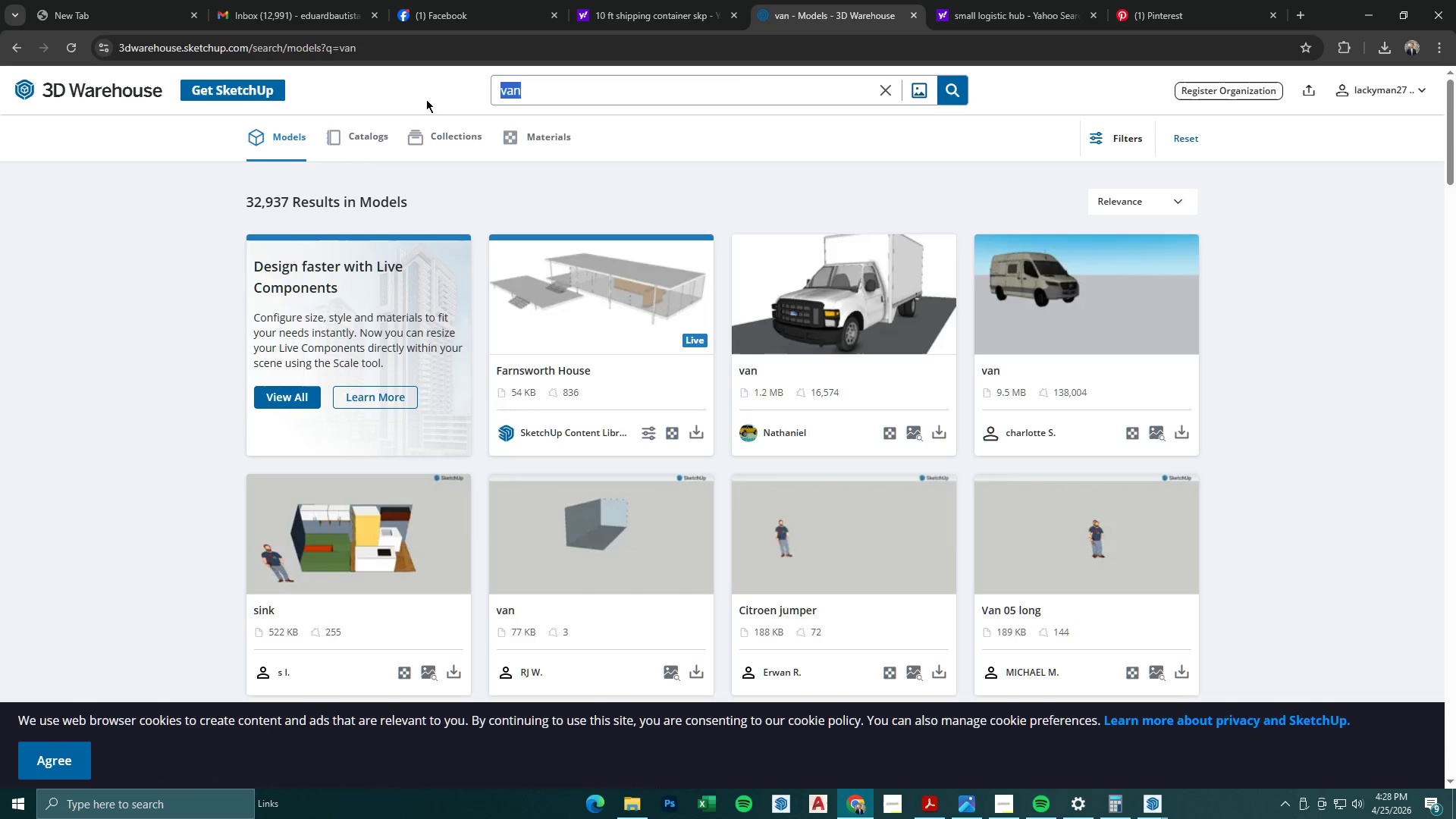 
type(CARGO BIKE)
 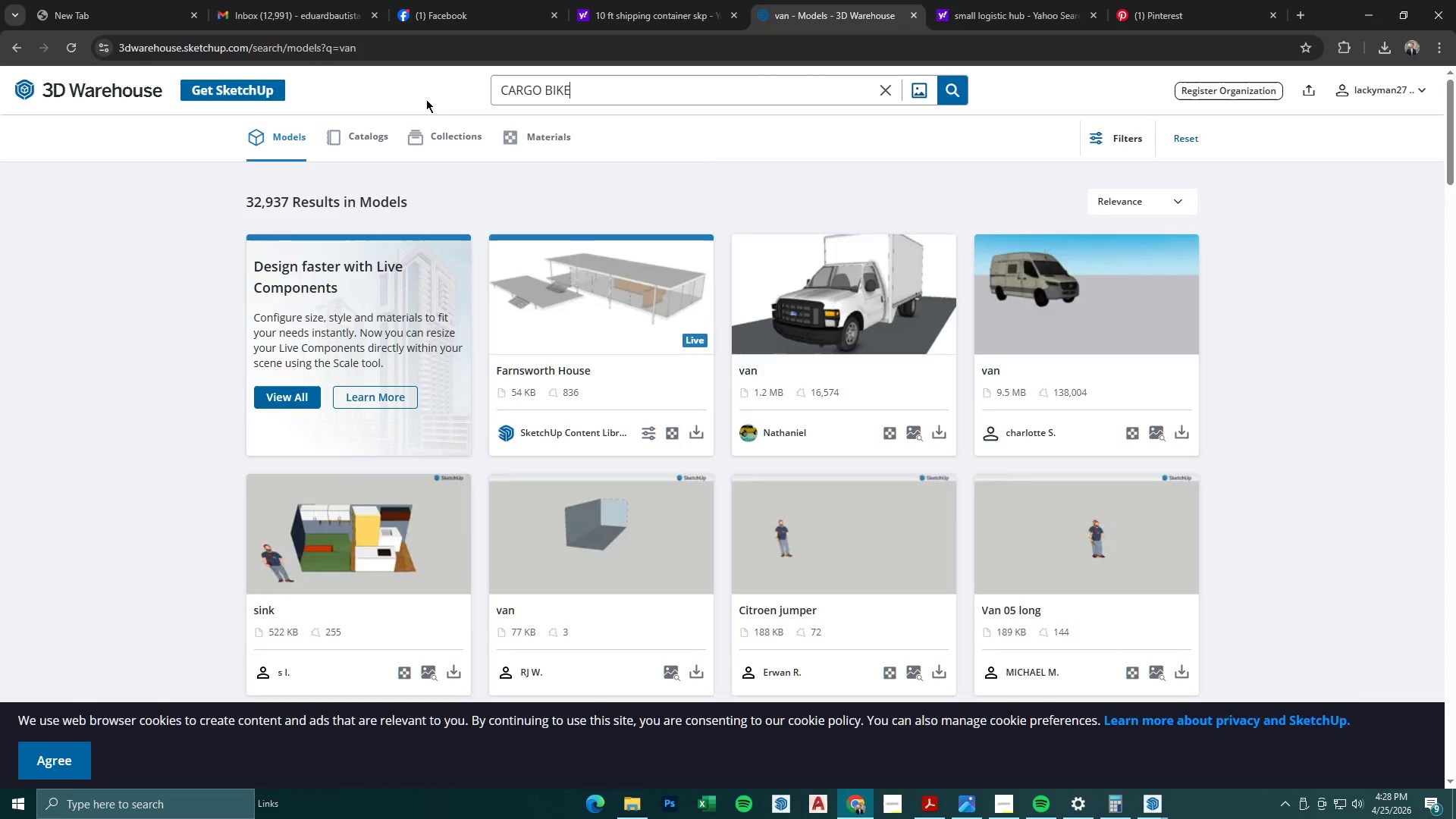 
key(Enter)
 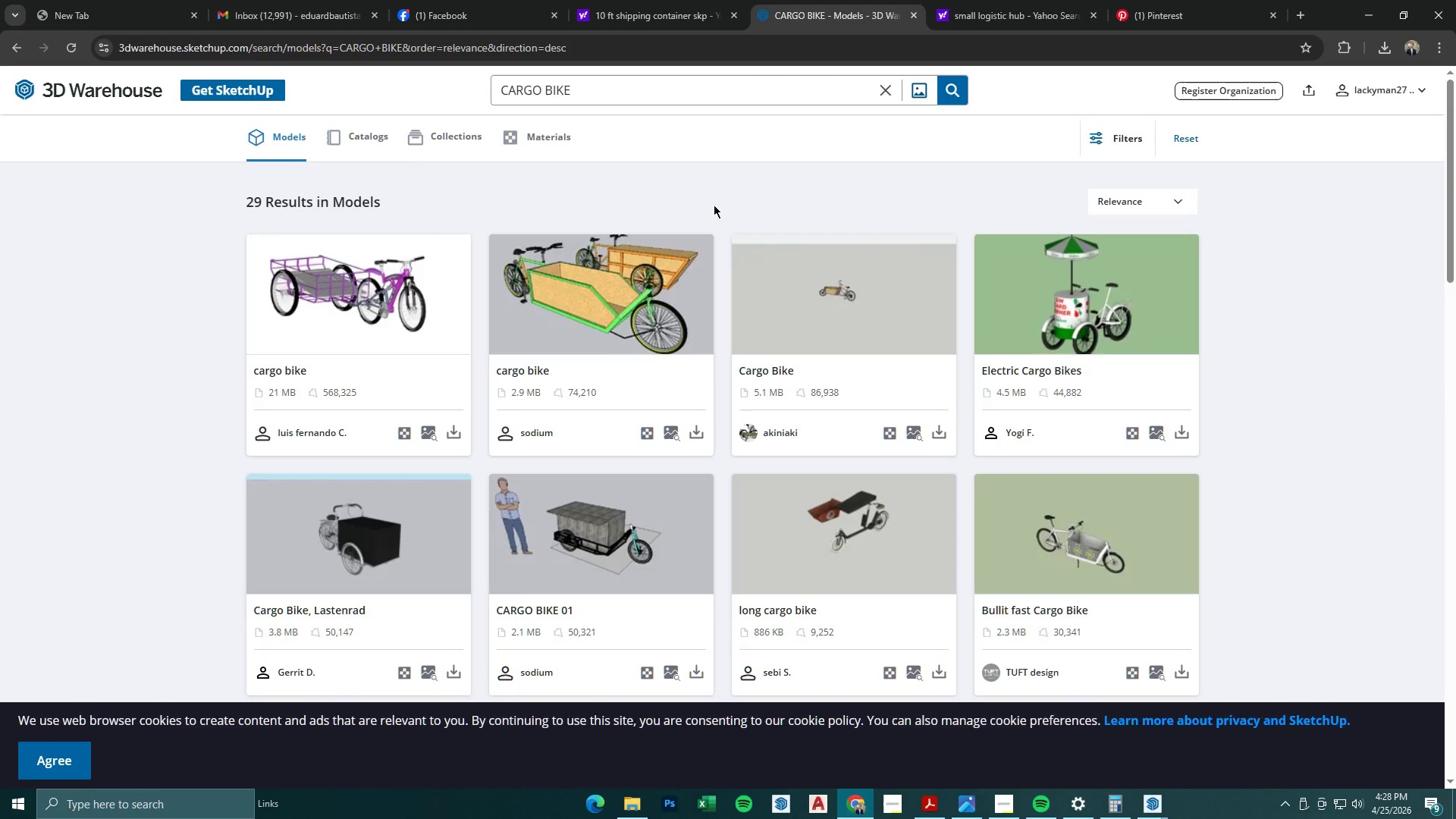 
scroll: coordinate [714, 205], scroll_direction: down, amount: 7.0
 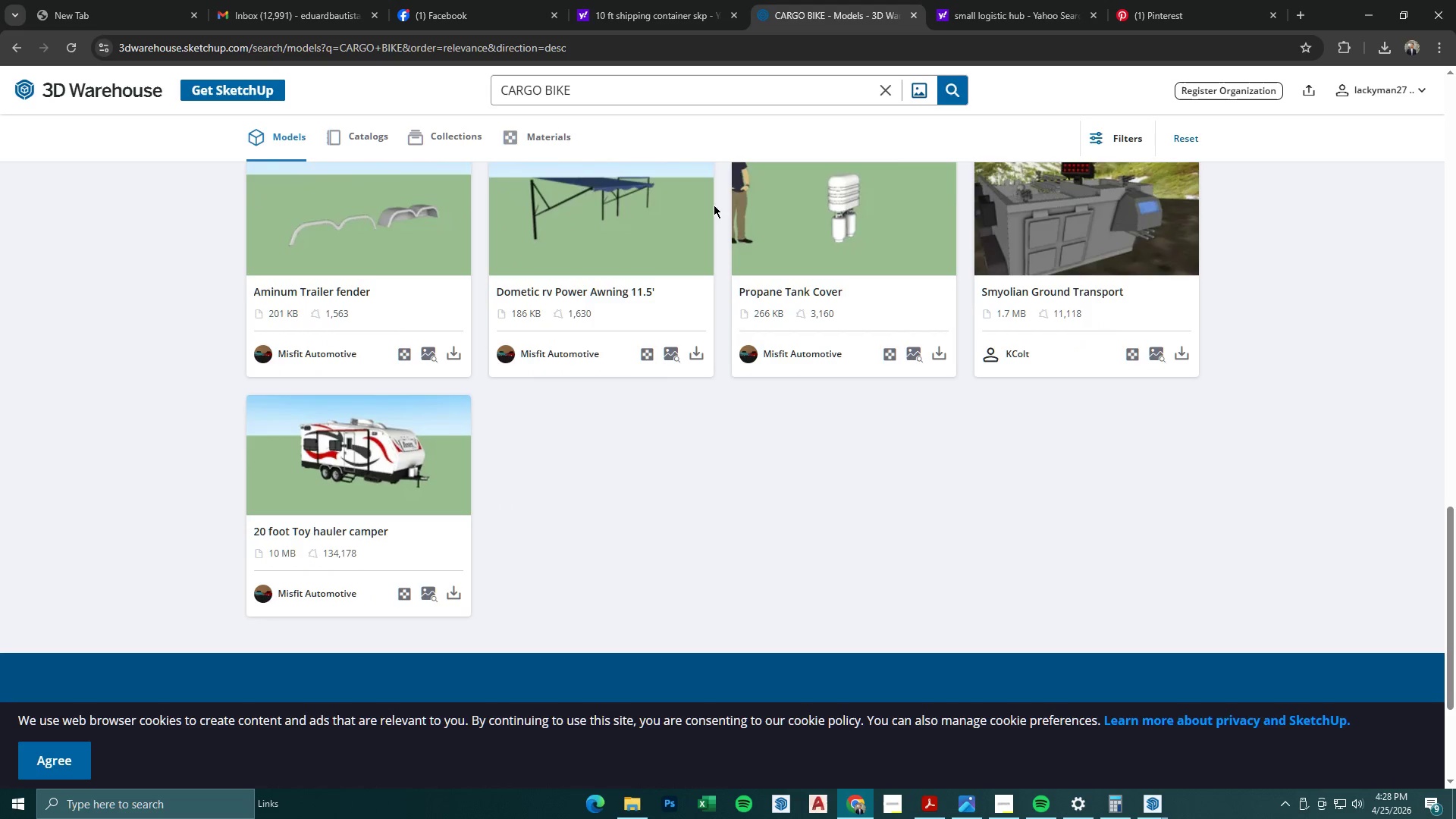 
scroll: coordinate [748, 215], scroll_direction: up, amount: 18.0
 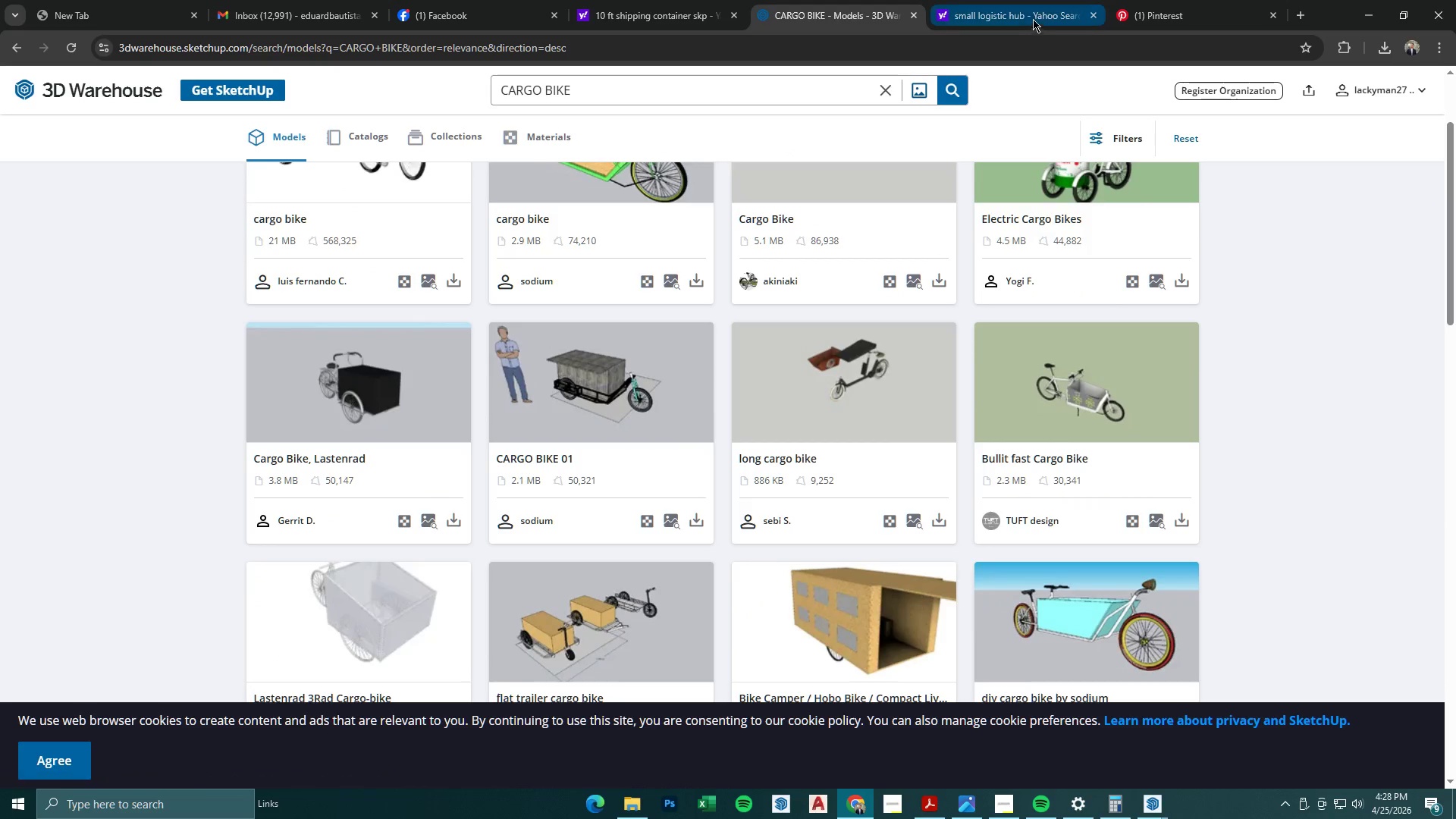 
double_click([1144, 11])
 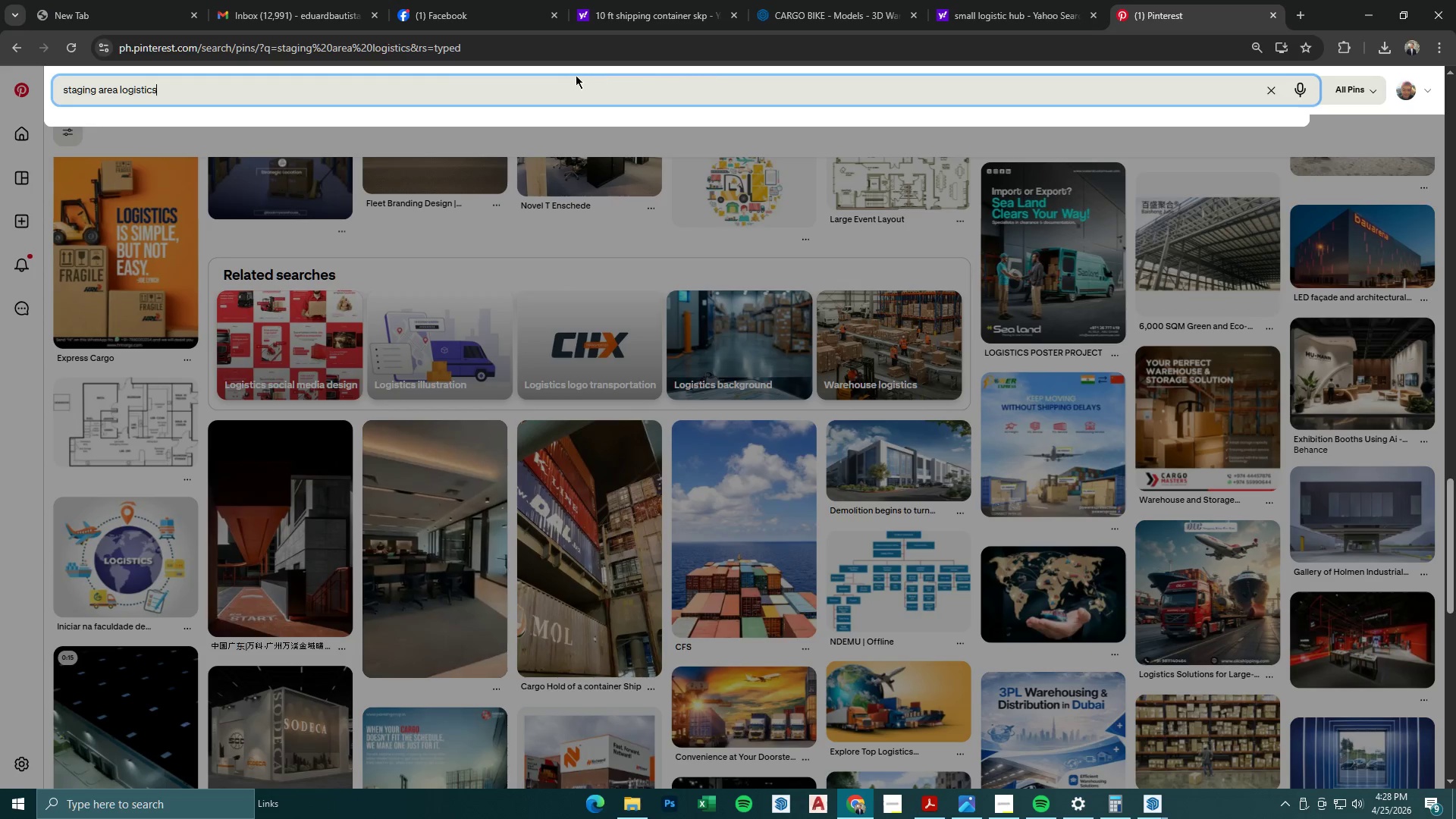 
left_click([538, 91])
 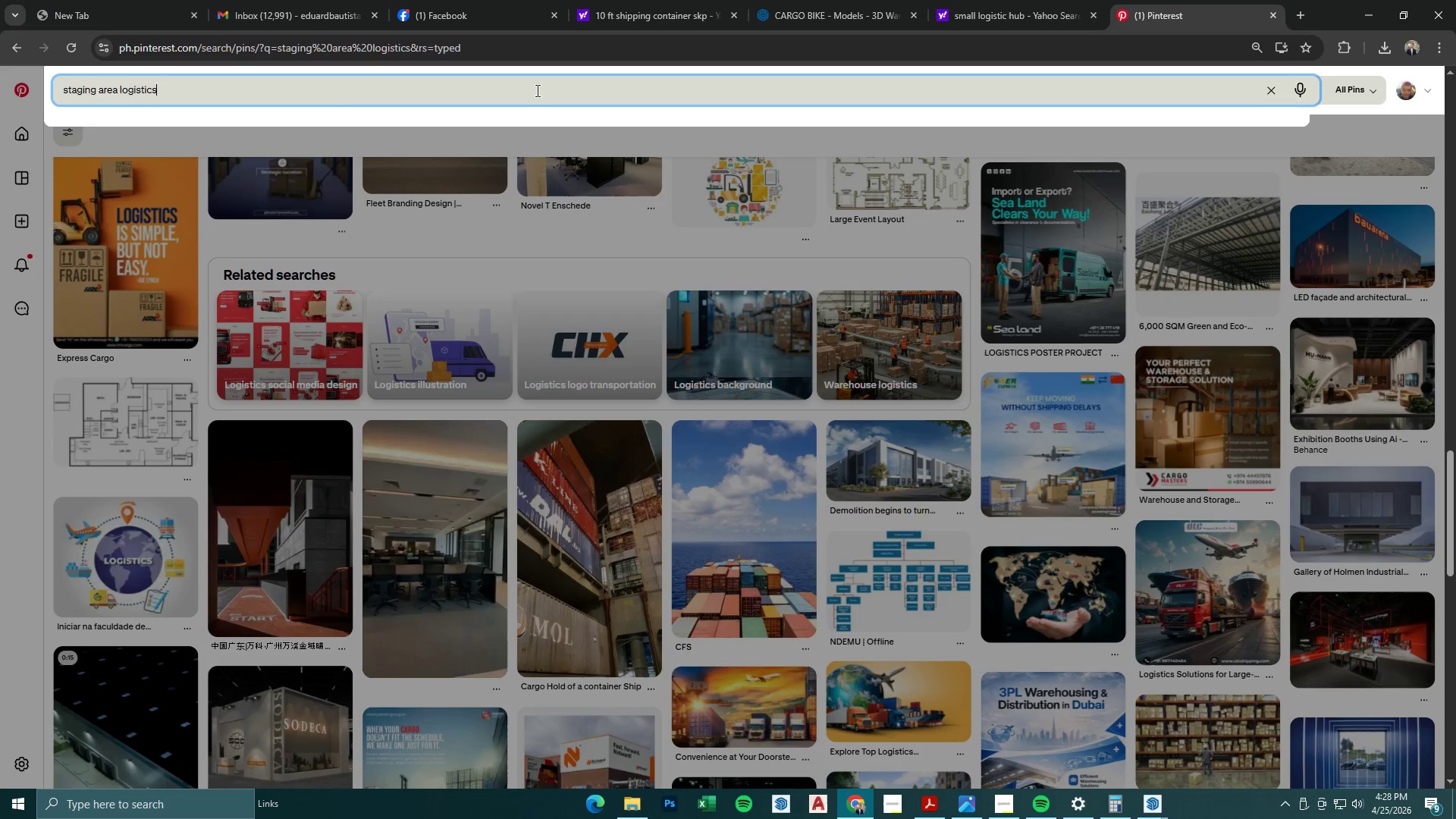 
left_click_drag(start_coordinate=[518, 91], to_coordinate=[0, 88])
 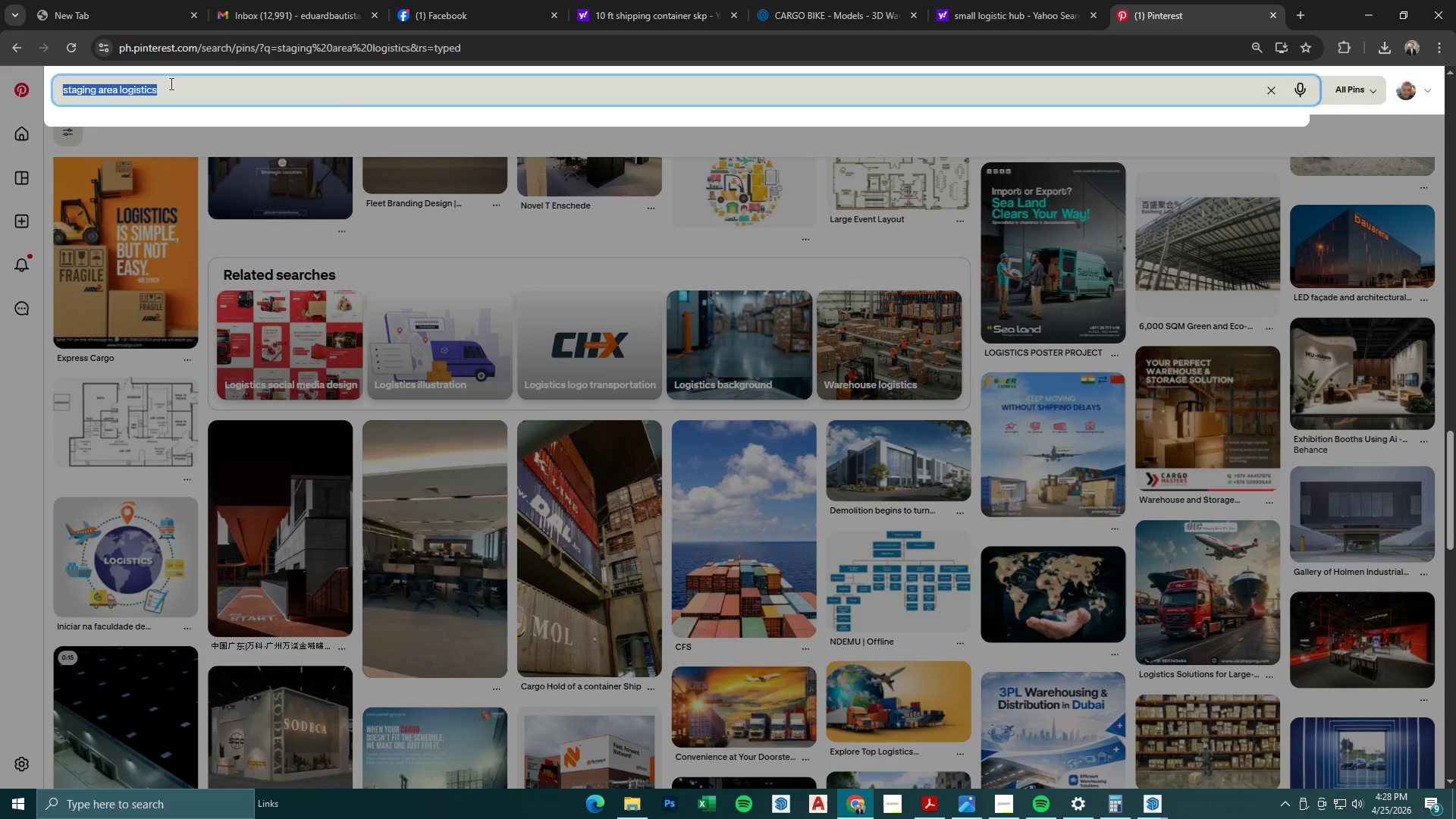 
type(CARGO BIKES)
 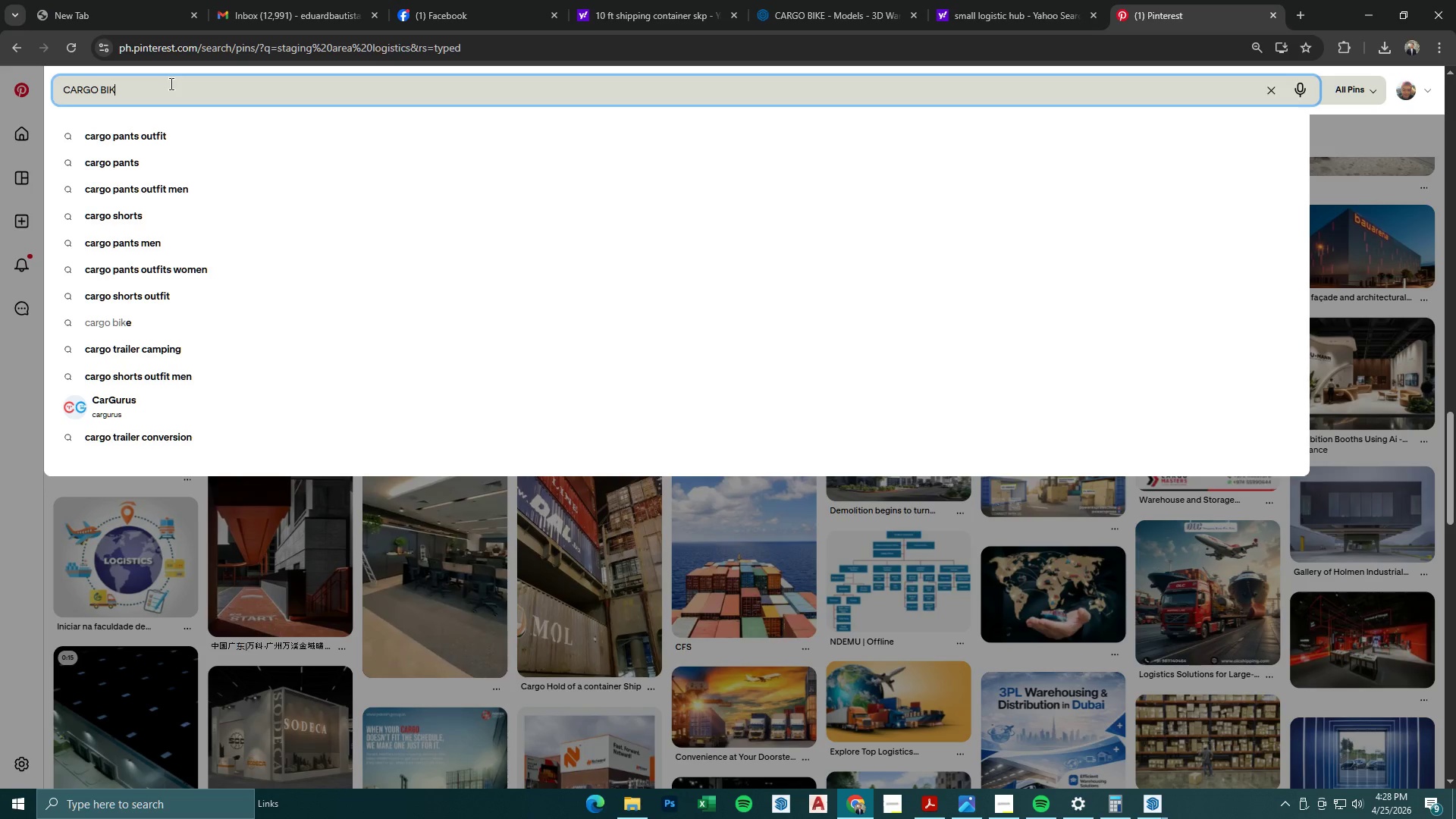 
key(Enter)
 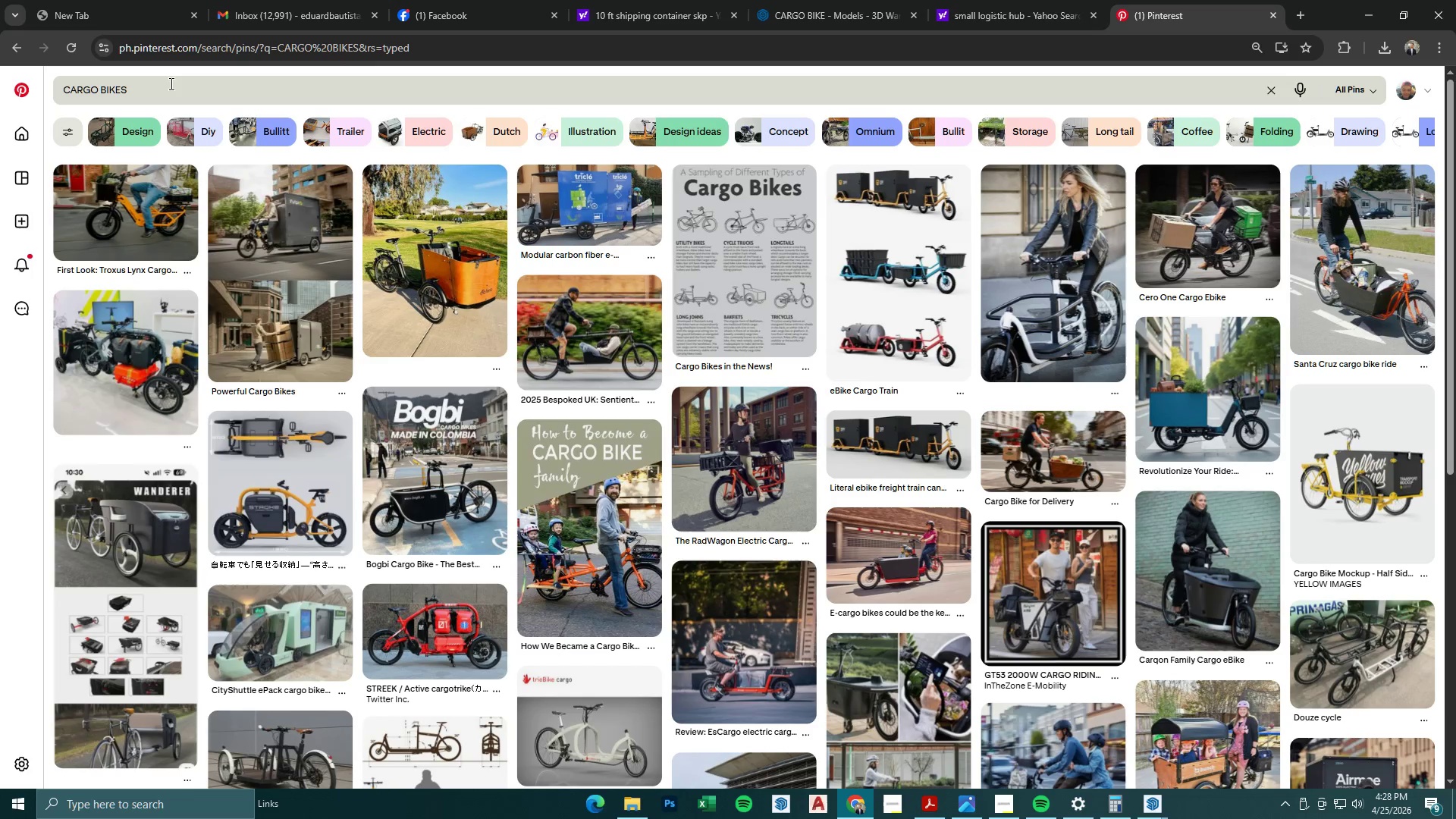 
wait(6.31)
 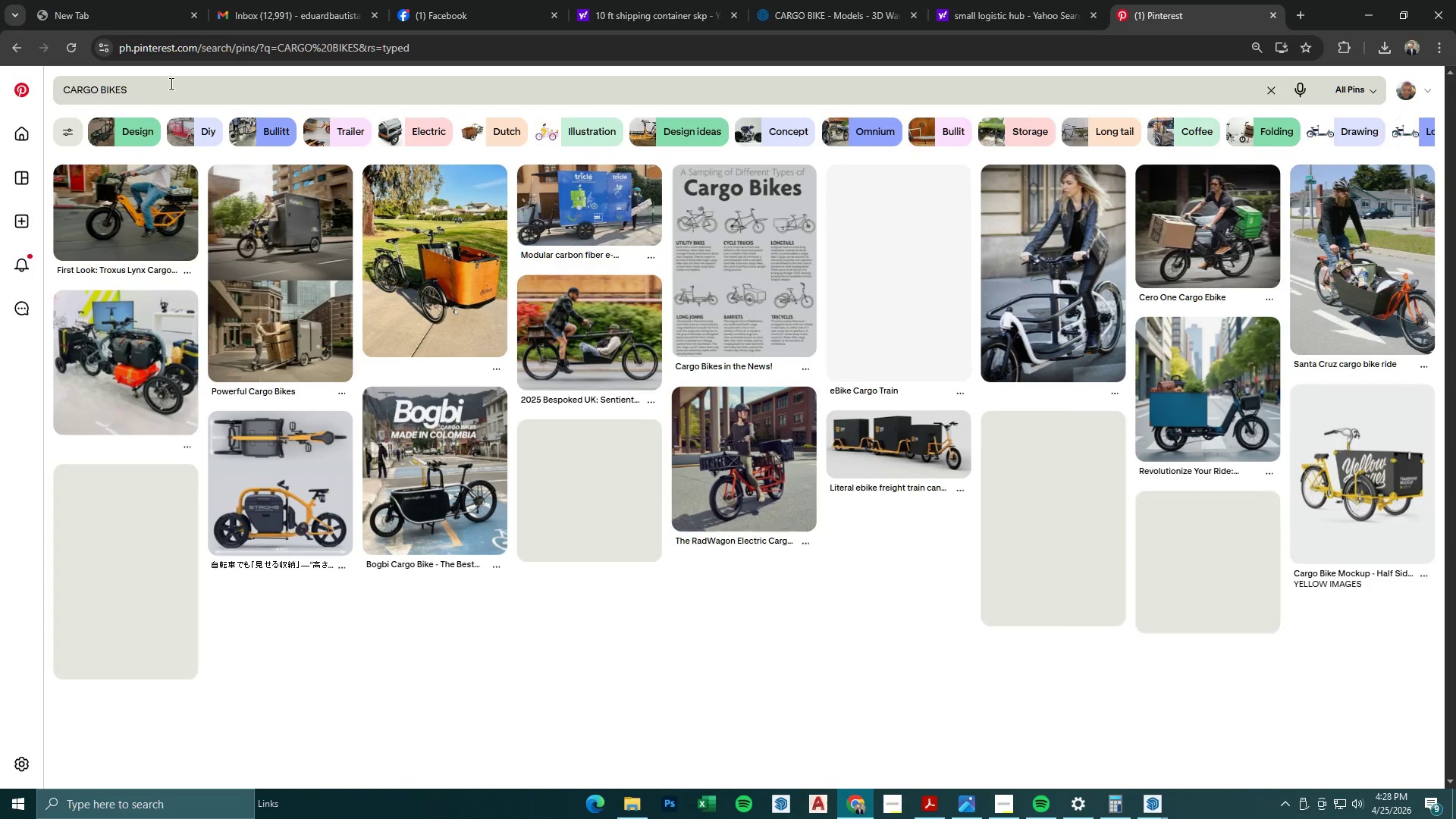 
scroll: coordinate [491, 397], scroll_direction: down, amount: 2.0
 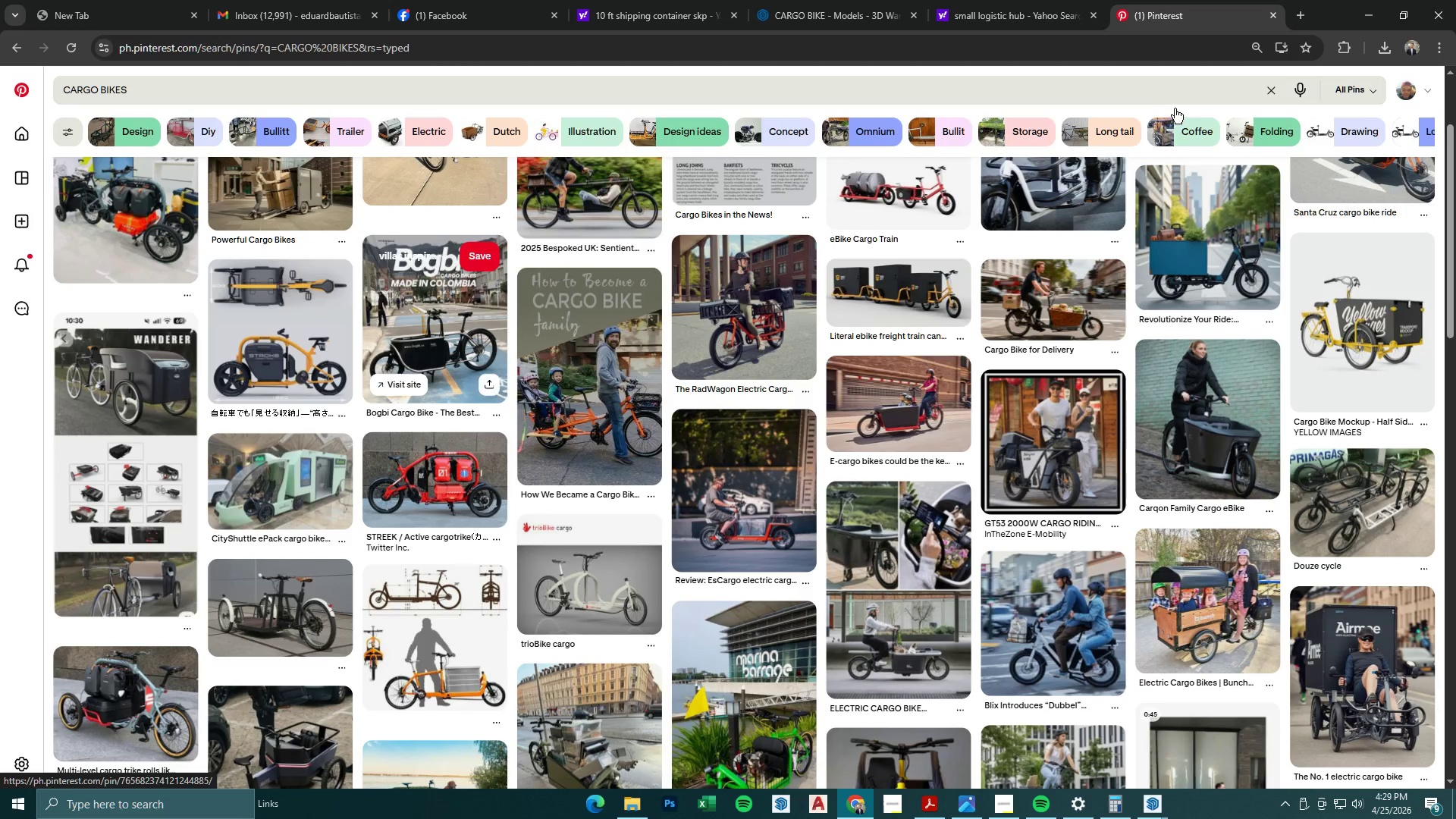 
left_click([1027, 0])
 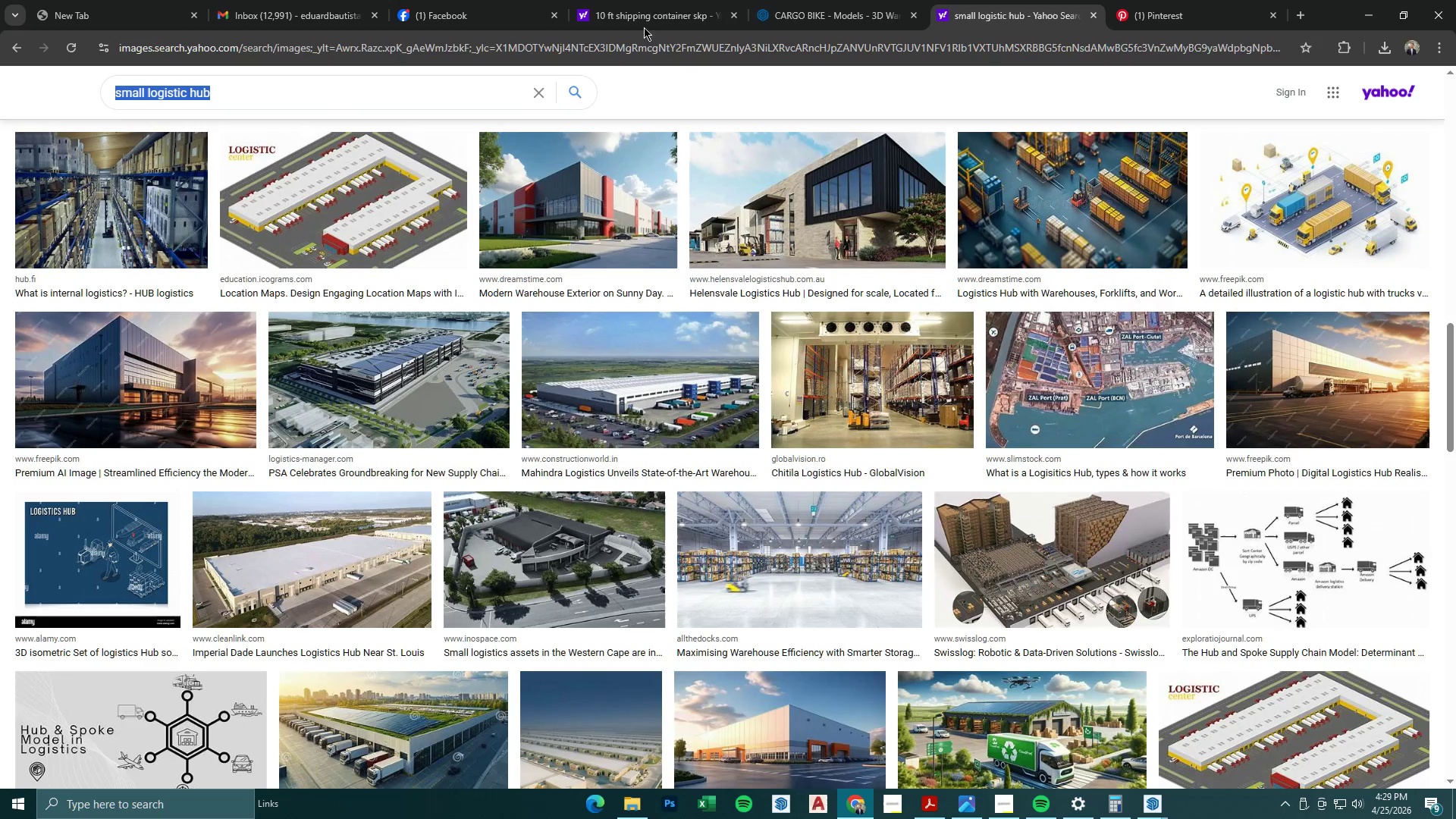 
left_click([818, 2])
 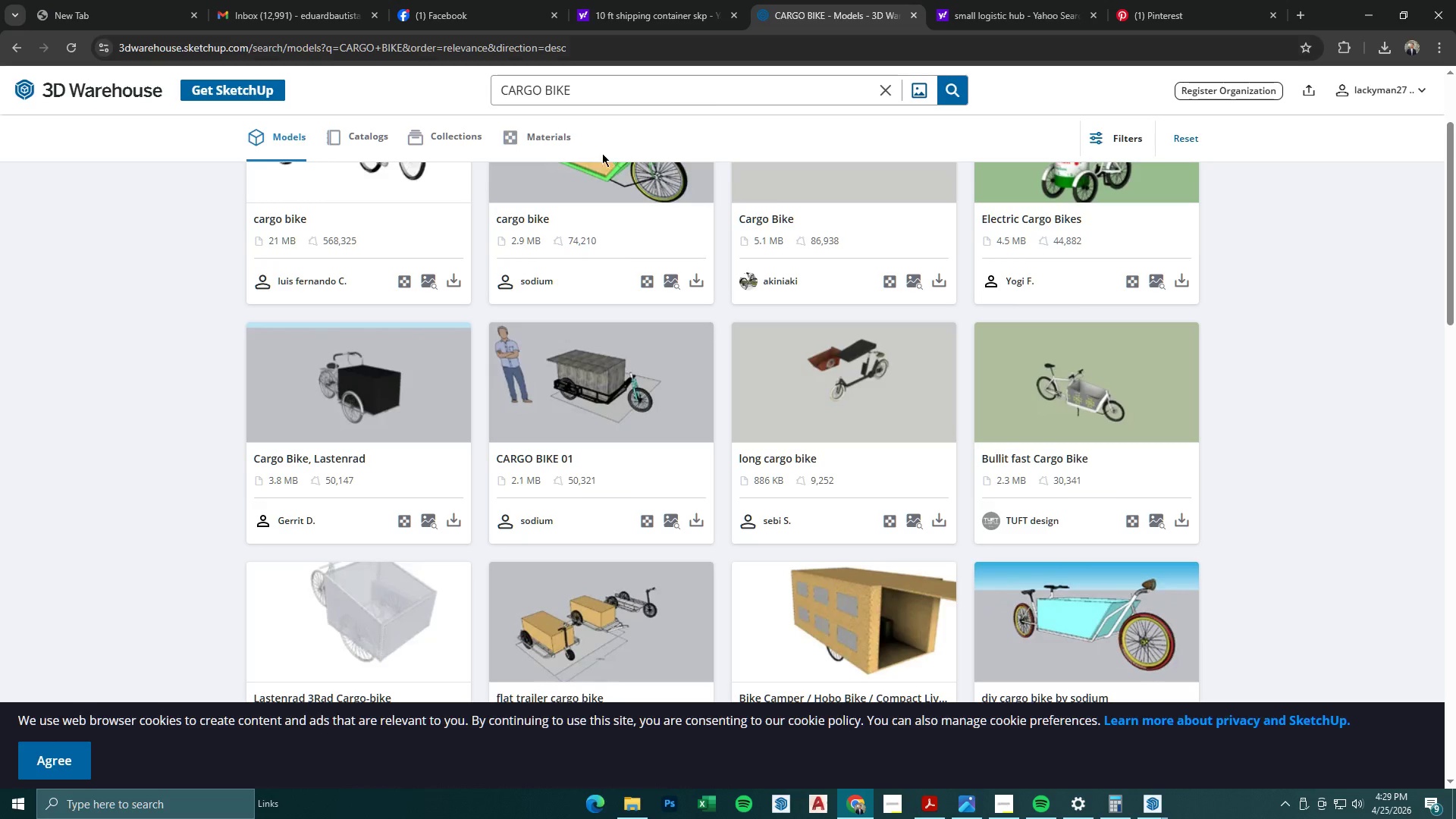 
scroll: coordinate [583, 163], scroll_direction: up, amount: 6.0
 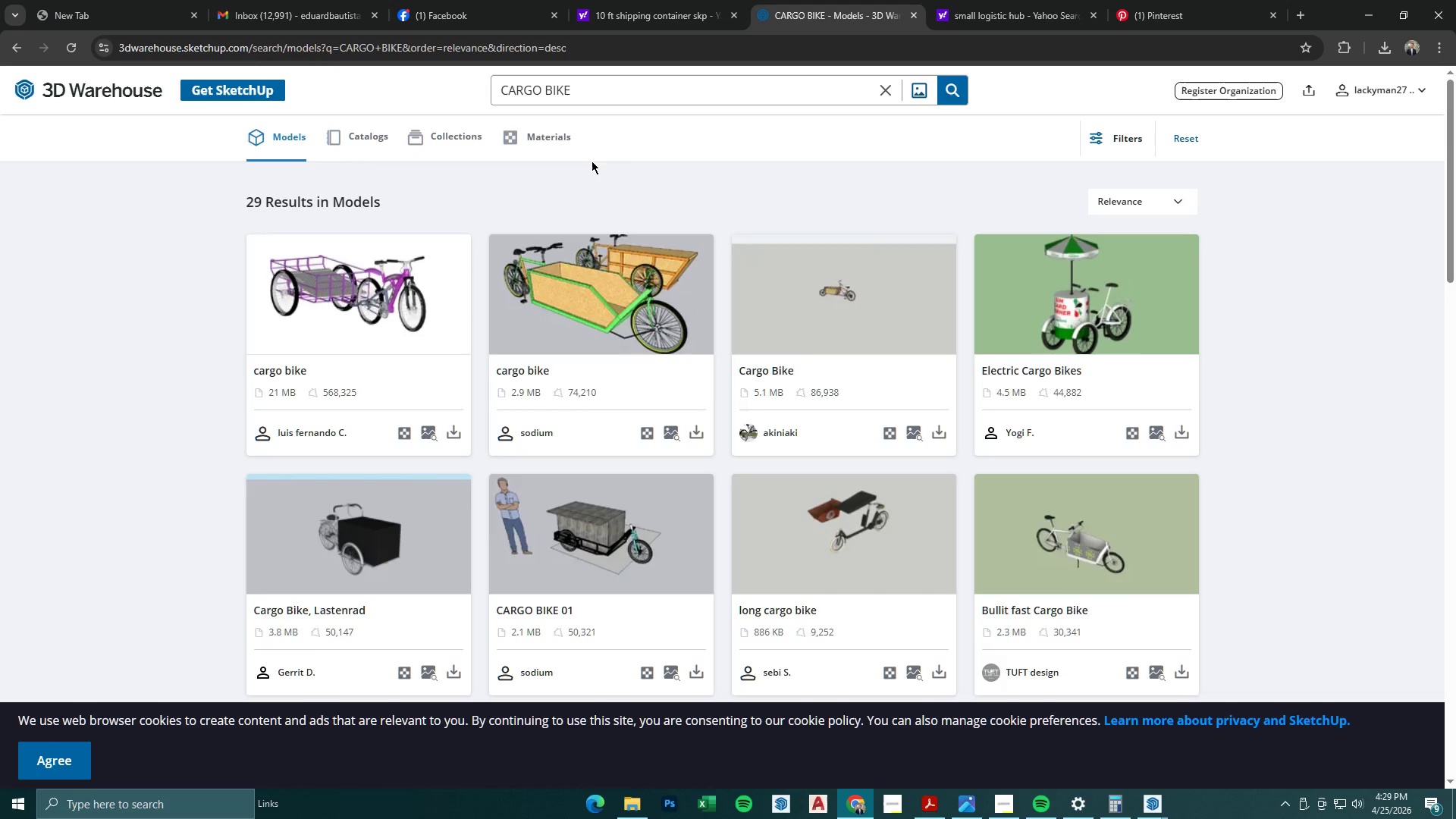 
scroll: coordinate [635, 177], scroll_direction: down, amount: 3.0
 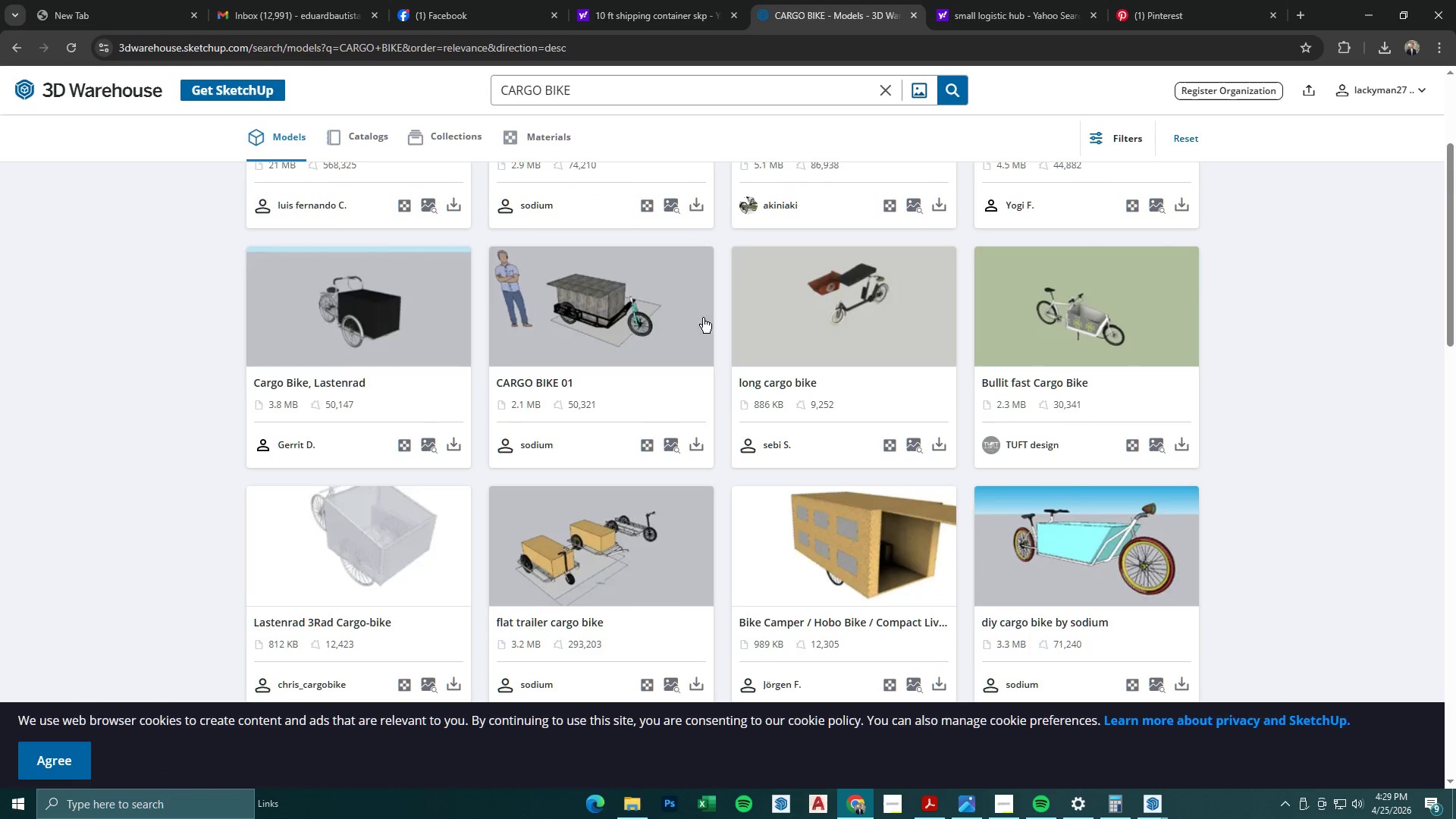 
left_click([701, 437])
 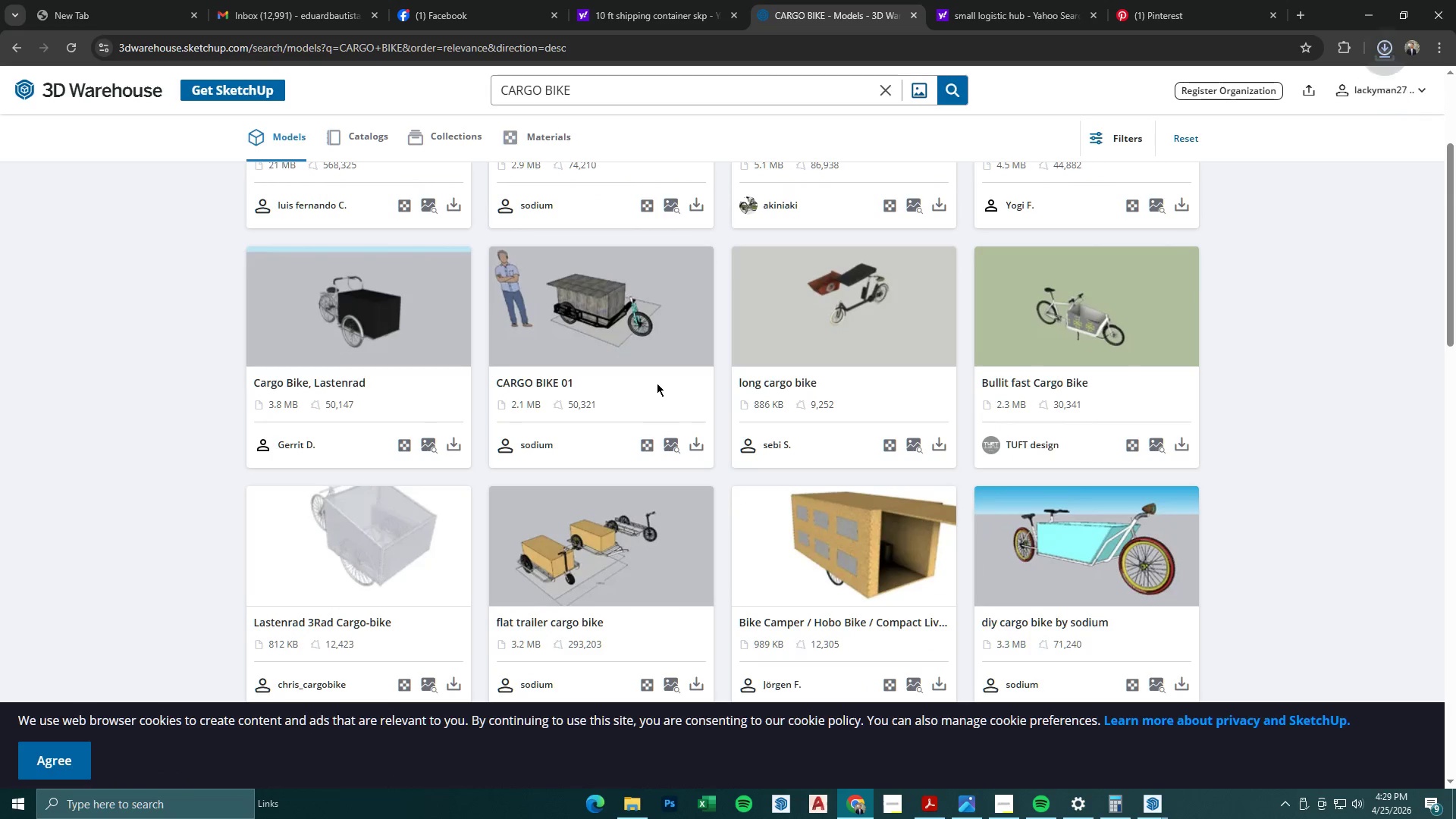 
scroll: coordinate [657, 380], scroll_direction: down, amount: 4.0
 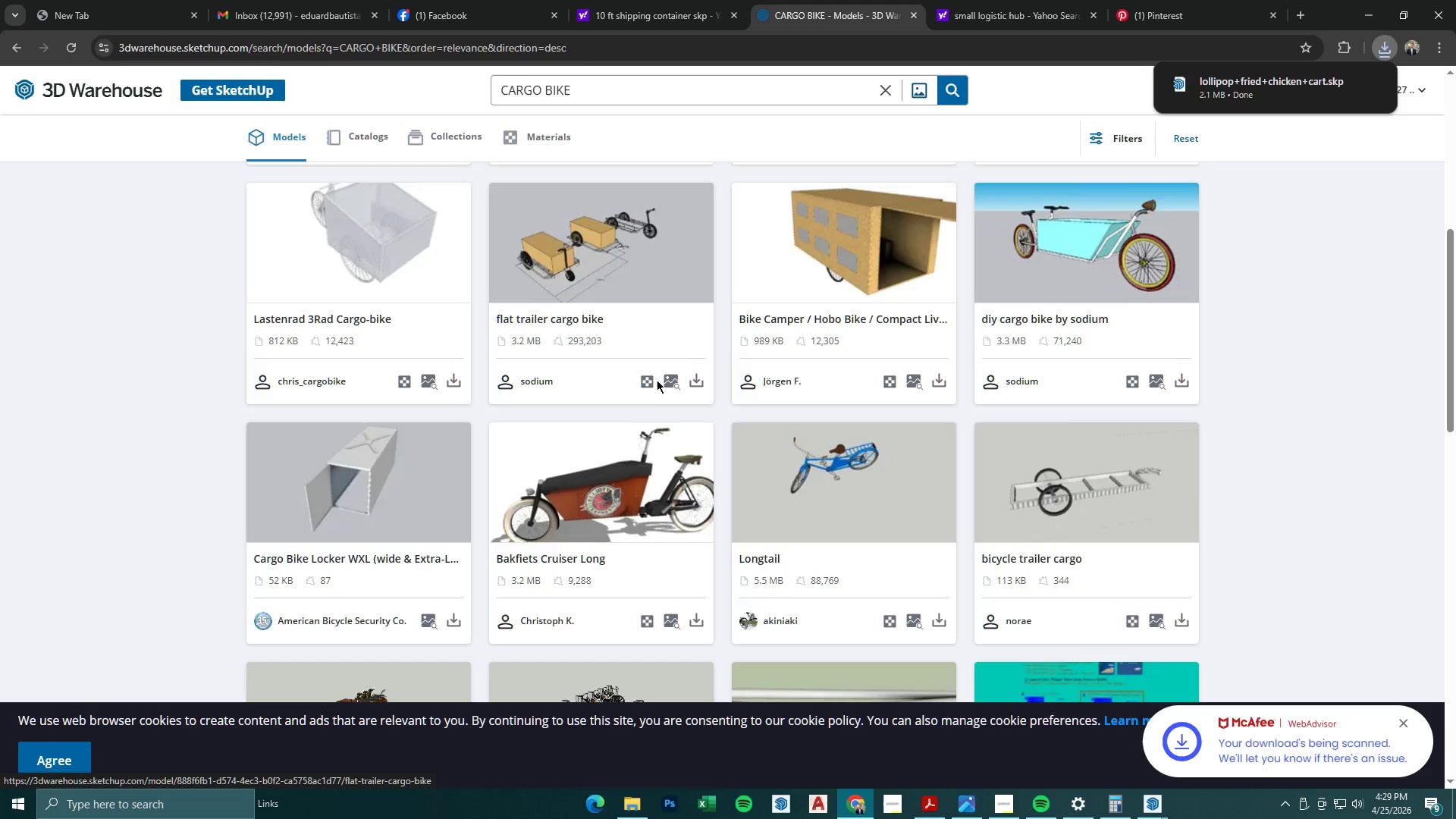 
scroll: coordinate [657, 369], scroll_direction: up, amount: 6.0
 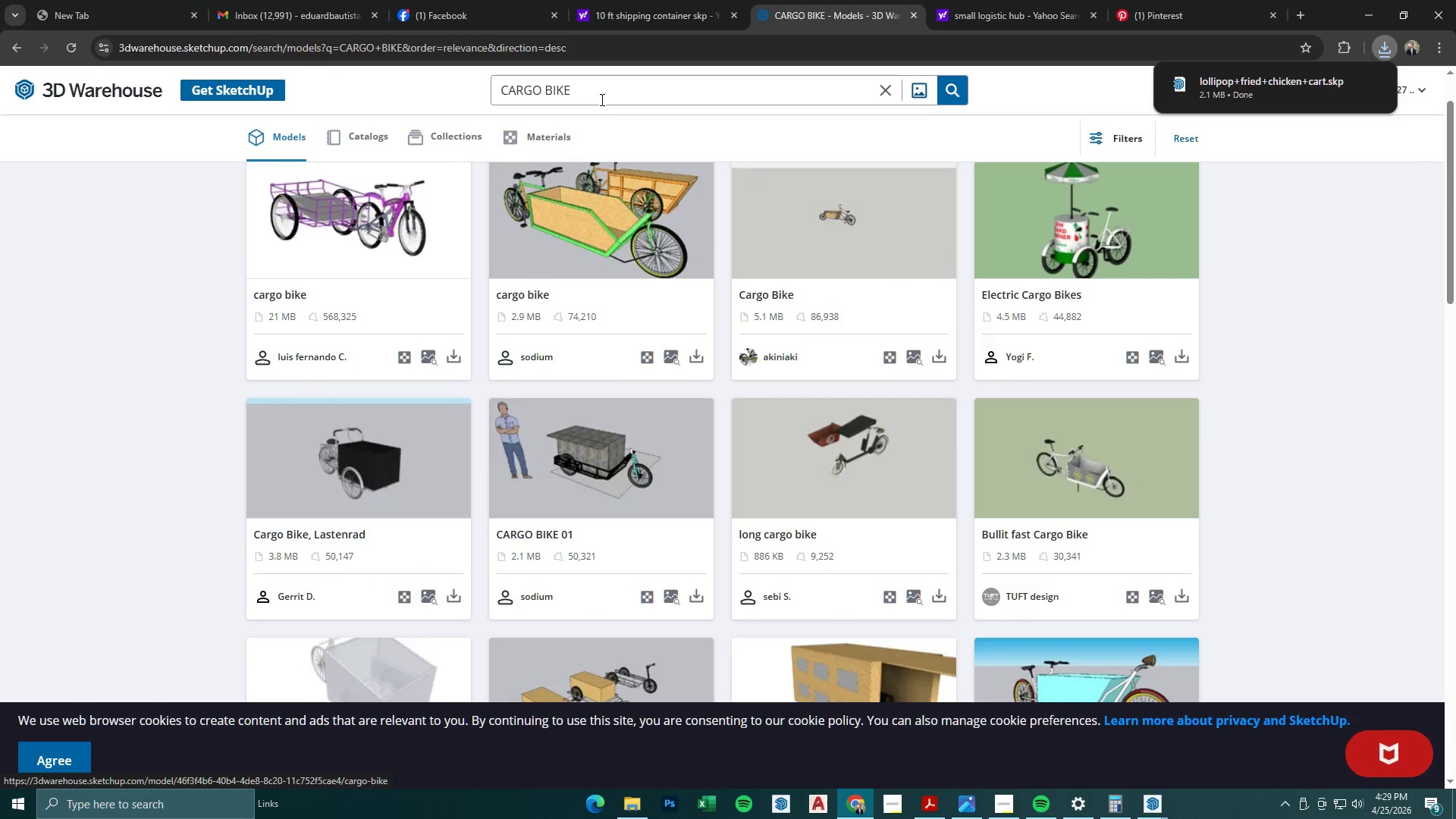 
left_click_drag(start_coordinate=[602, 96], to_coordinate=[479, 90])
 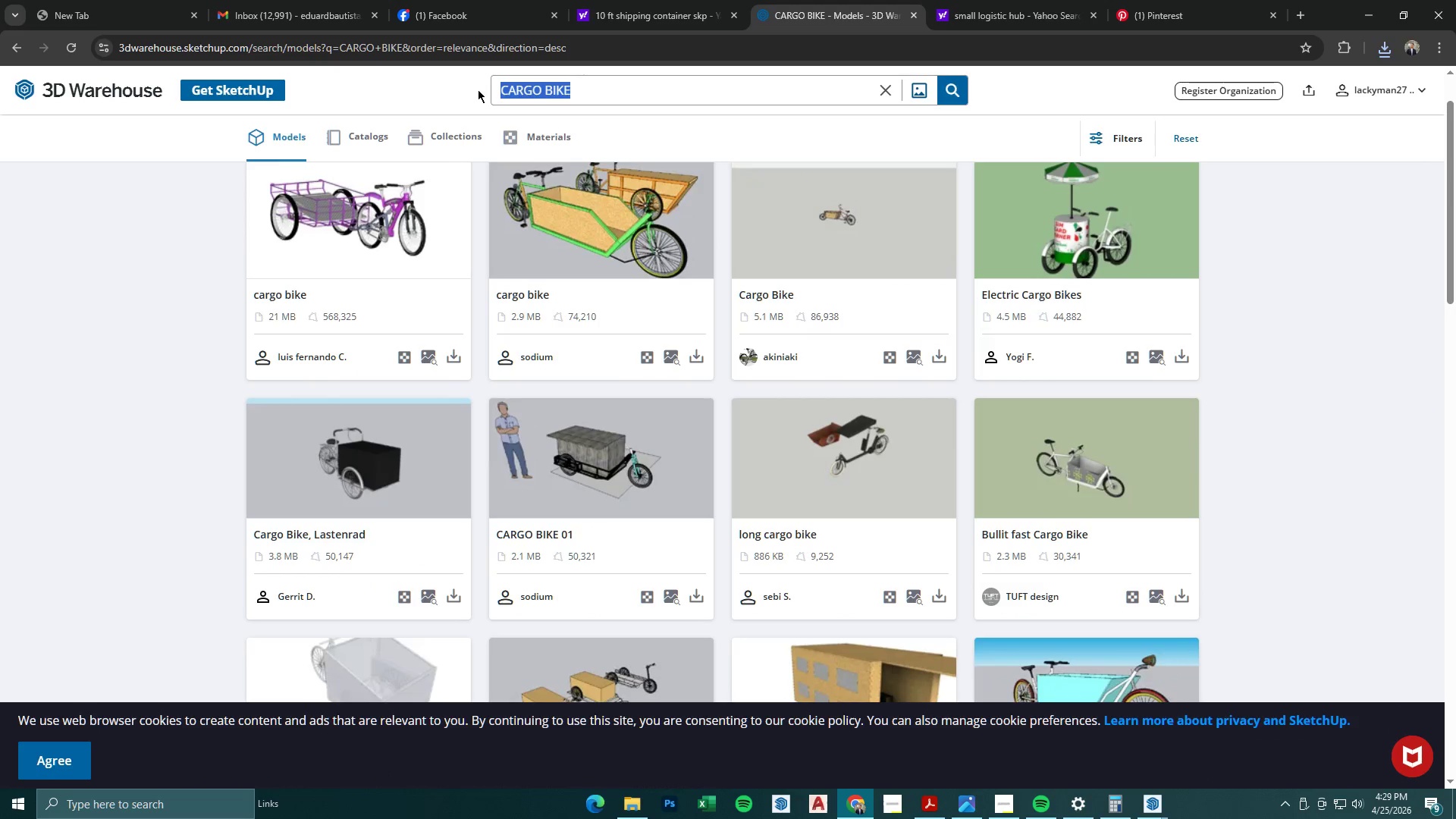 
type(MOTORCYCLES)
 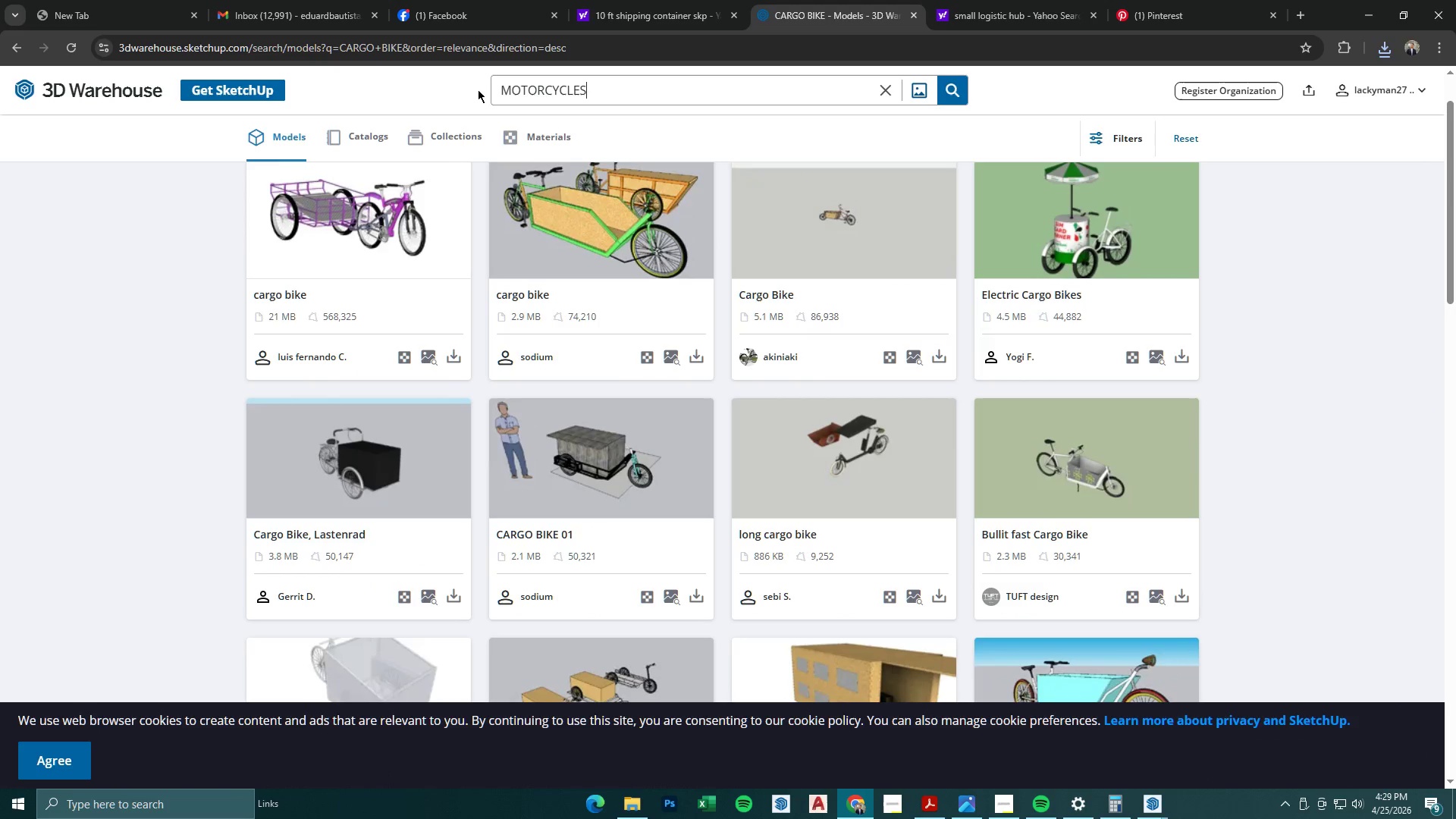 
key(Enter)
 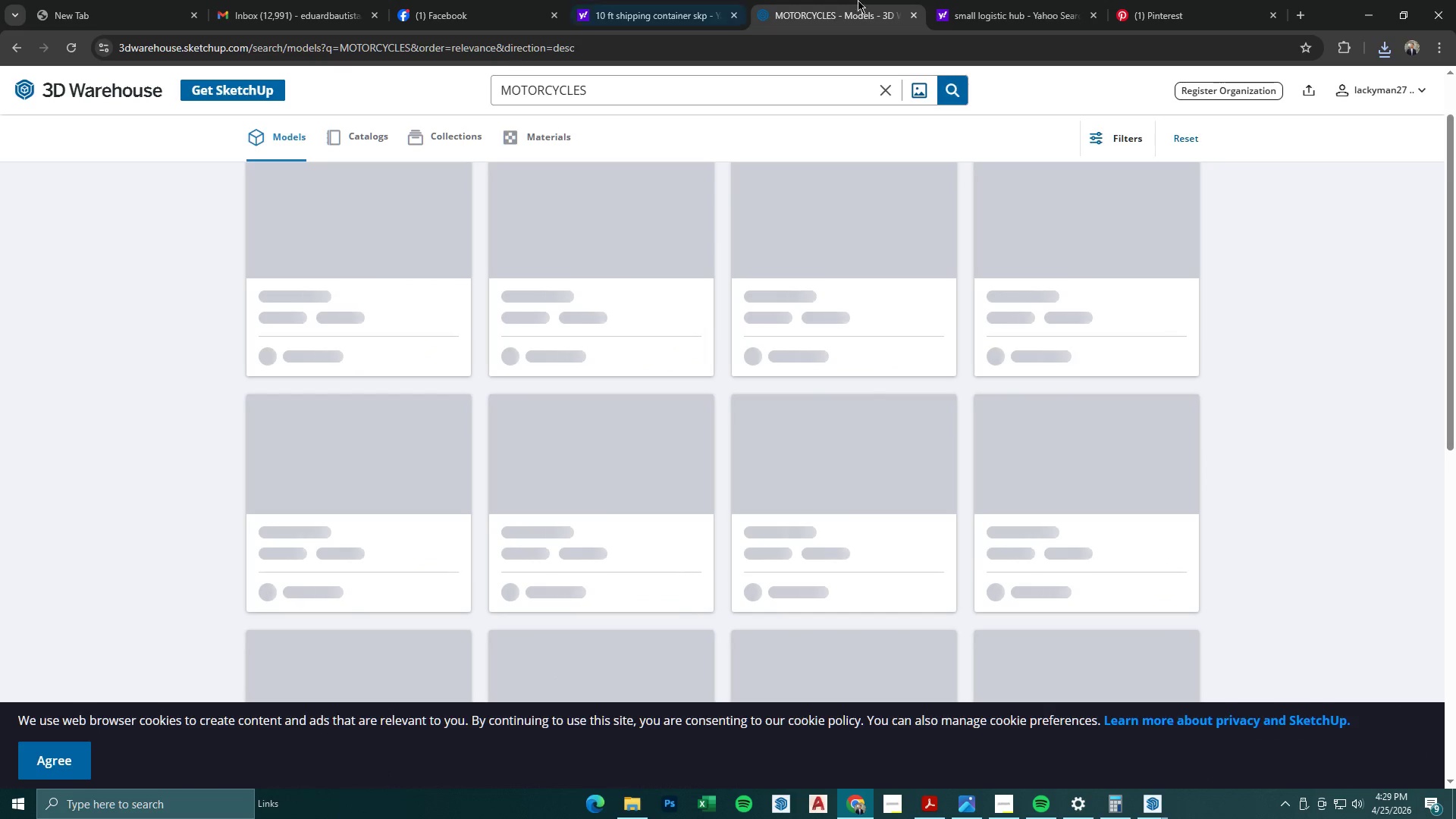 
left_click([945, 0])
 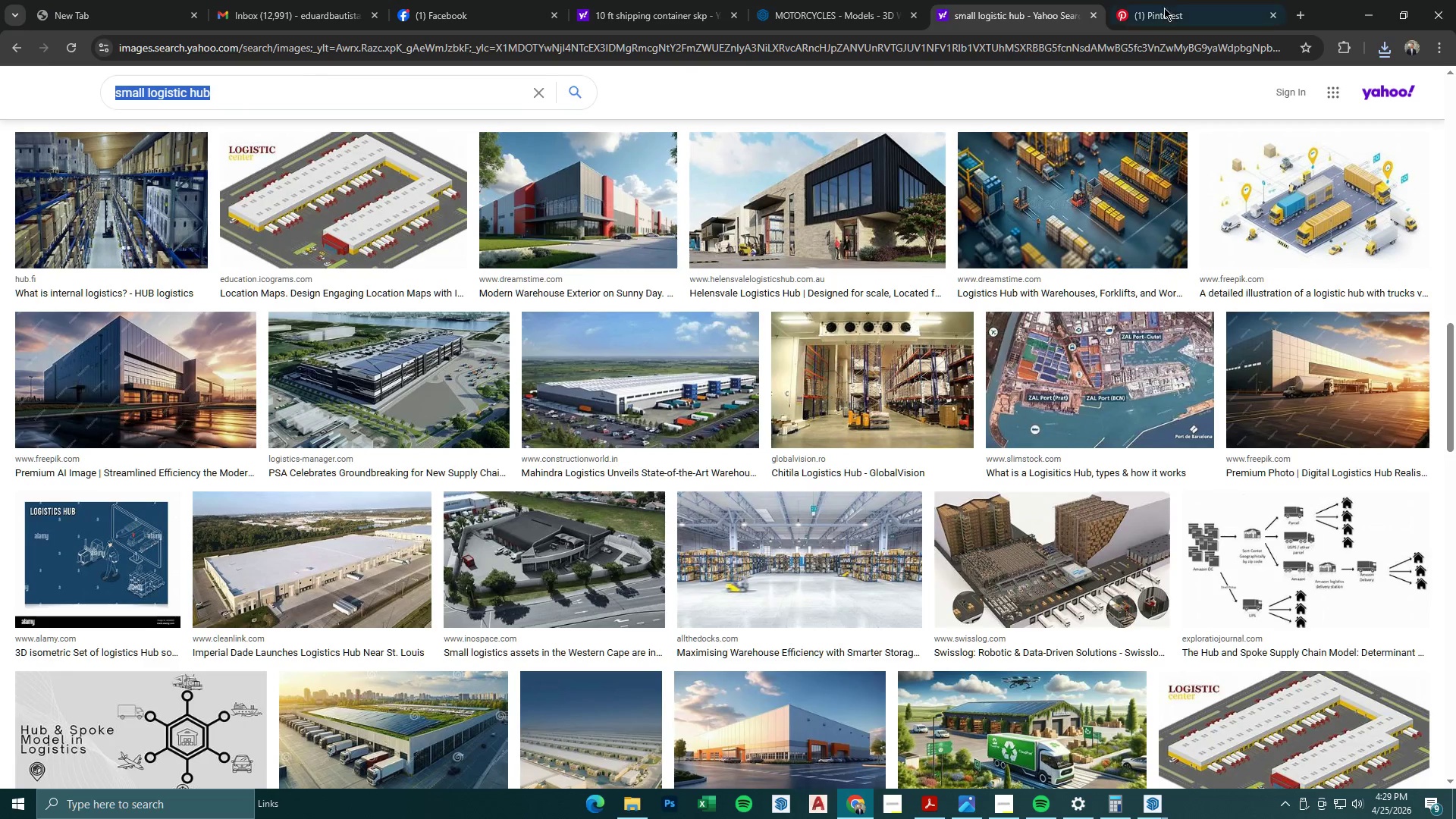 
left_click([1179, 8])
 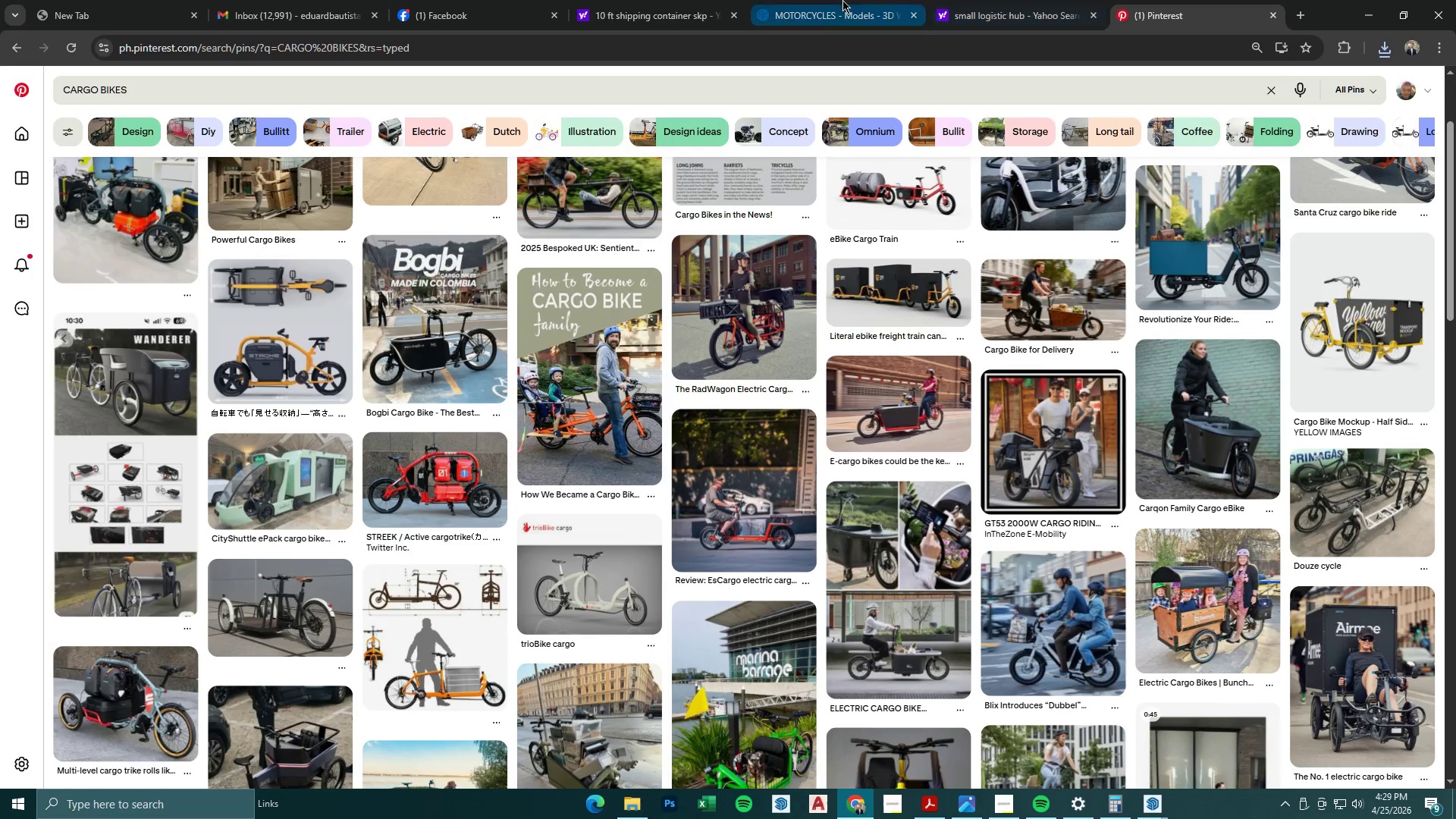 
left_click([843, 0])
 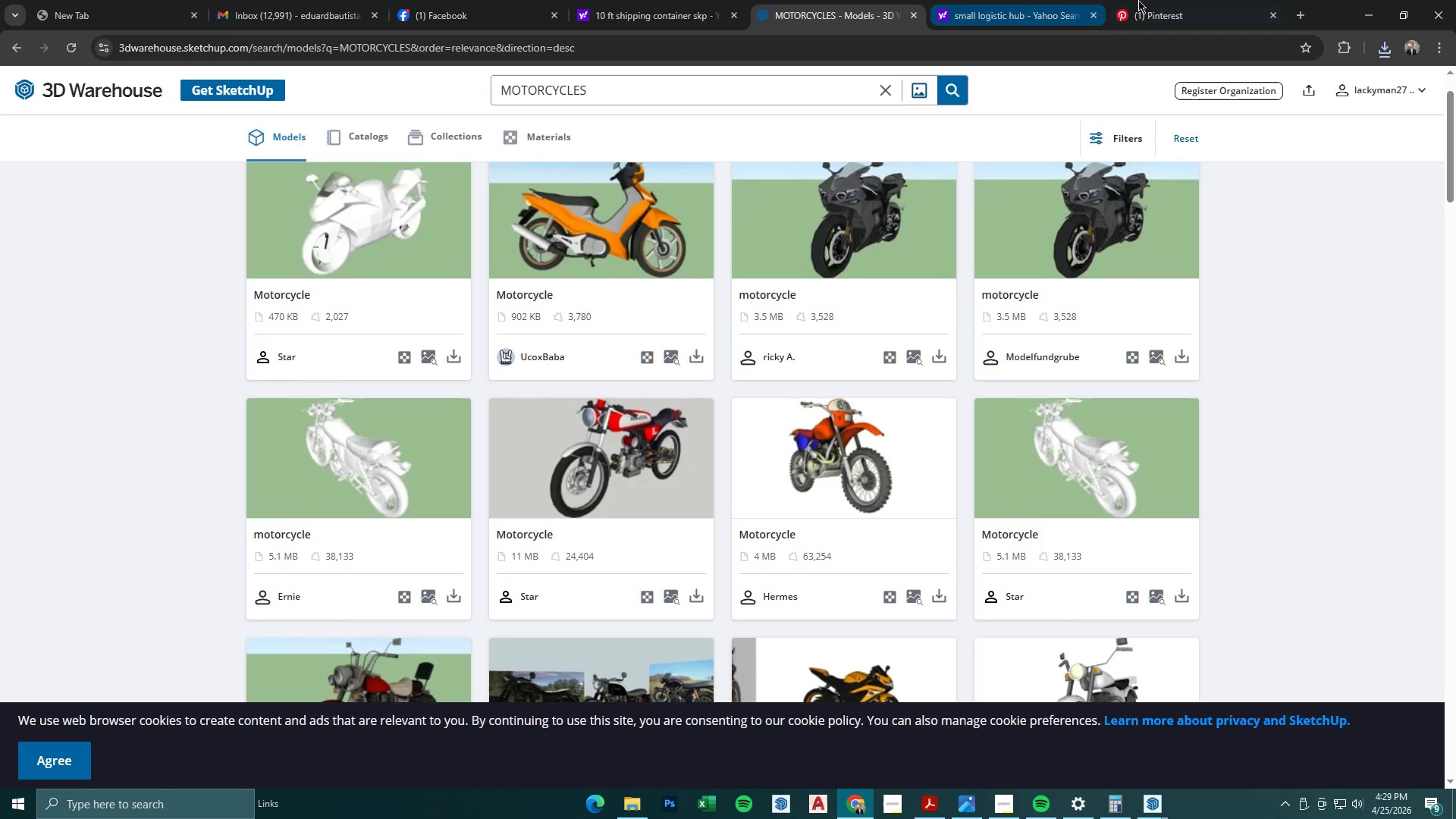 
left_click([1154, 1])
 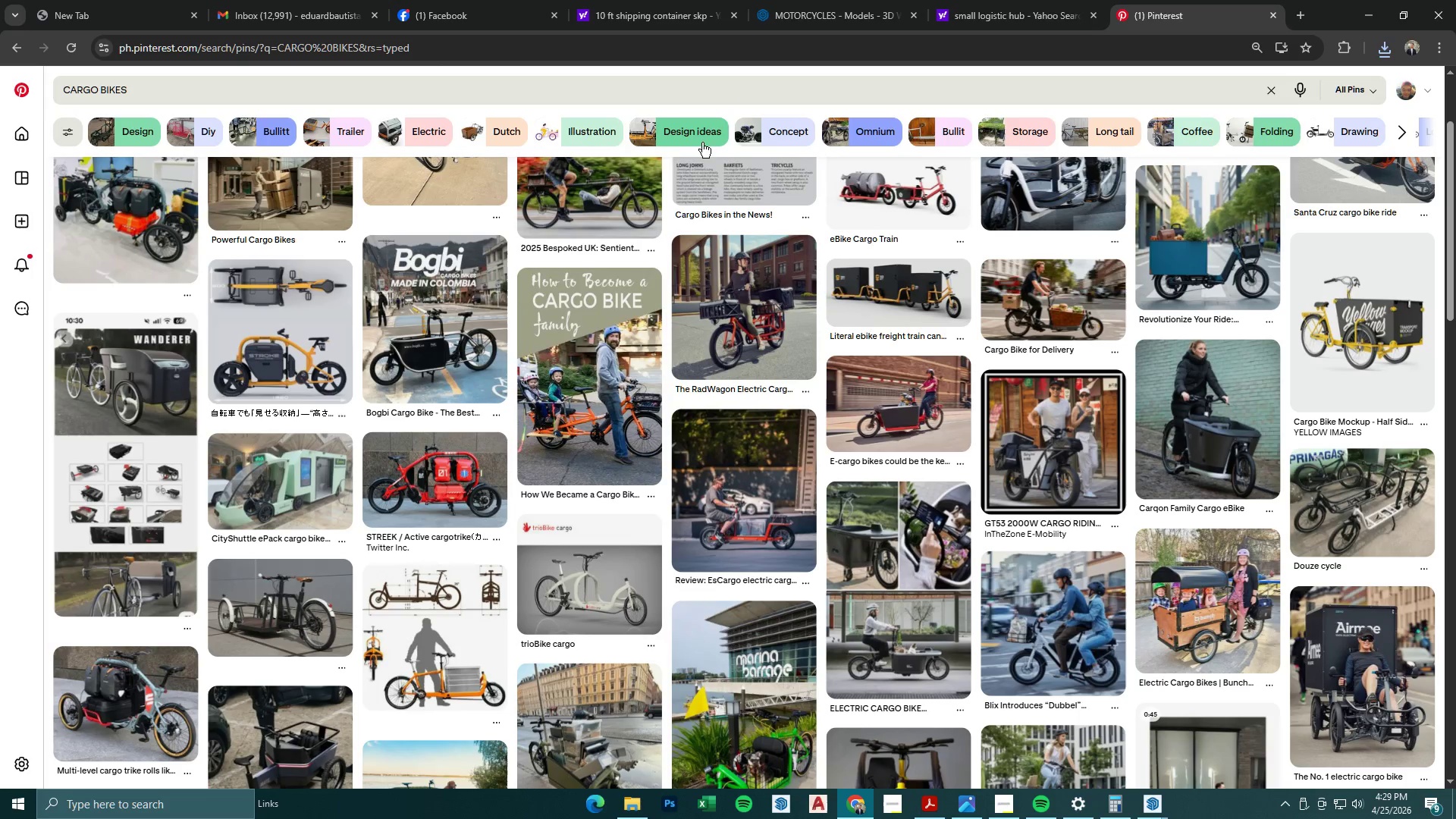 
left_click([818, 0])
 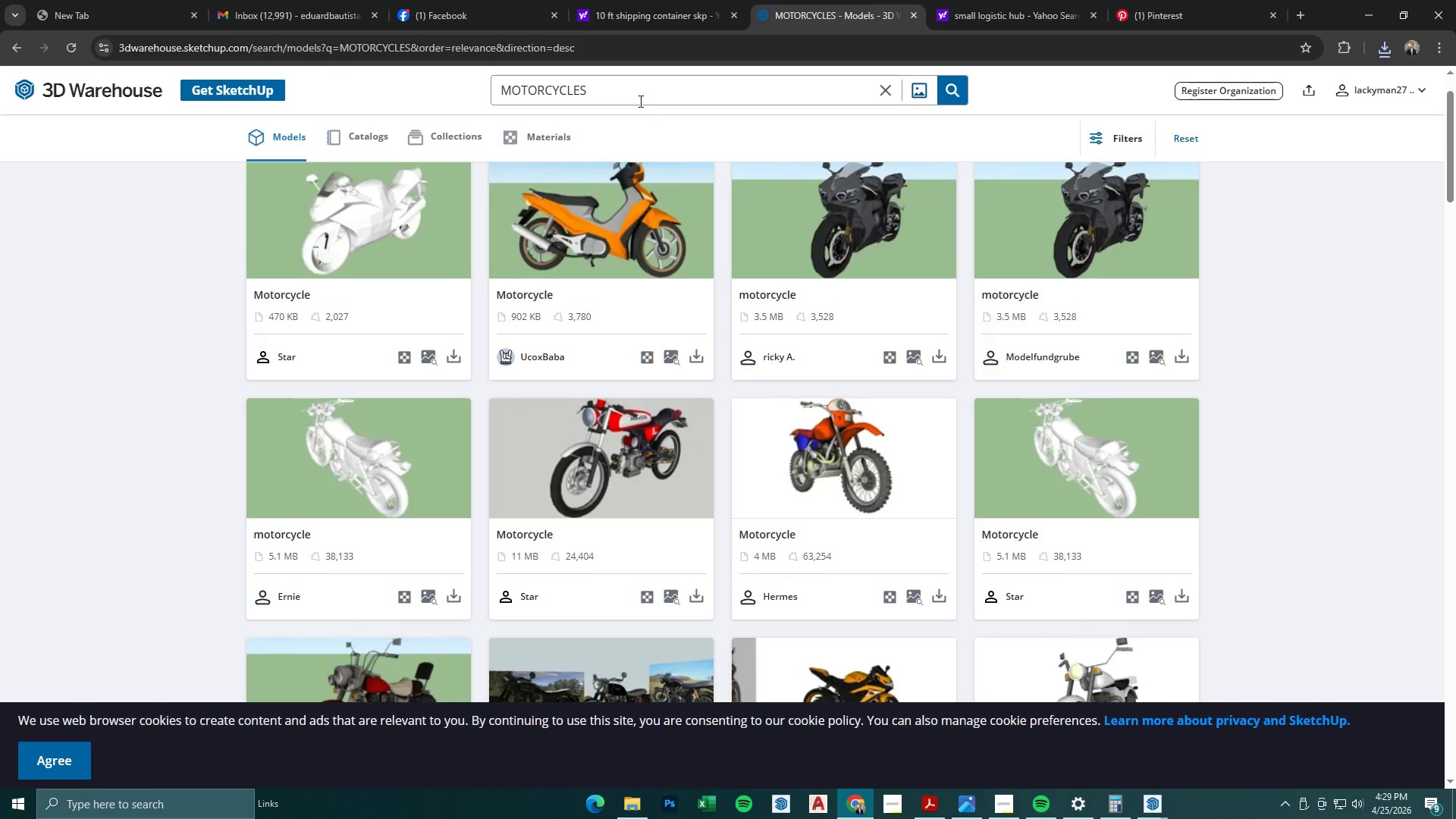 
left_click_drag(start_coordinate=[630, 92], to_coordinate=[448, 63])
 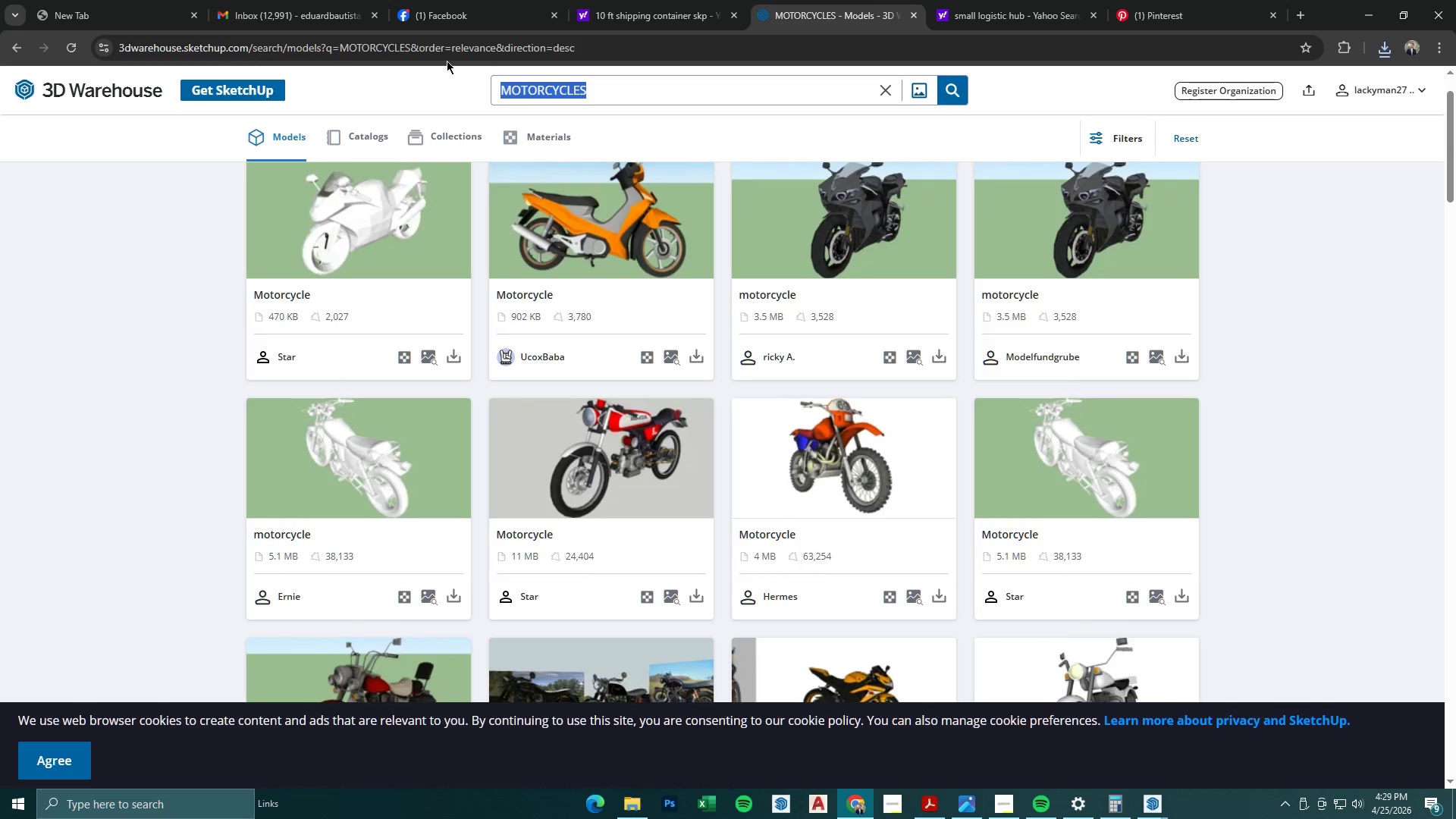 
type(E BIKES)
 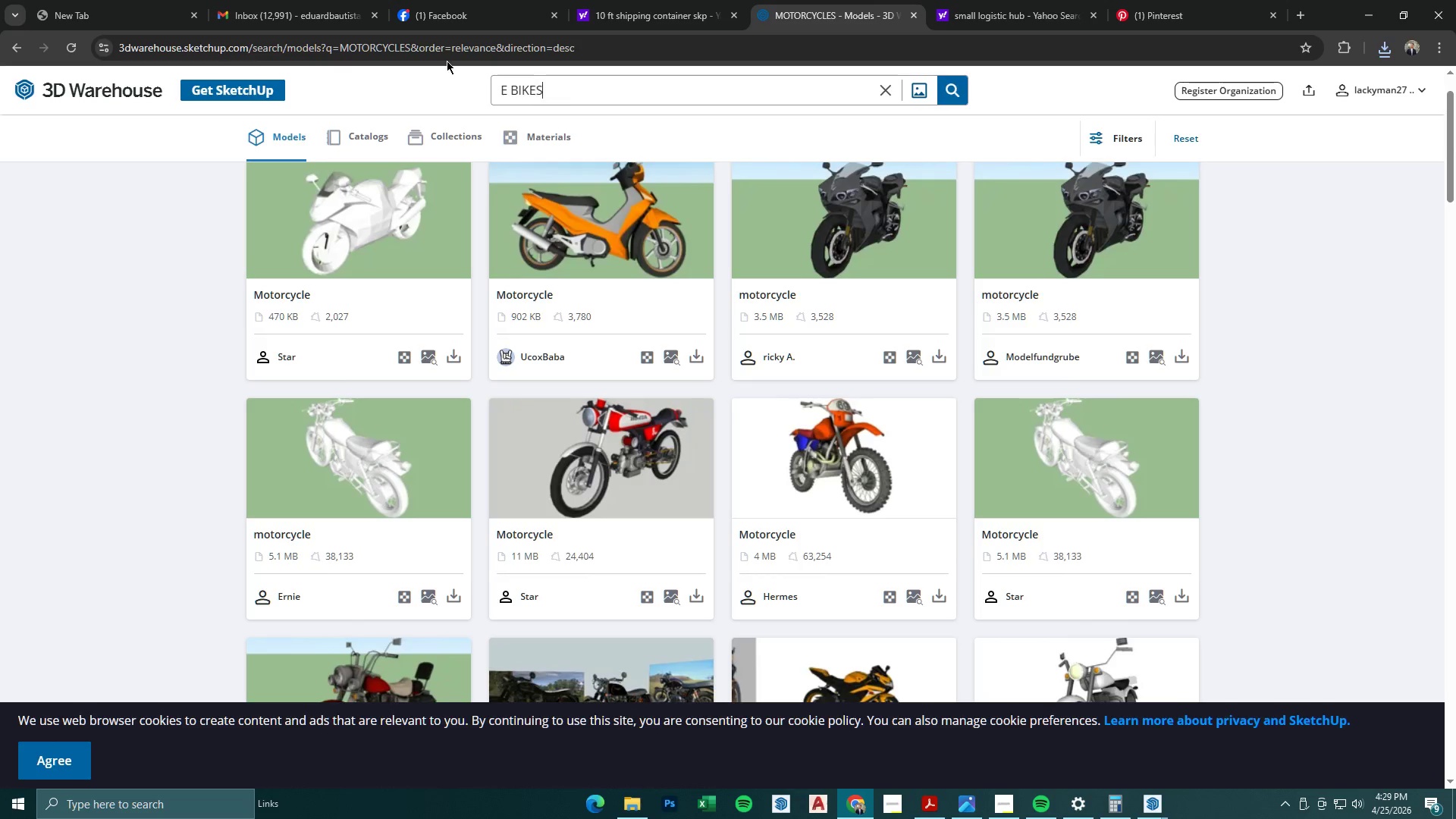 
key(Enter)
 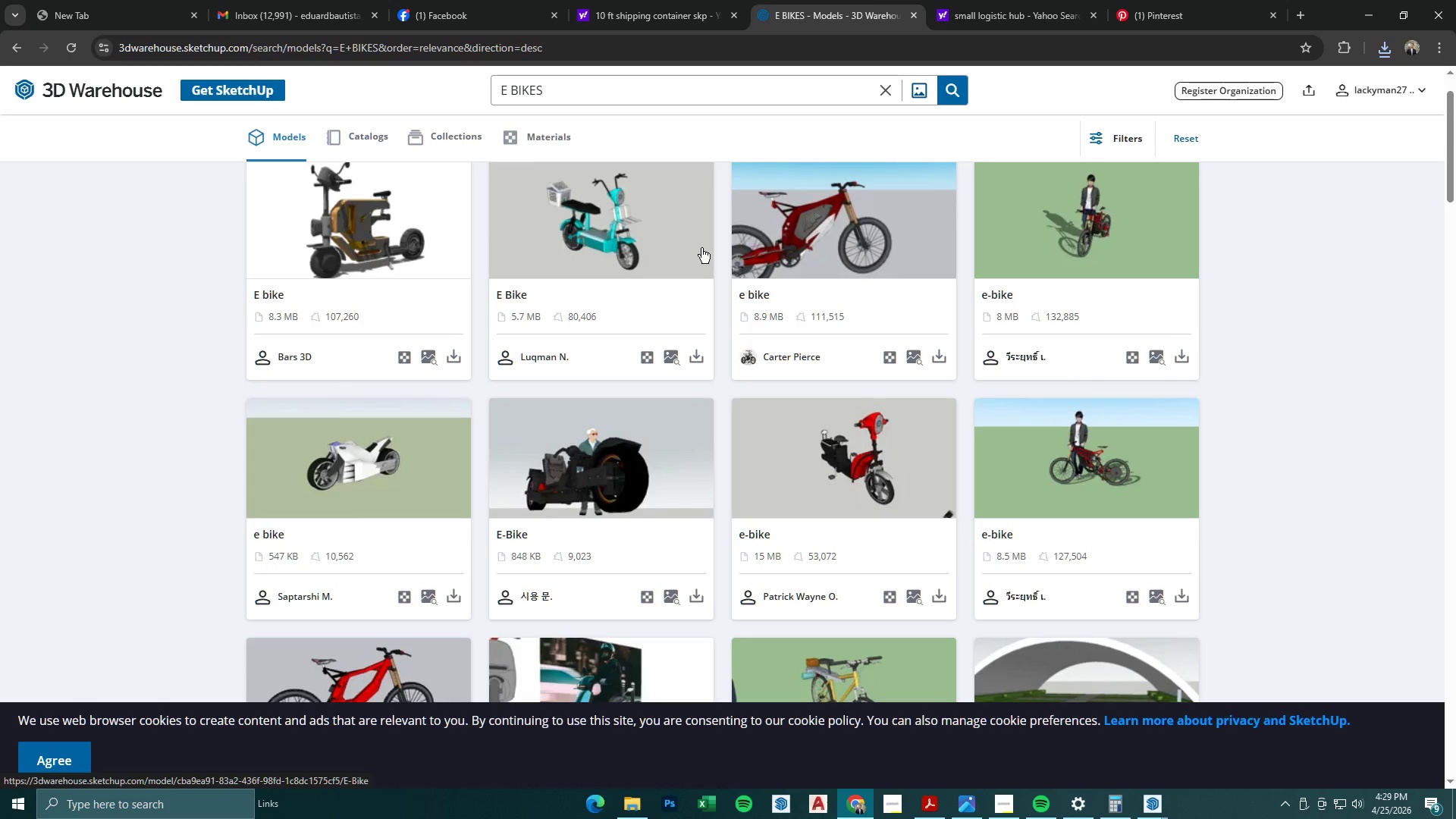 
wait(6.48)
 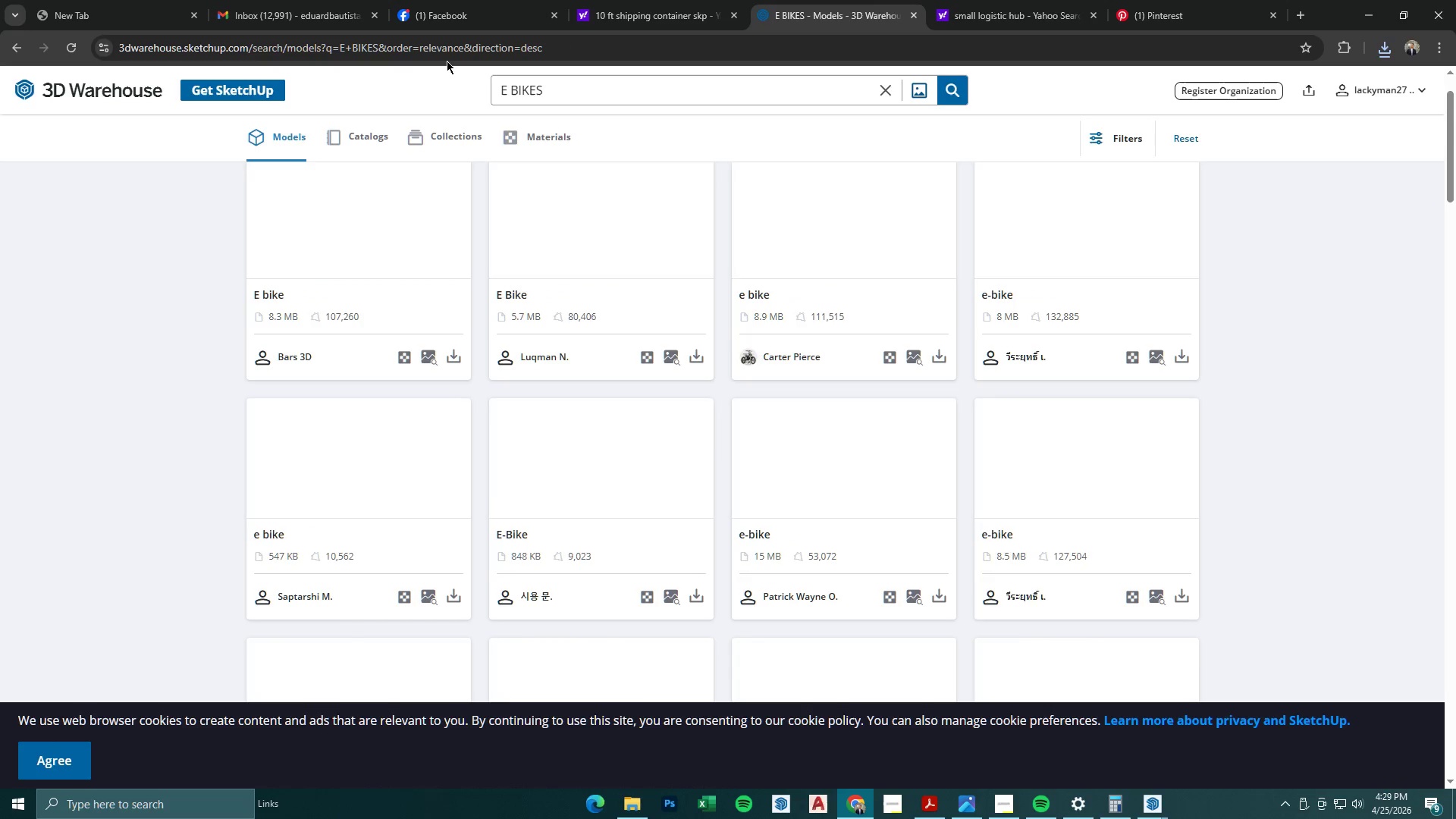 
scroll: coordinate [706, 263], scroll_direction: down, amount: 8.0
 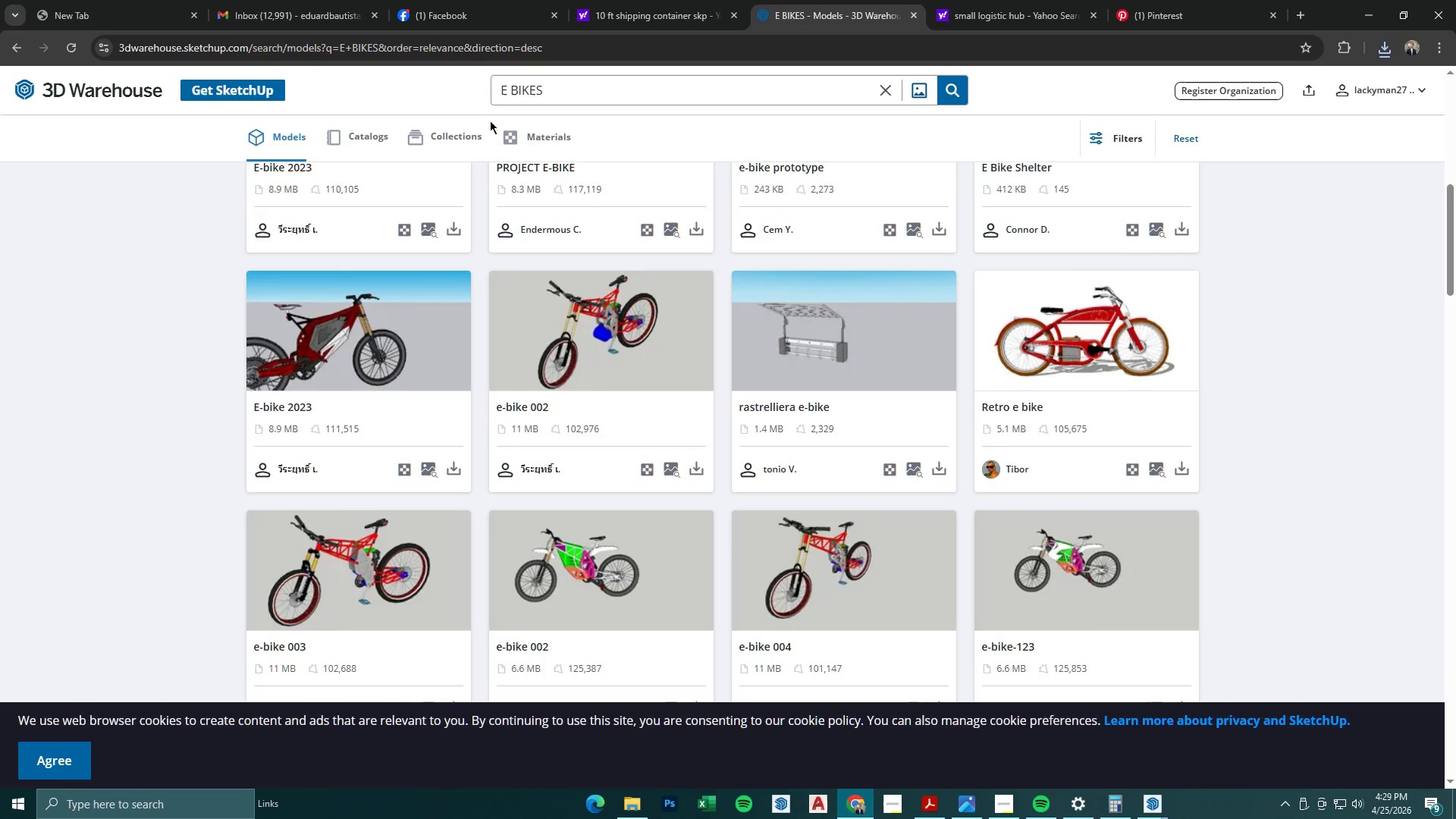 
left_click([500, 92])
 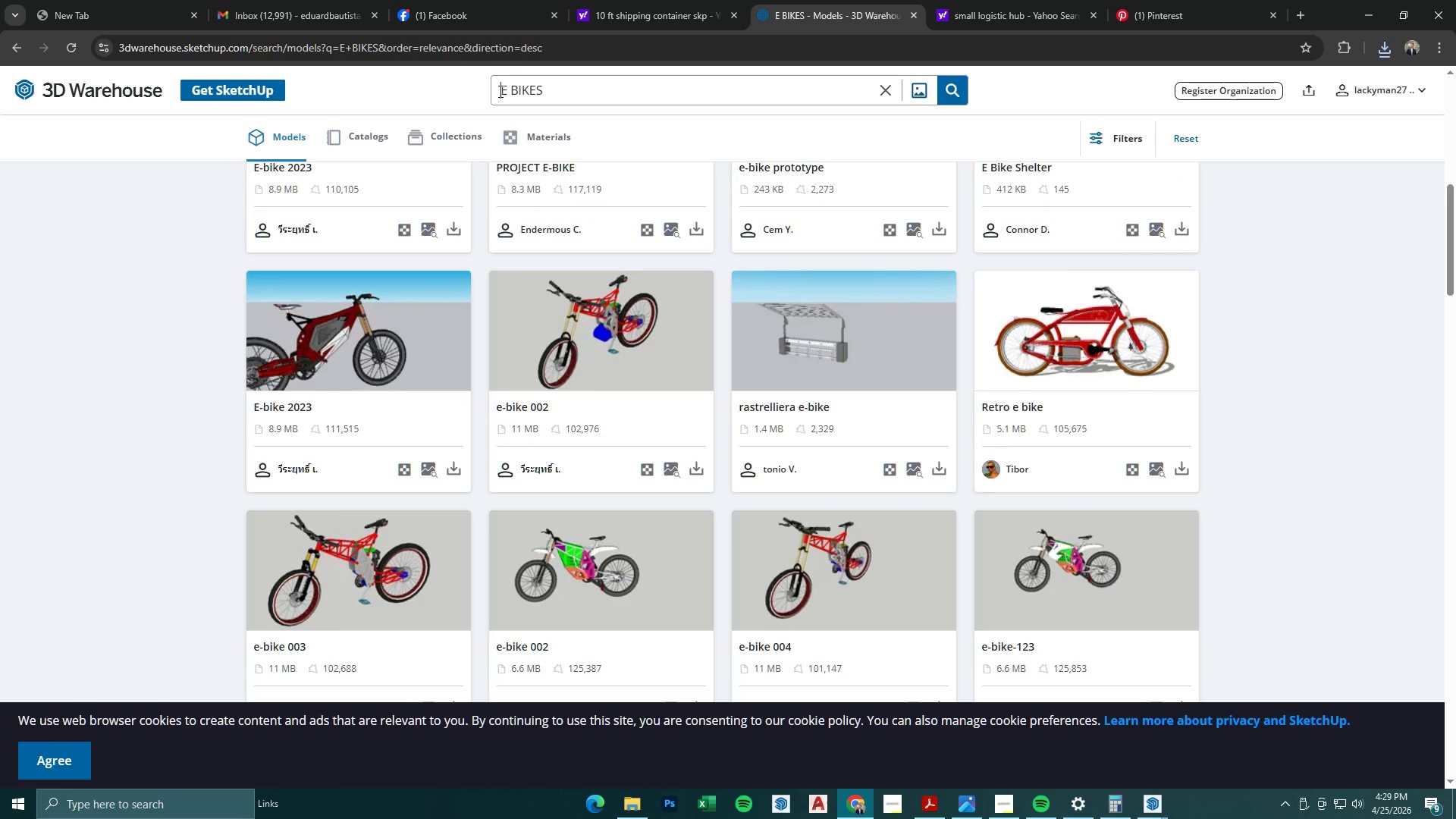 
type(CARGO )
 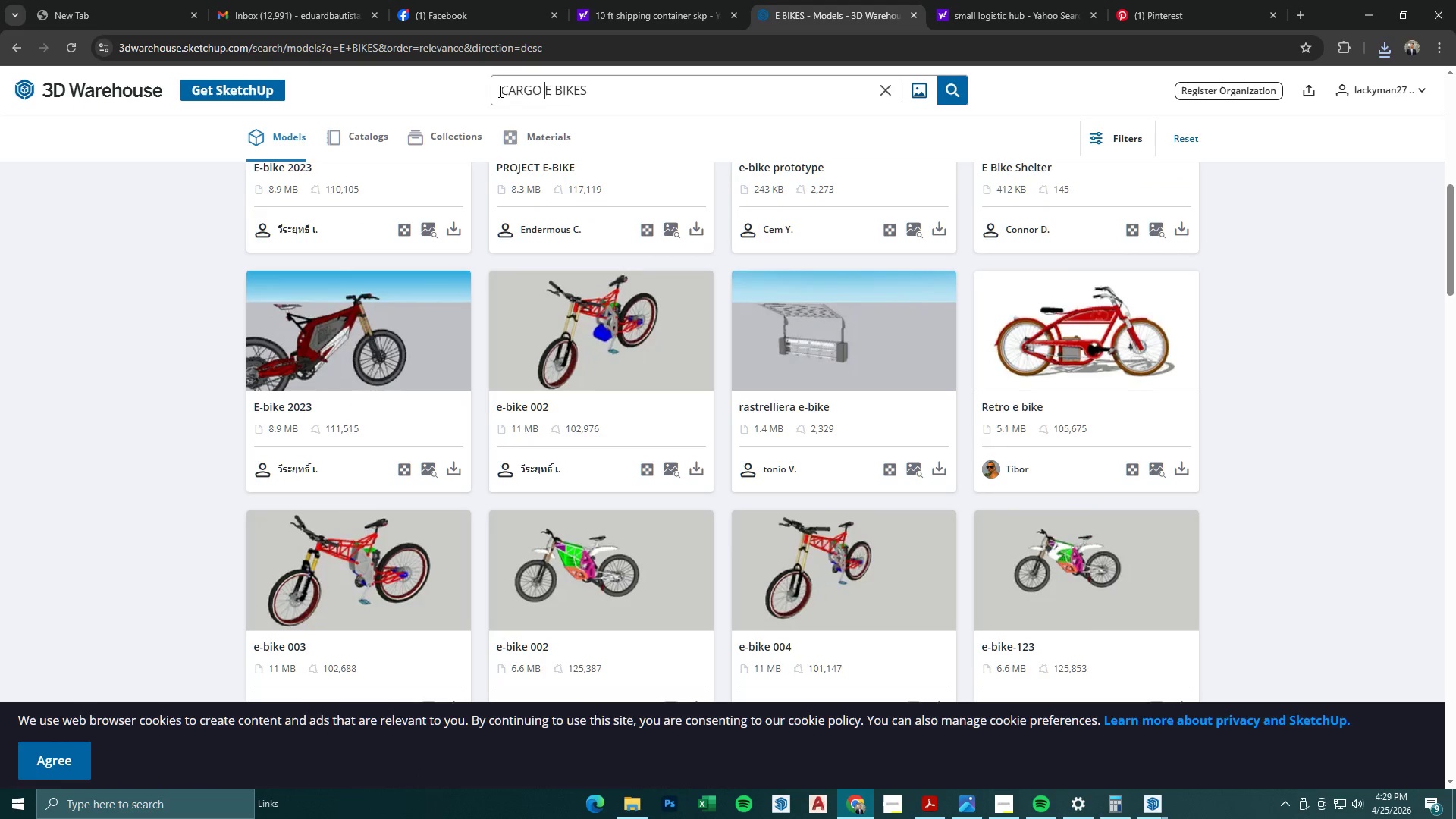 
key(Enter)
 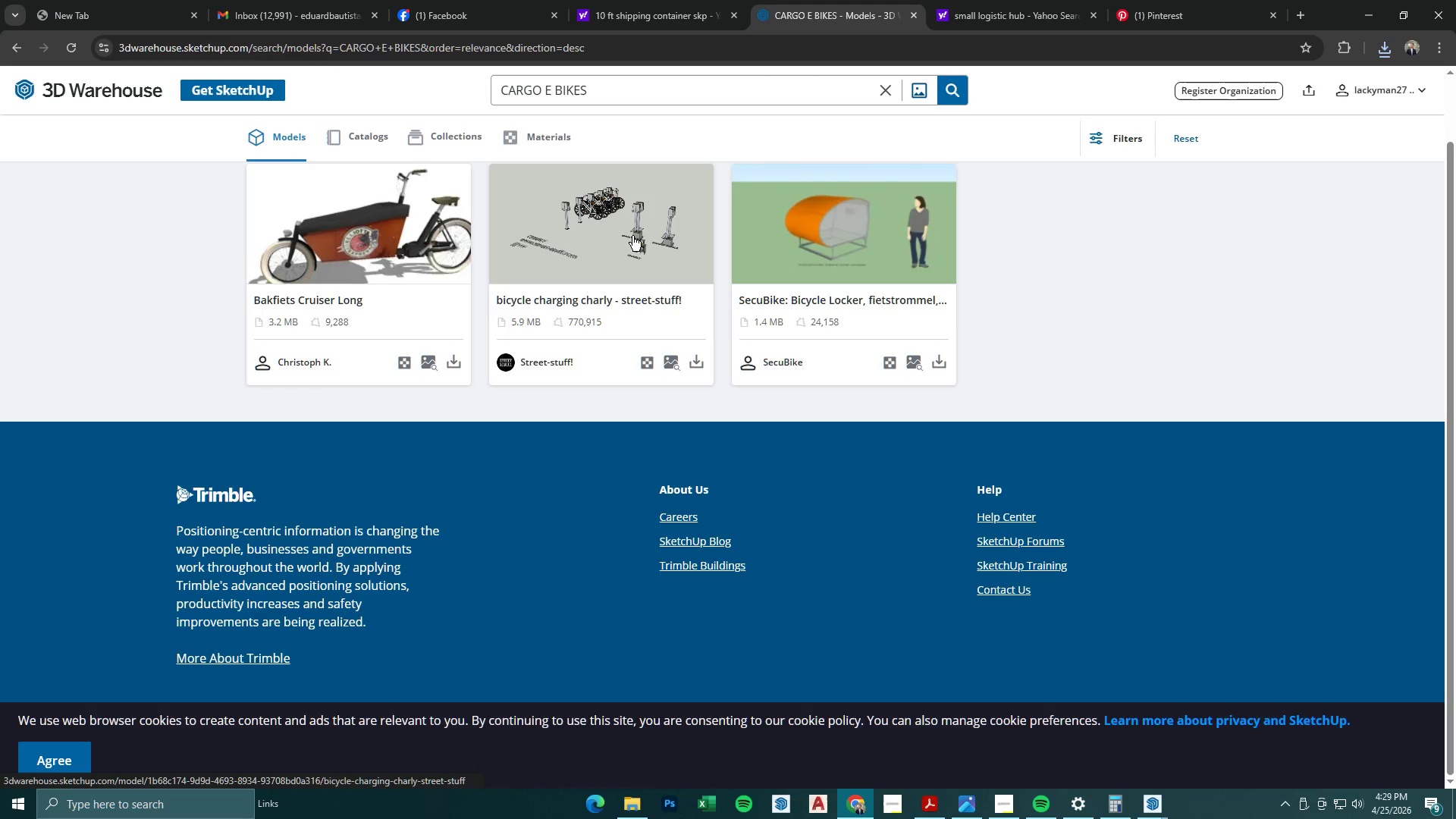 
wait(7.46)
 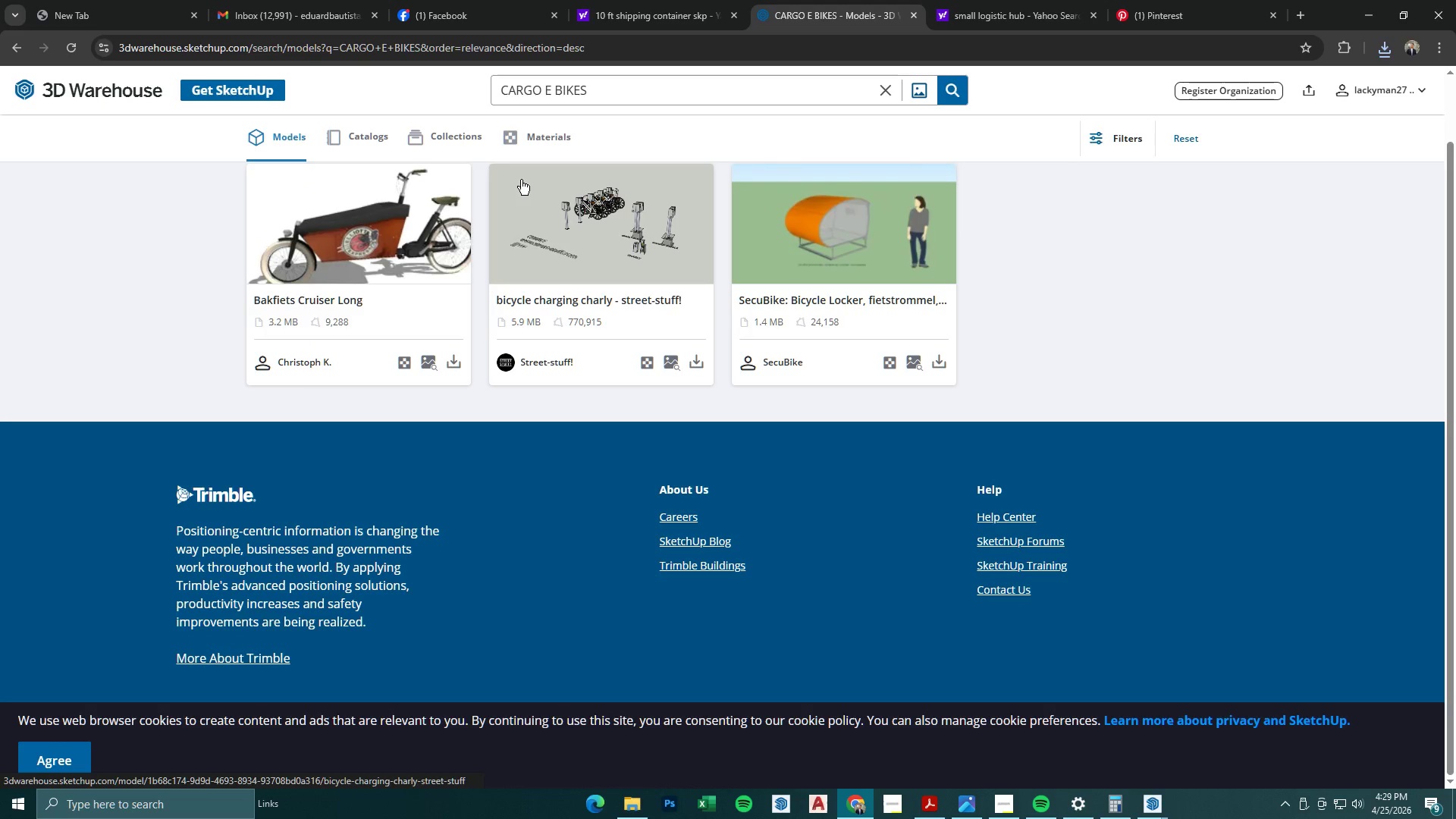 
mouse_move([61, 62])
 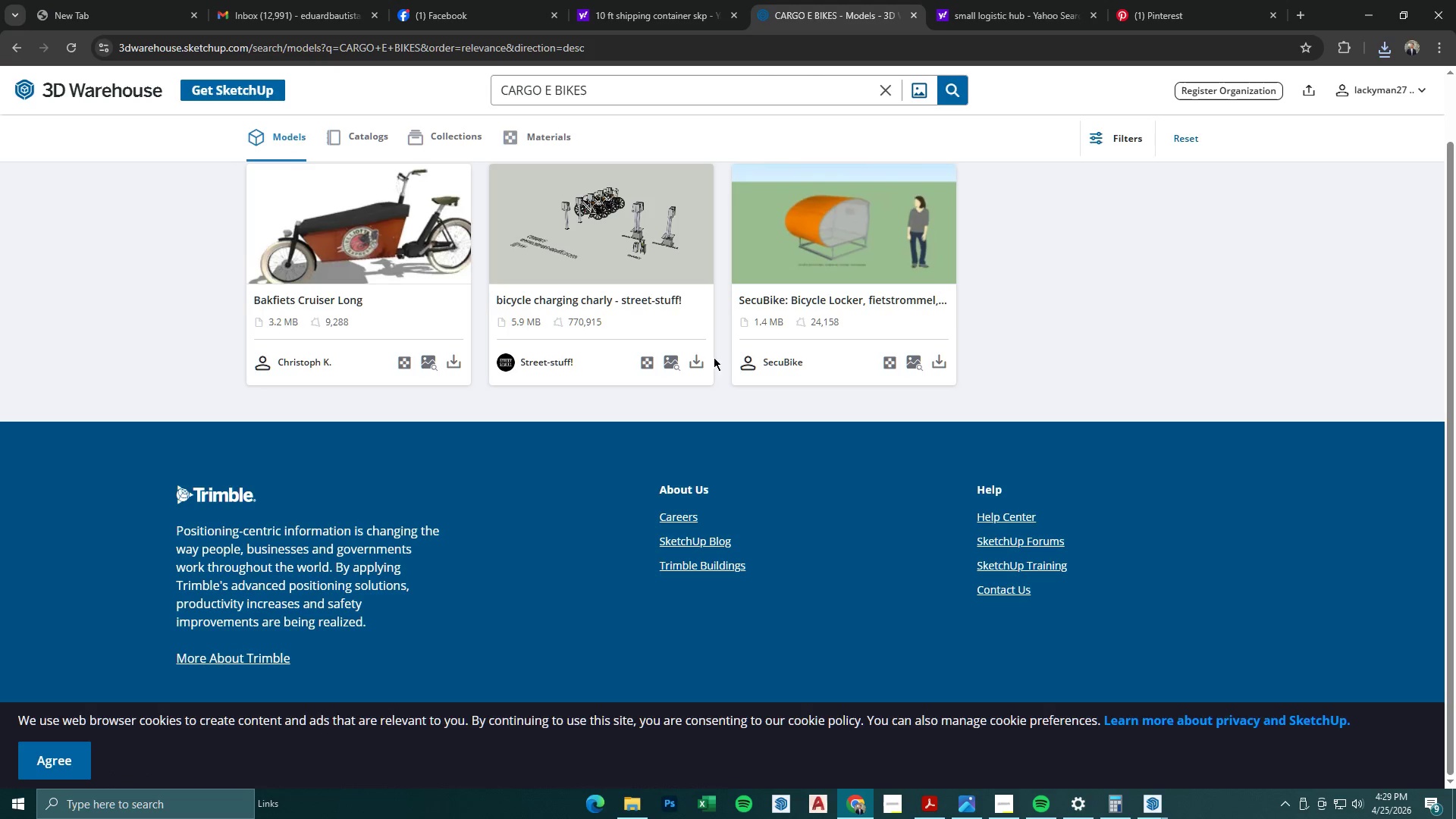 
left_click([691, 357])
 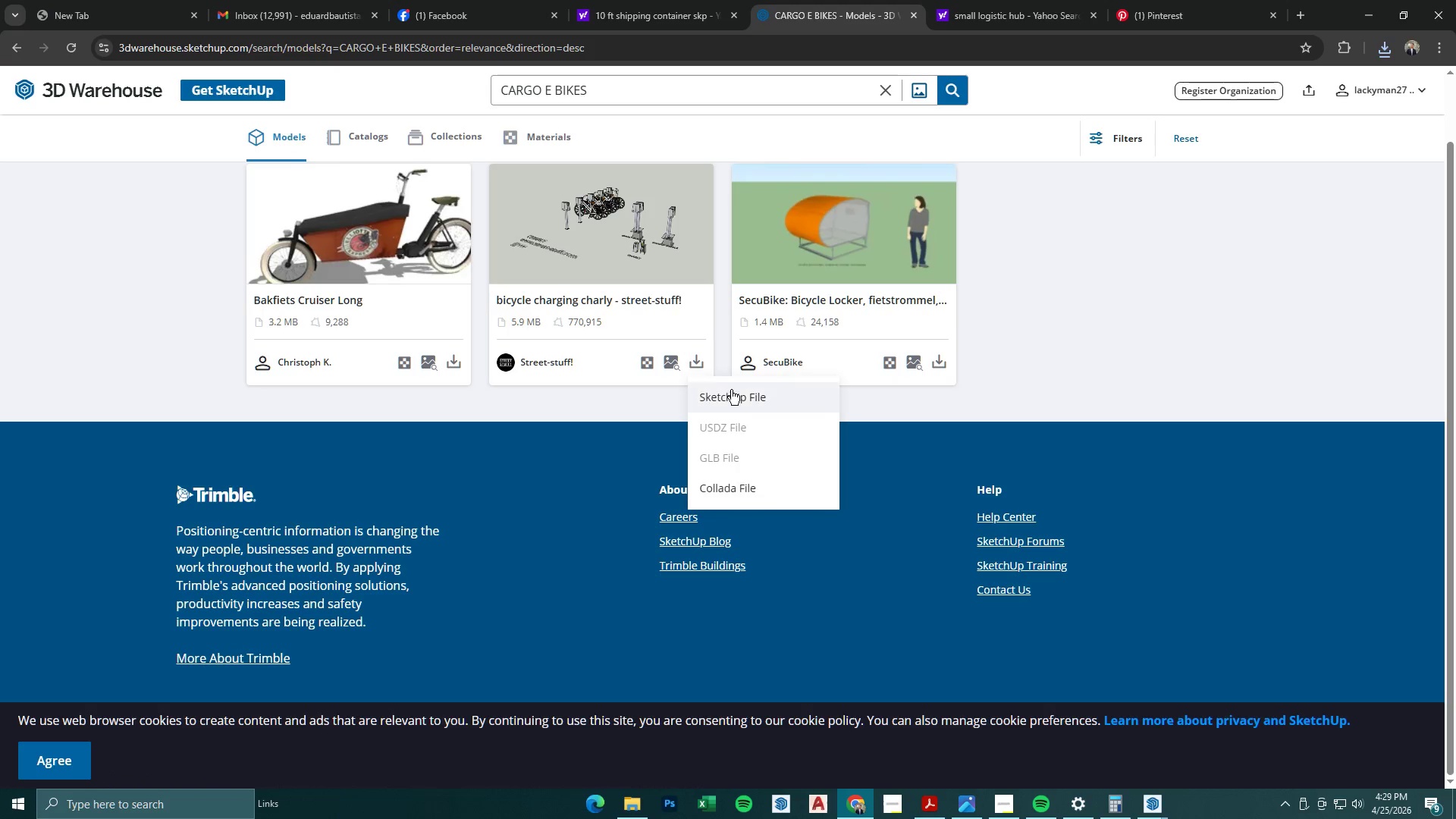 
left_click([733, 393])
 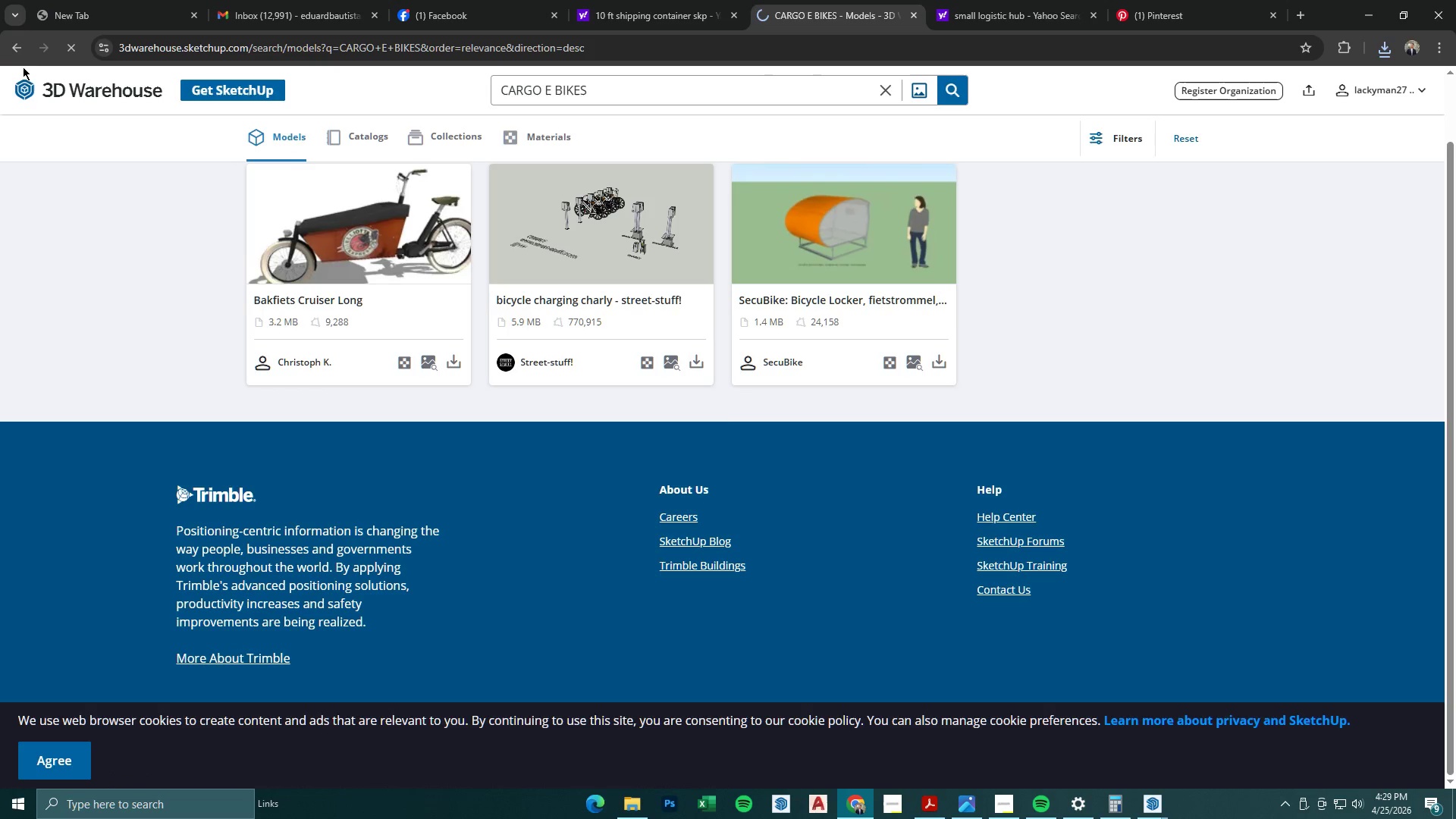 
left_click([18, 51])
 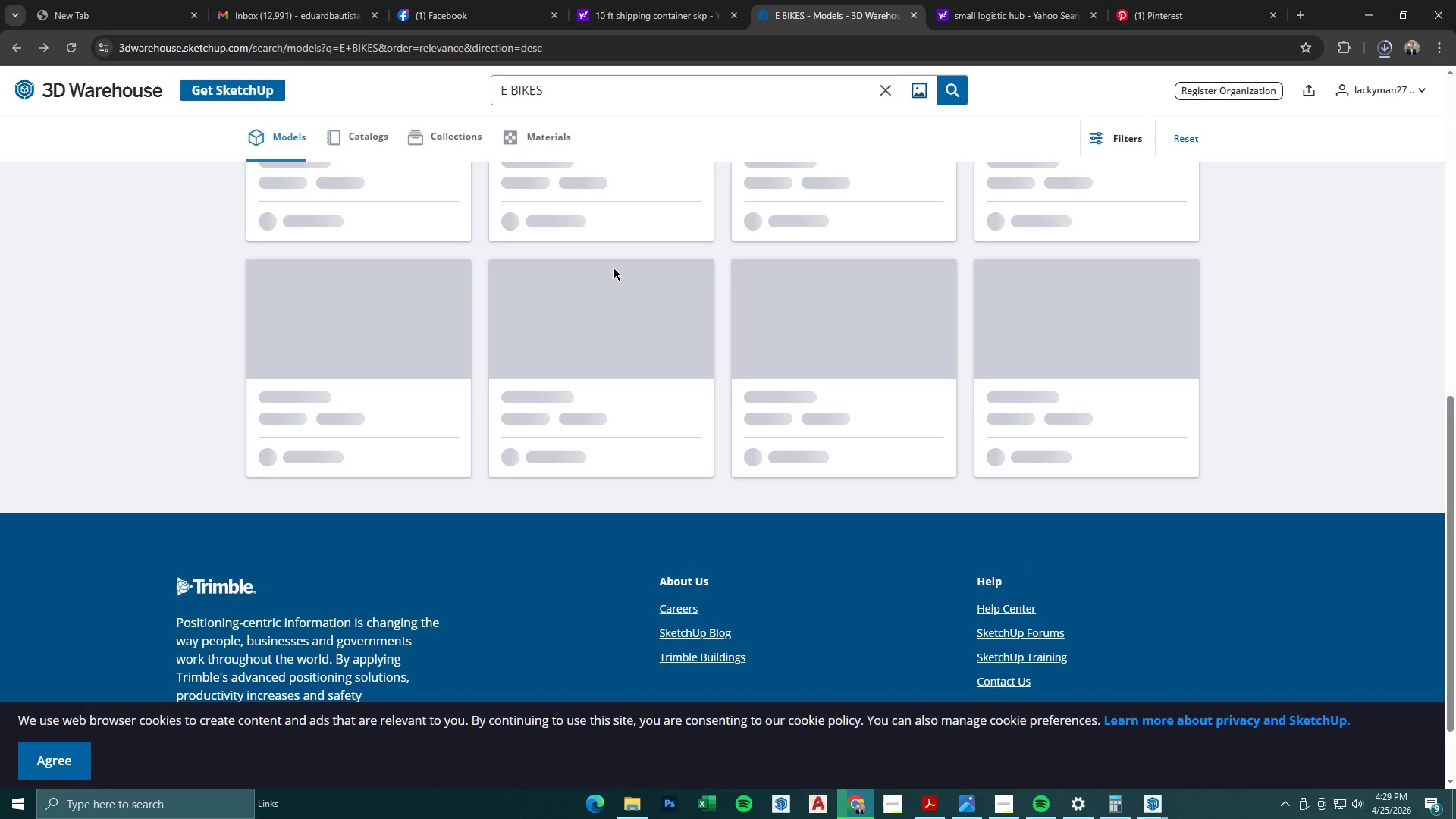 
scroll: coordinate [613, 268], scroll_direction: up, amount: 8.0
 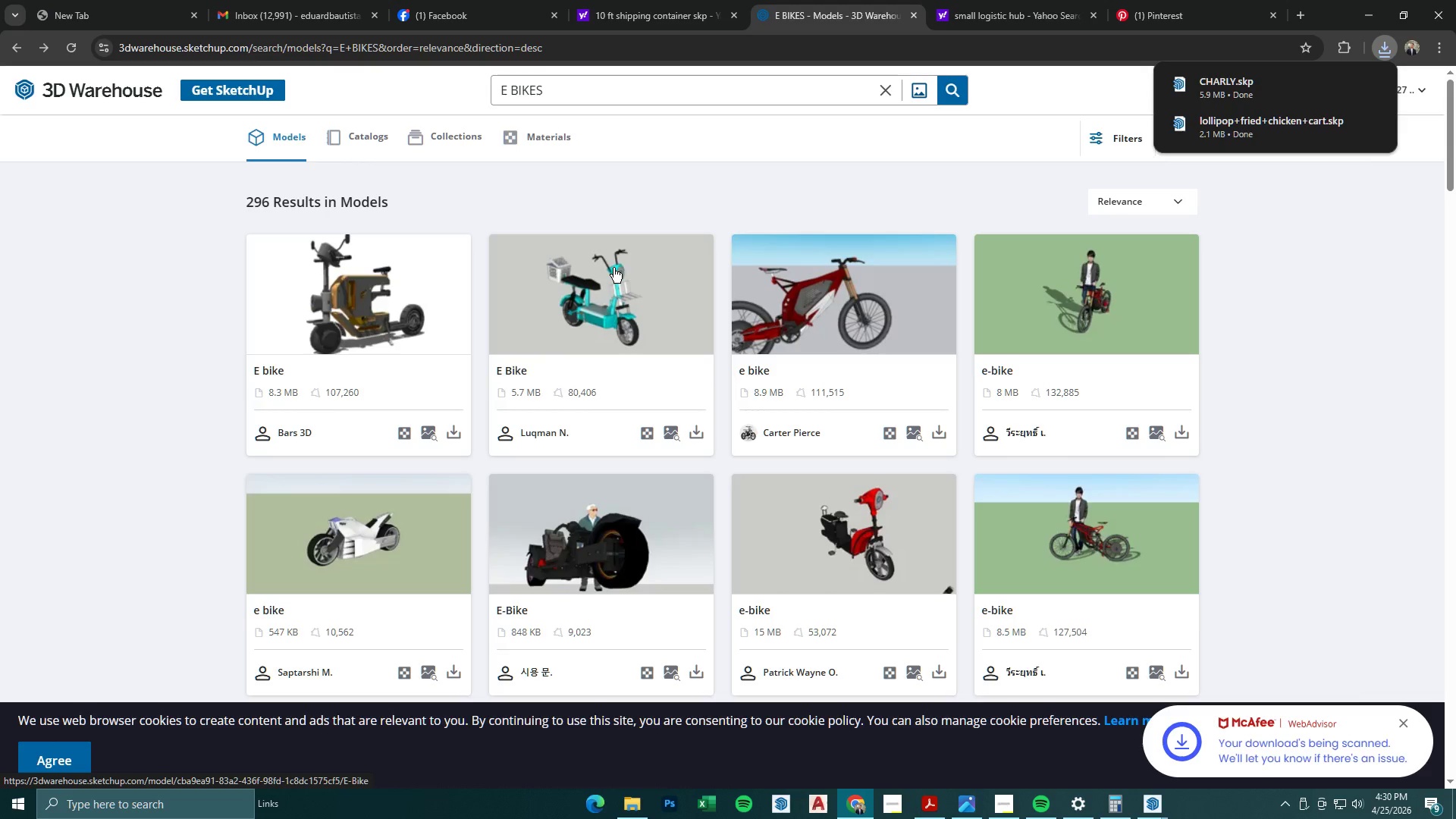 
scroll: coordinate [664, 253], scroll_direction: down, amount: 14.0
 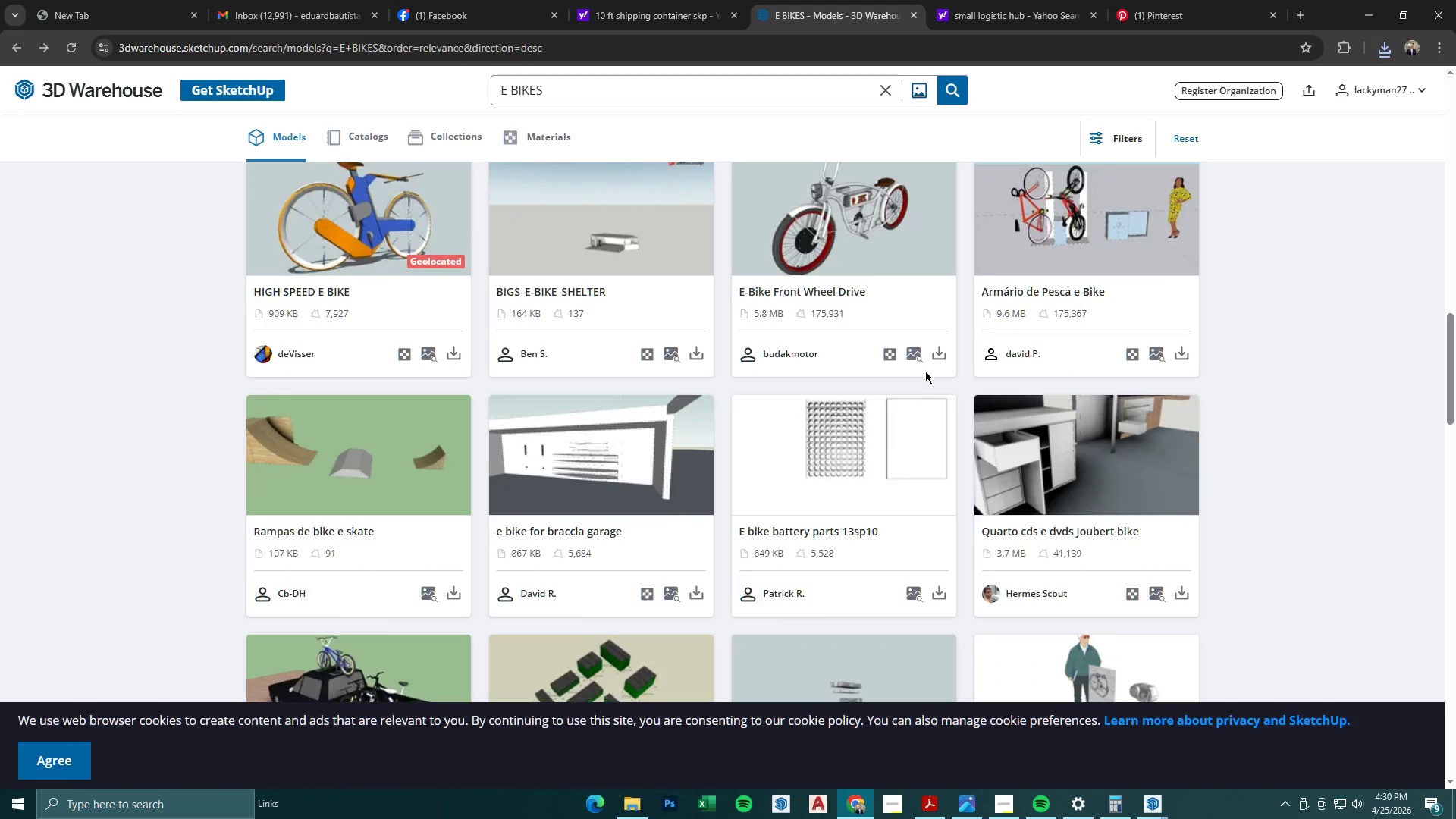 
left_click([935, 356])
 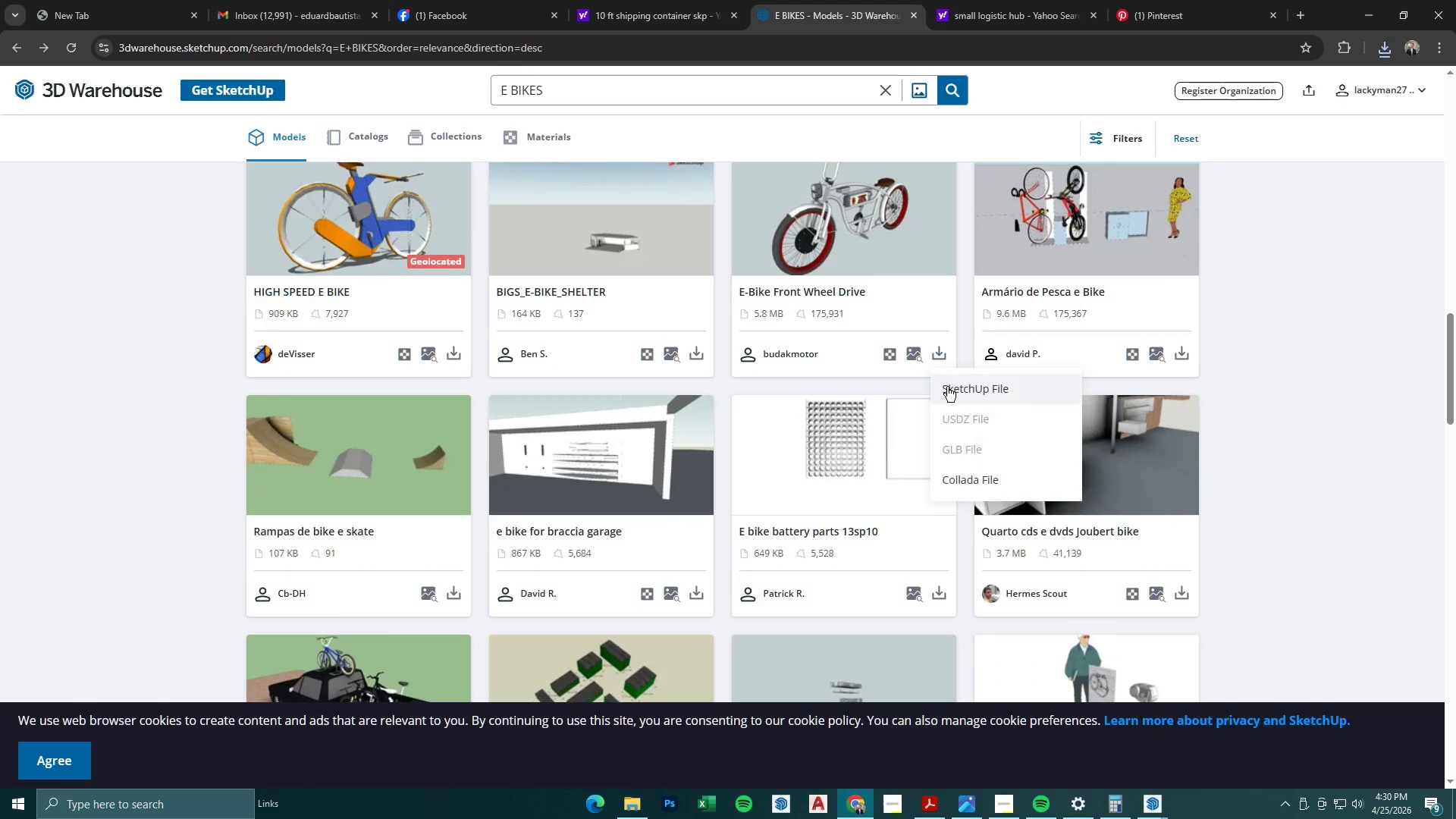 
left_click([949, 388])
 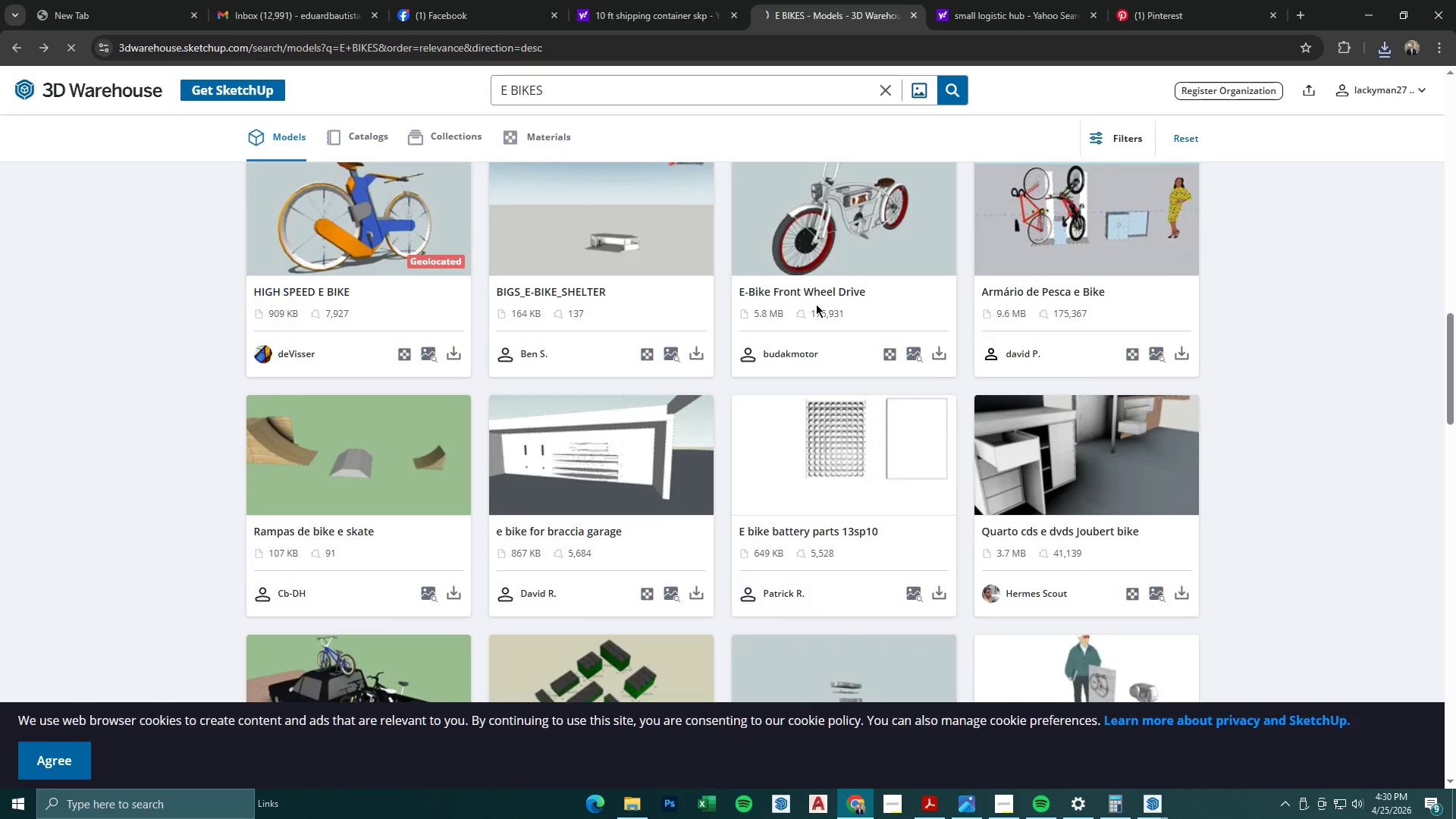 
scroll: coordinate [812, 304], scroll_direction: down, amount: 5.0
 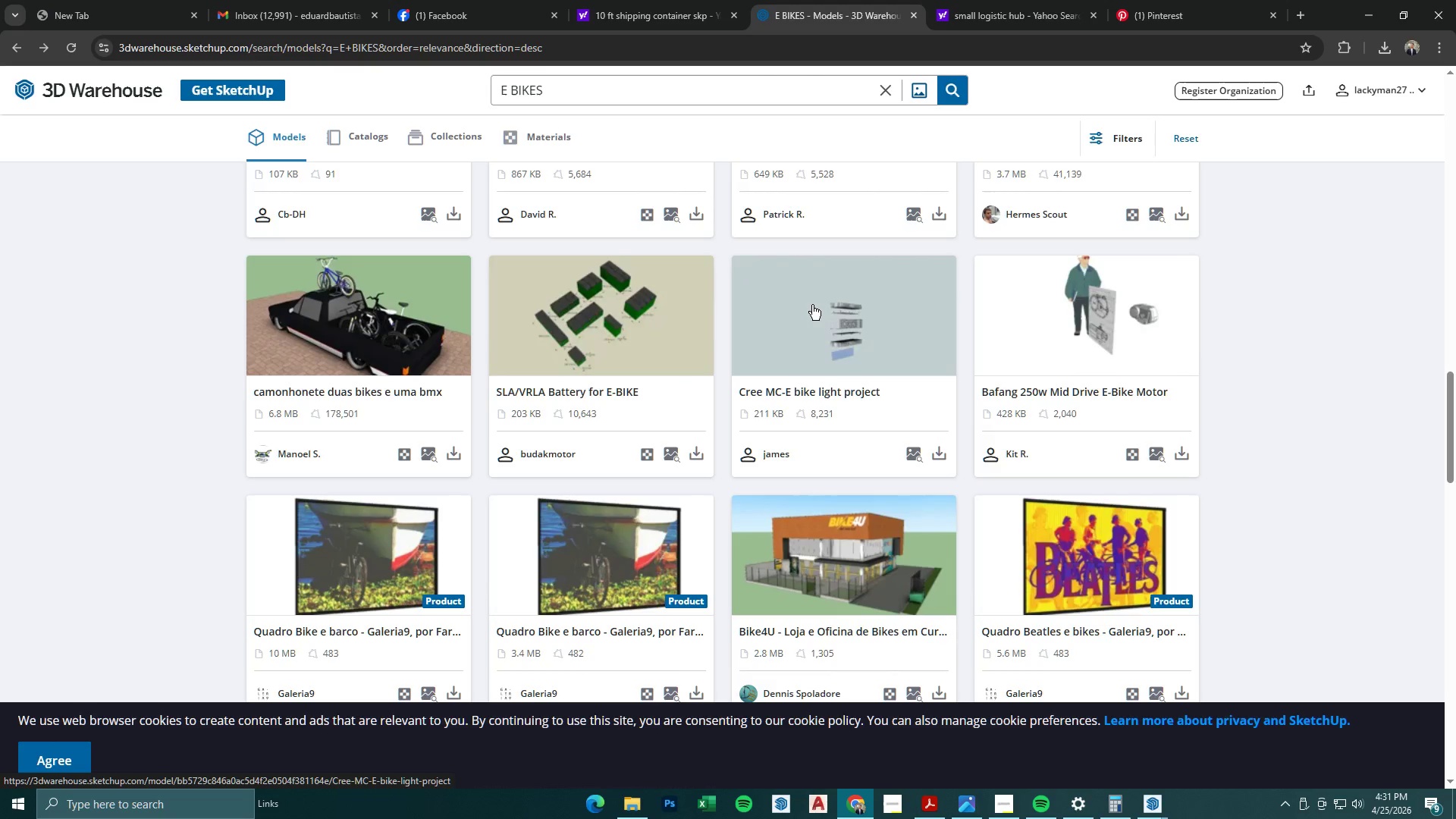 
wait(70.86)
 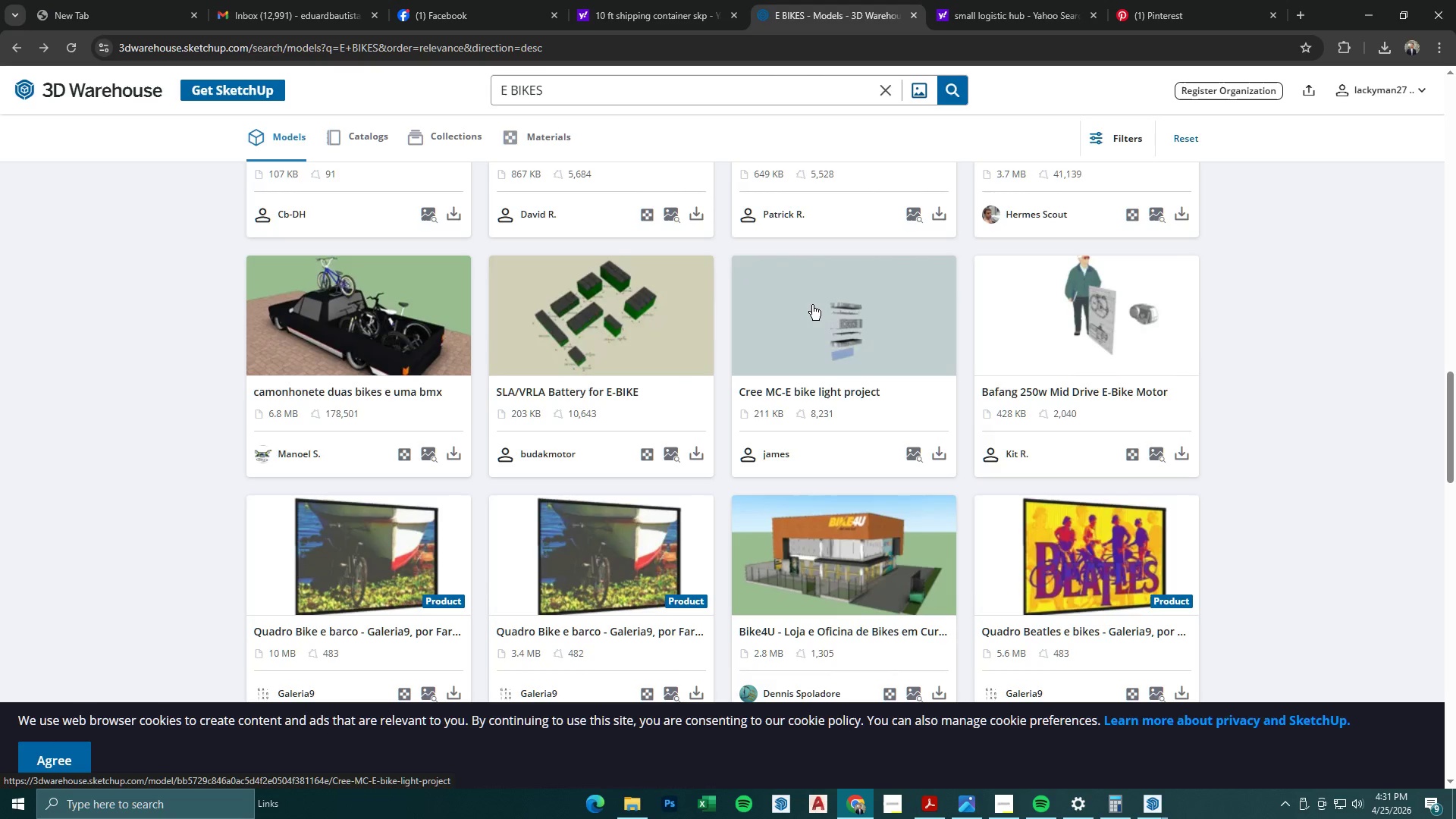 
left_click_drag(start_coordinate=[592, 97], to_coordinate=[377, 75])
 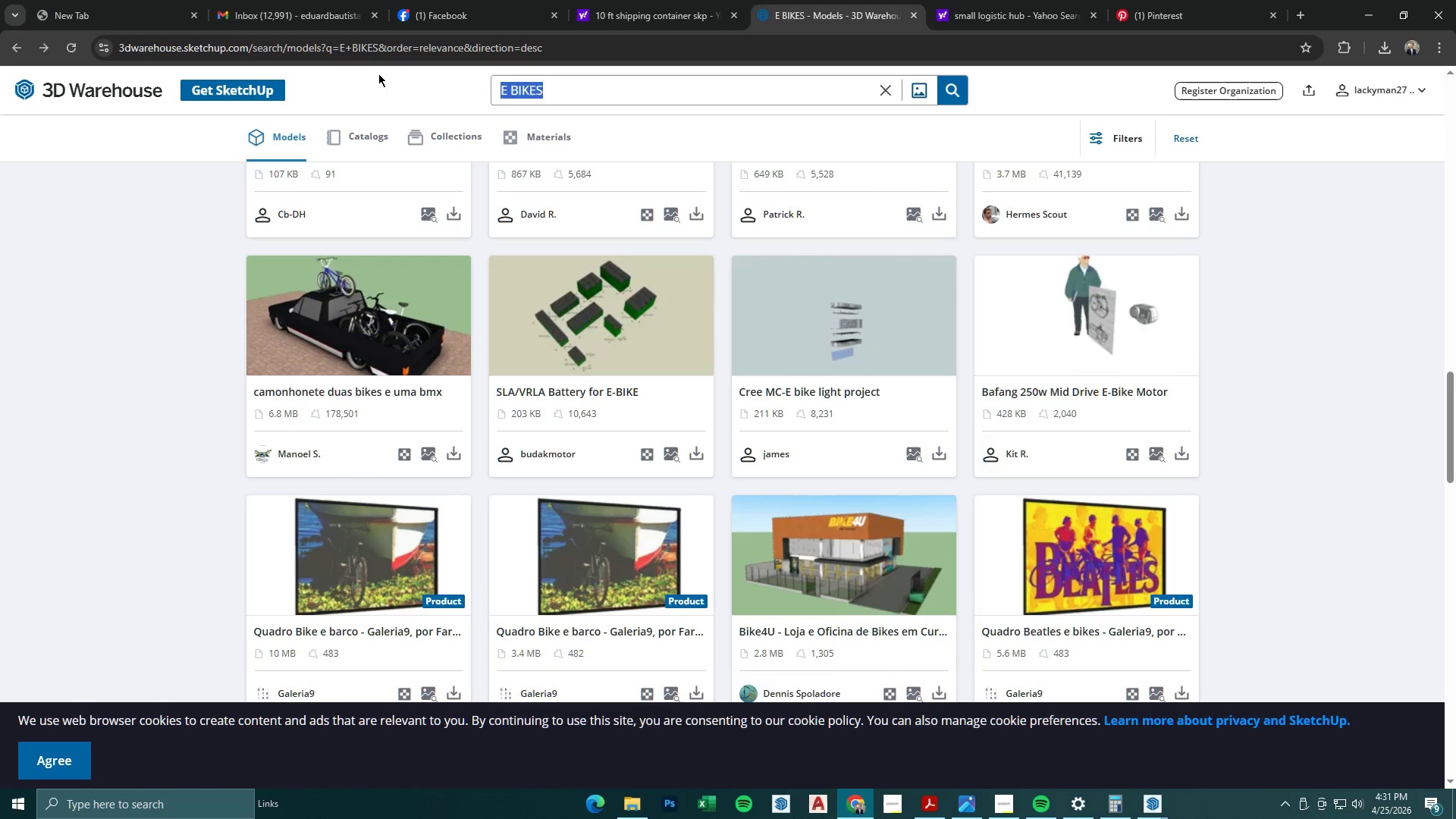 
type(CARGO BIKE)
 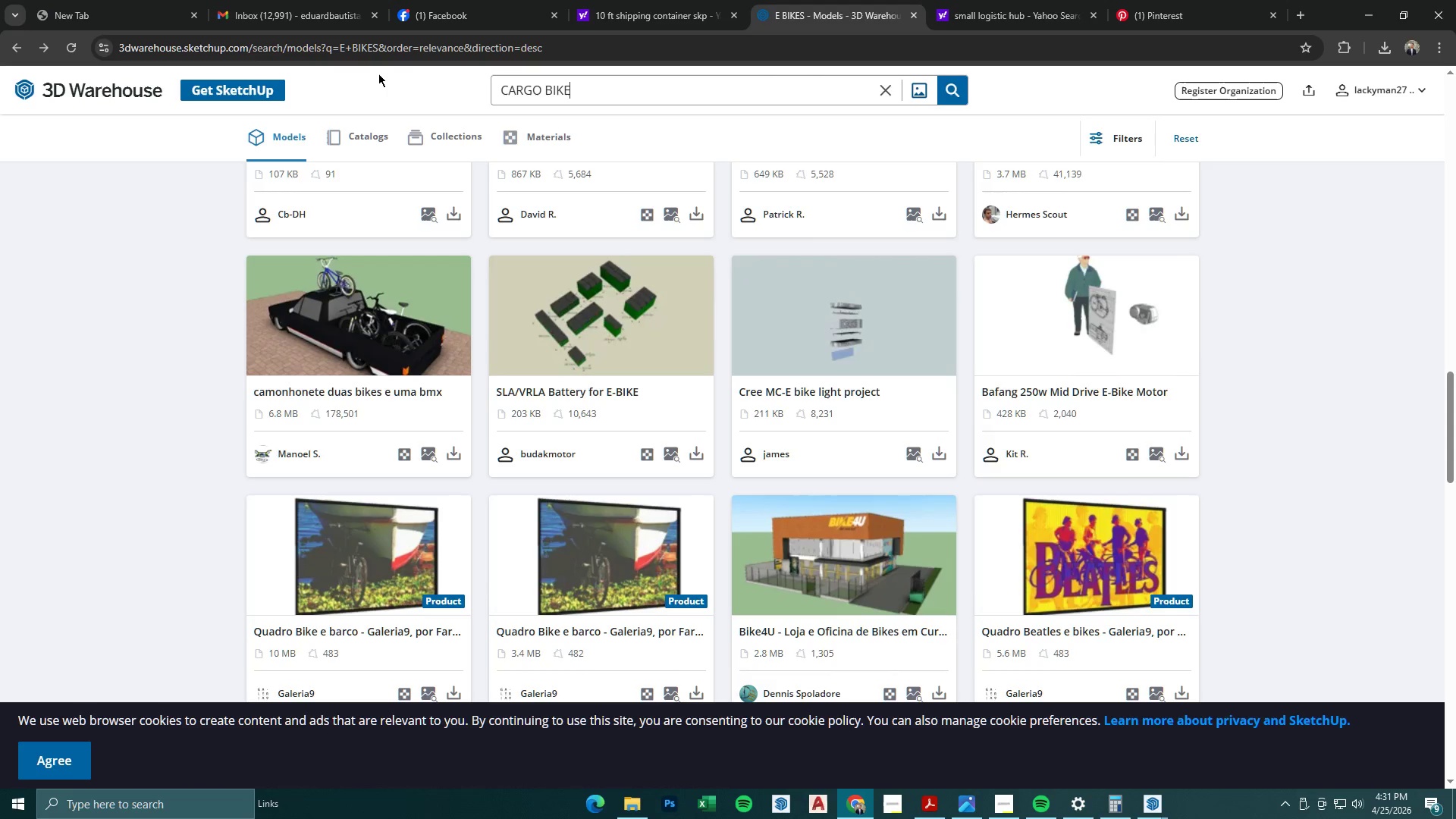 
key(Enter)
 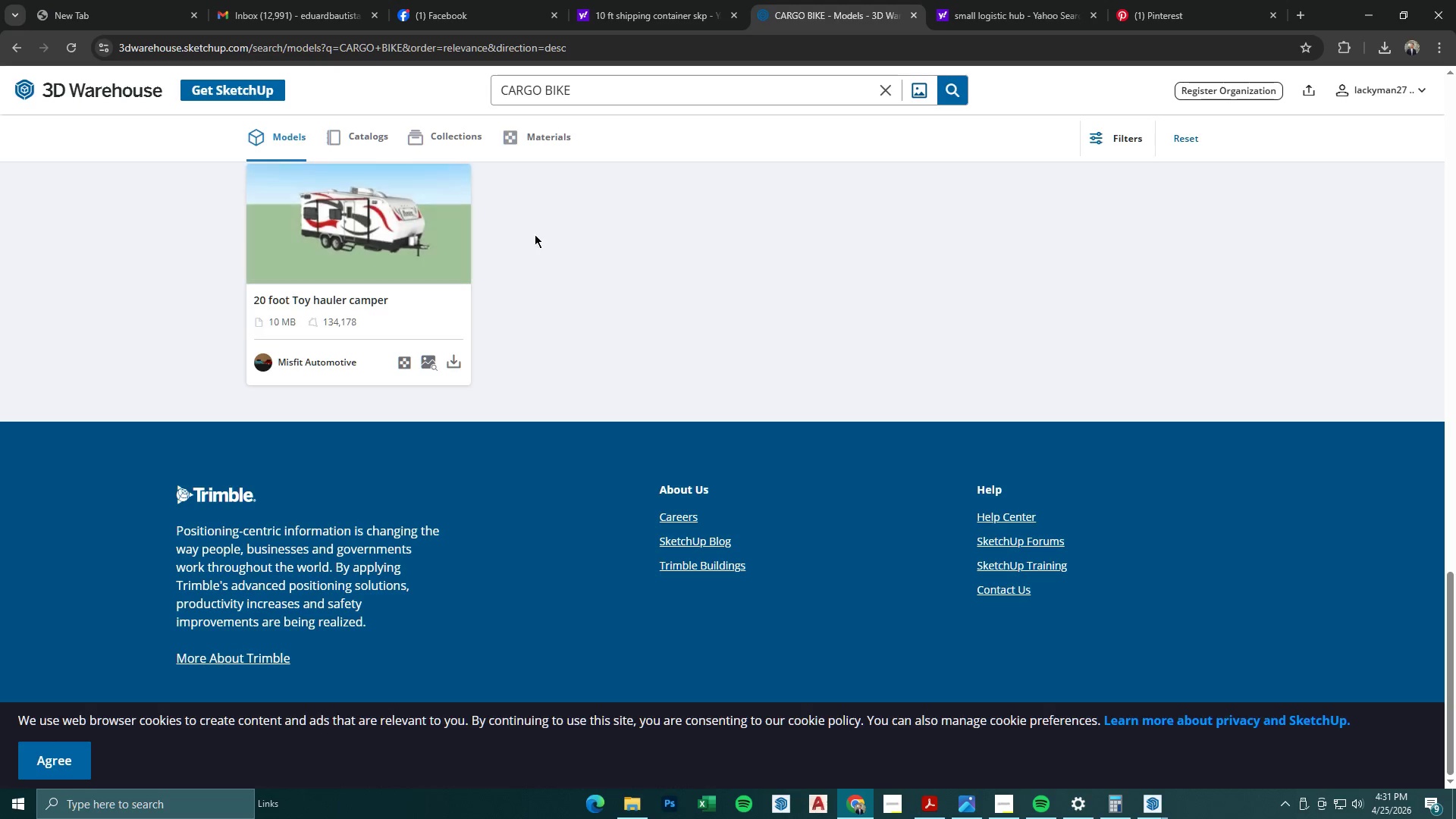 
scroll: coordinate [673, 362], scroll_direction: up, amount: 8.0
 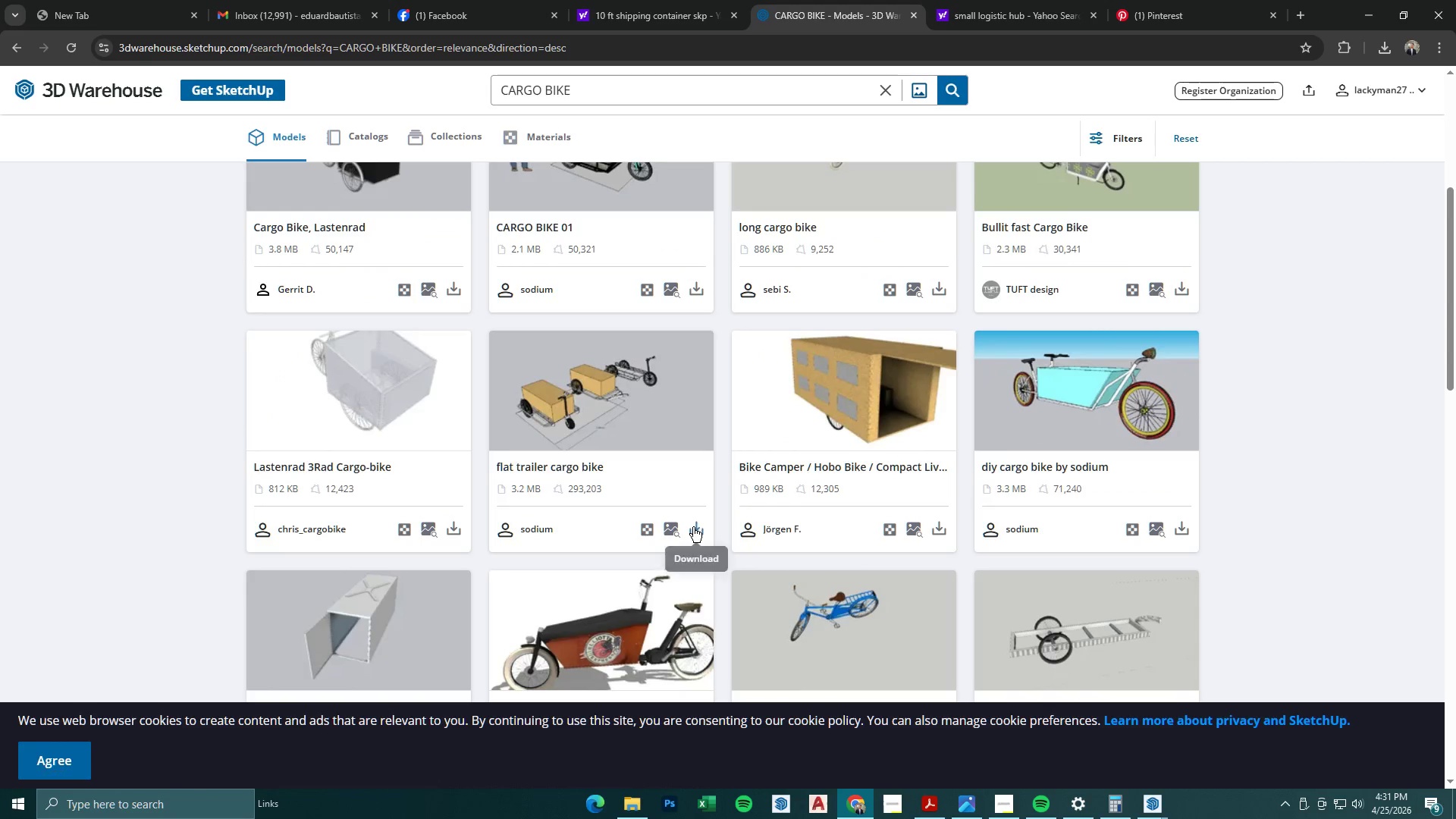 
left_click([715, 560])
 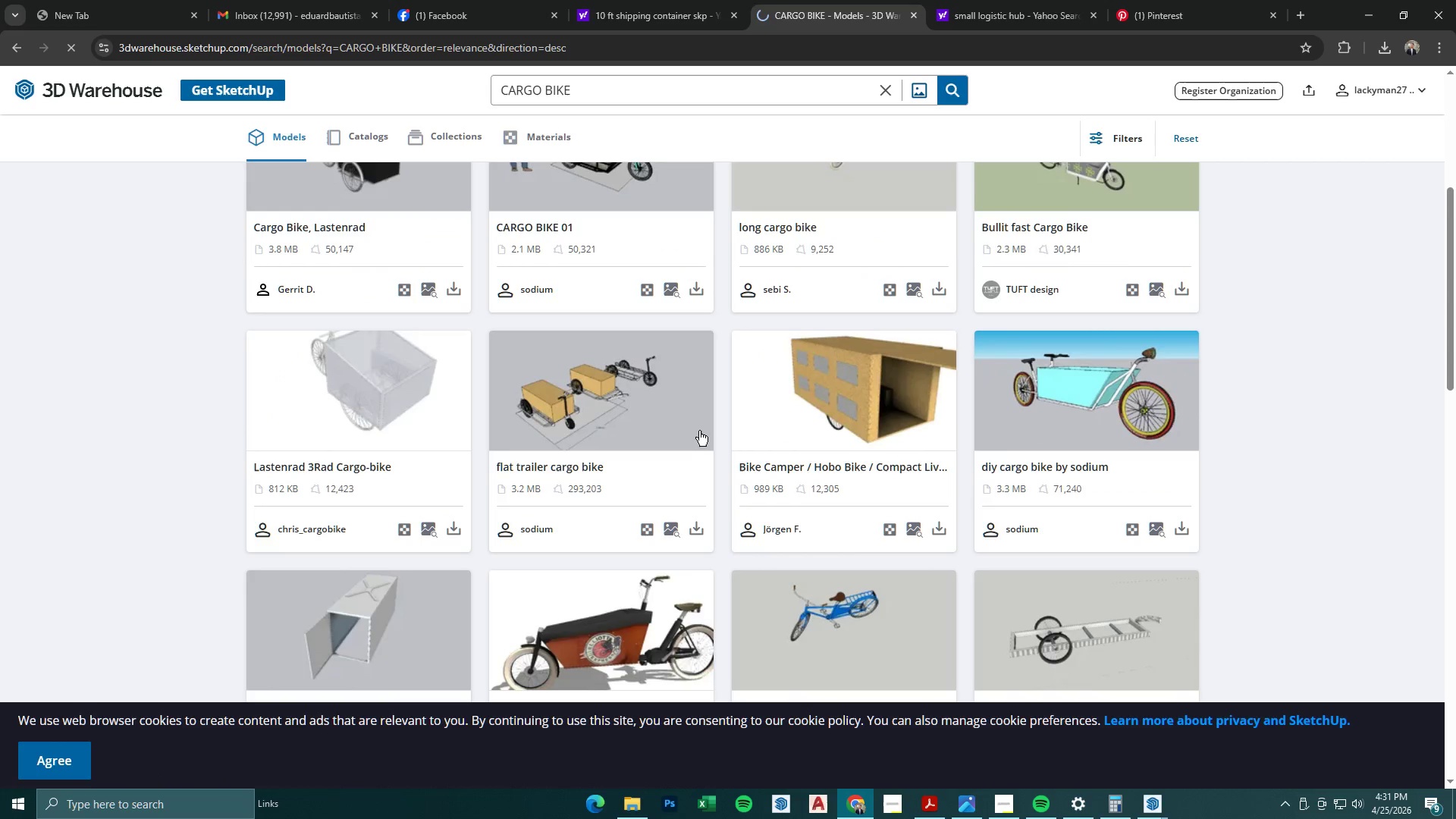 
scroll: coordinate [698, 429], scroll_direction: up, amount: 2.0
 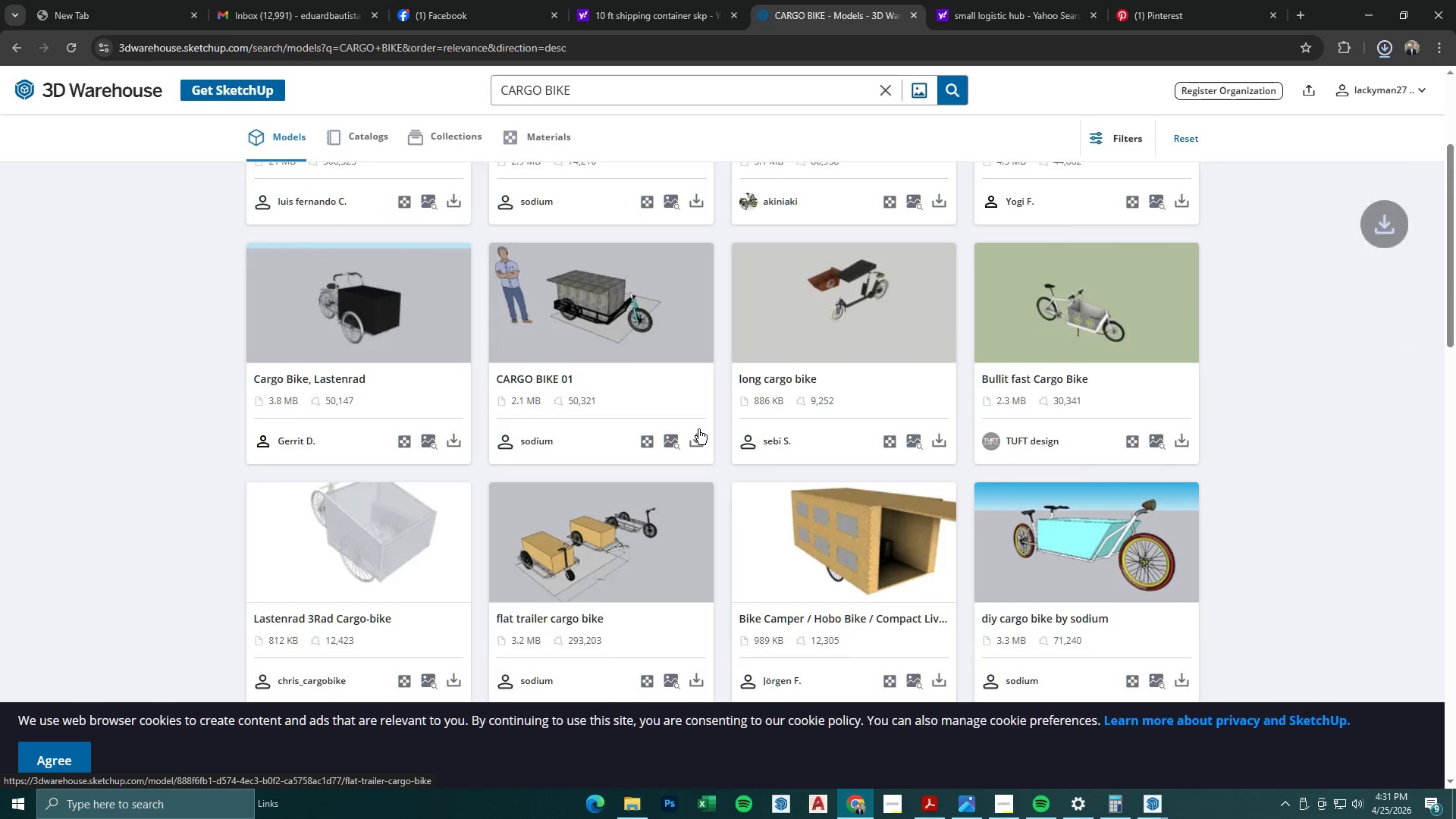 
scroll: coordinate [698, 429], scroll_direction: down, amount: 1.0
 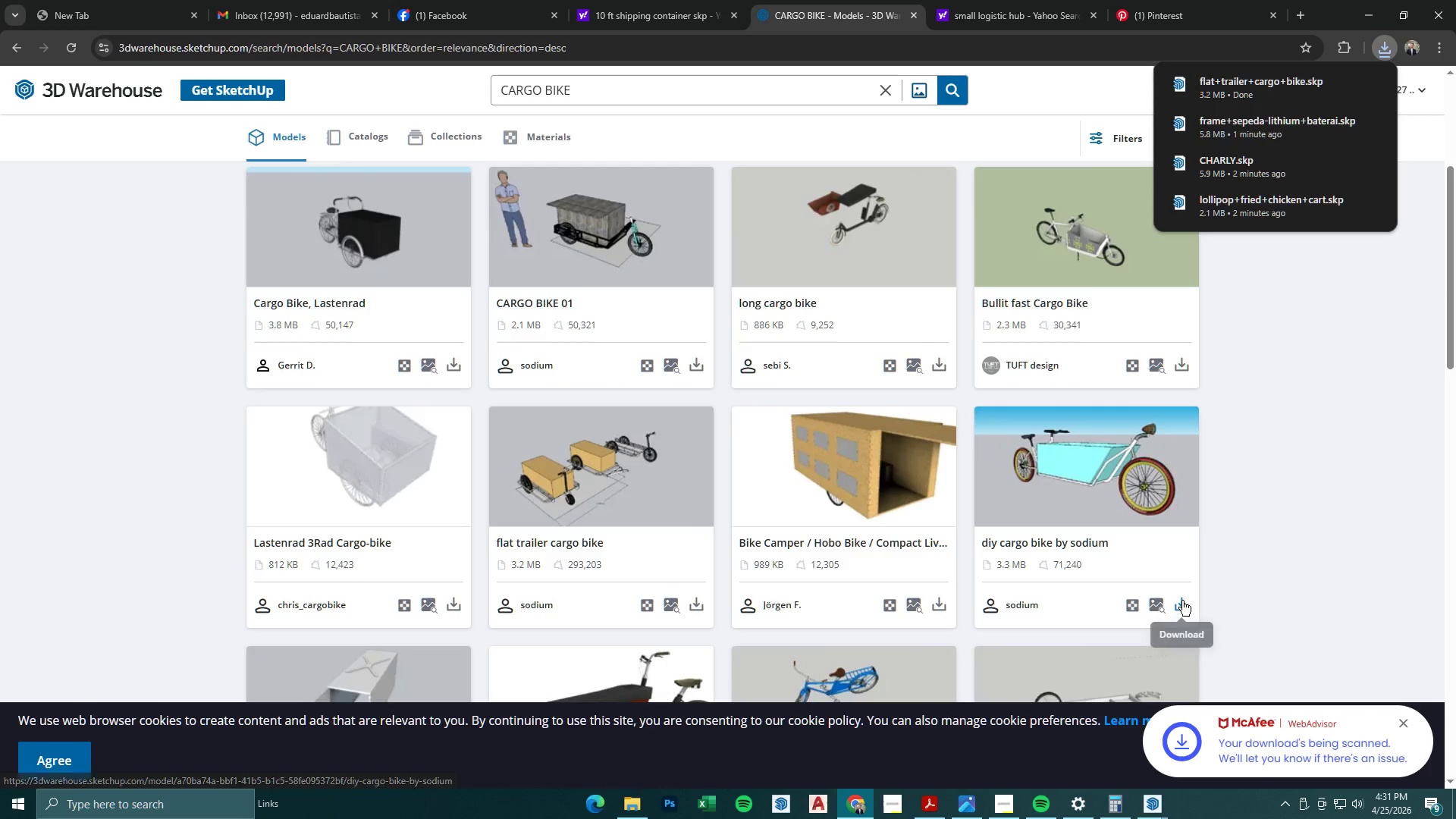 
left_click([1183, 604])
 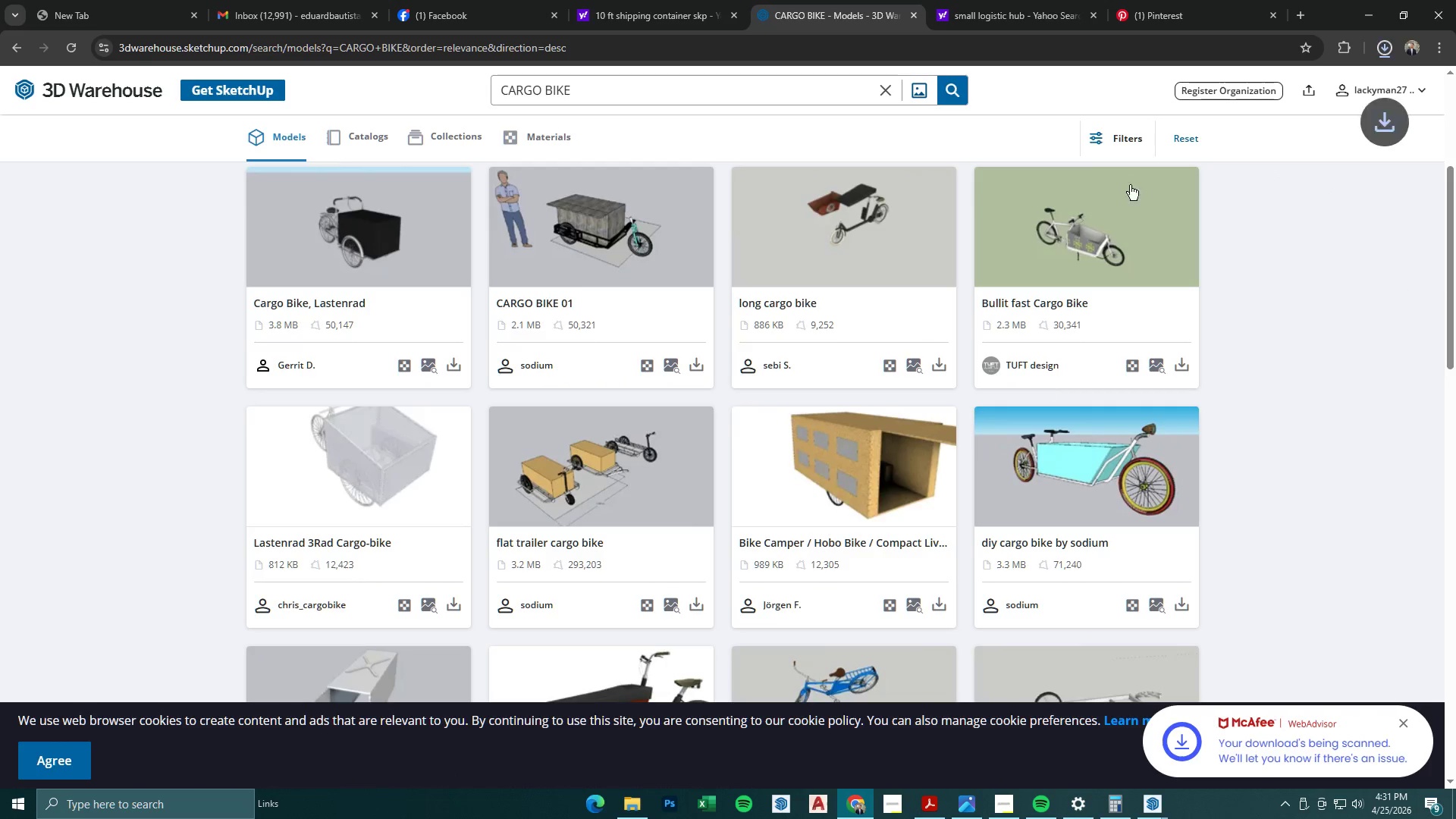 
left_click([1392, 50])
 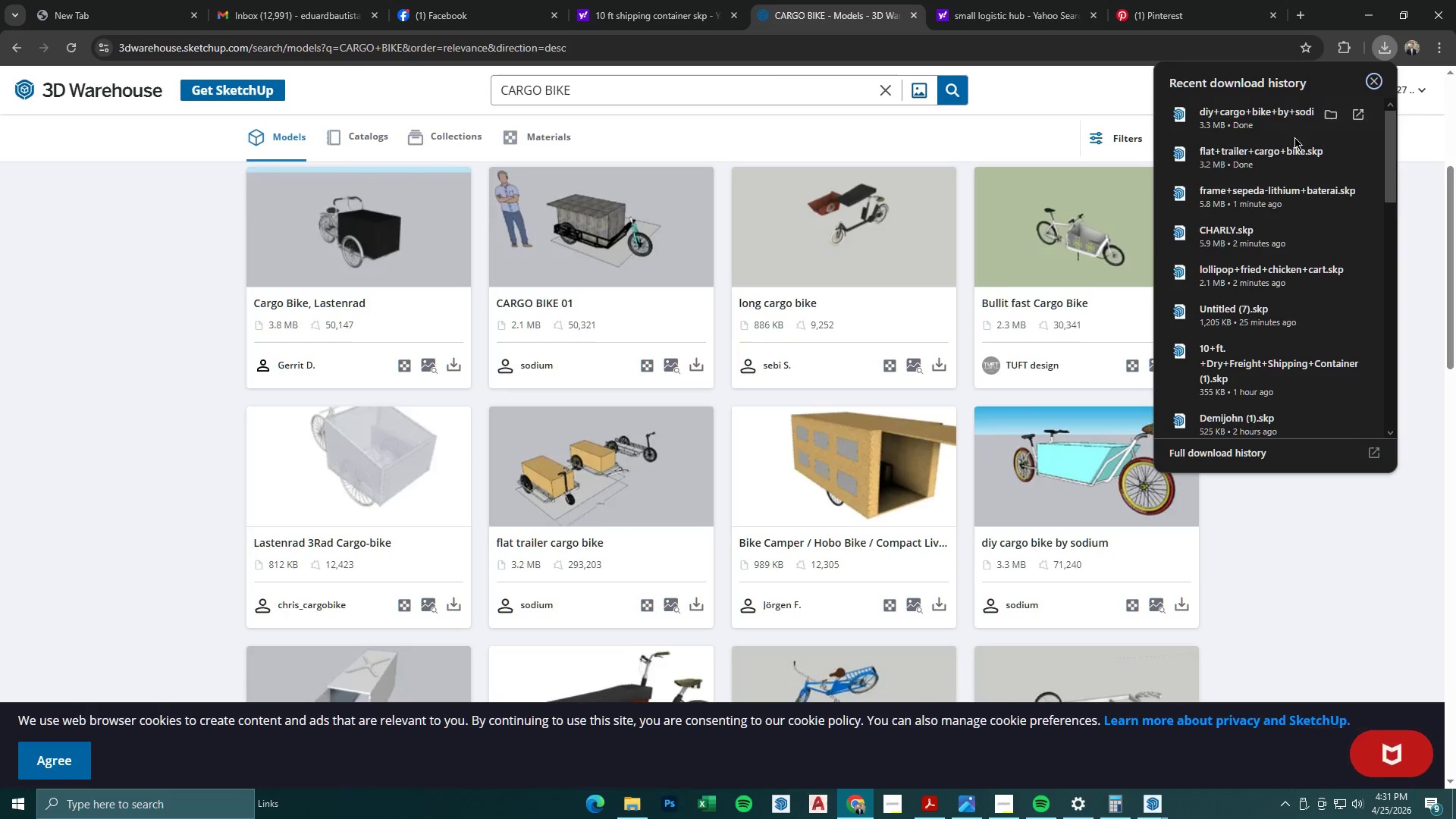 
left_click([1284, 152])
 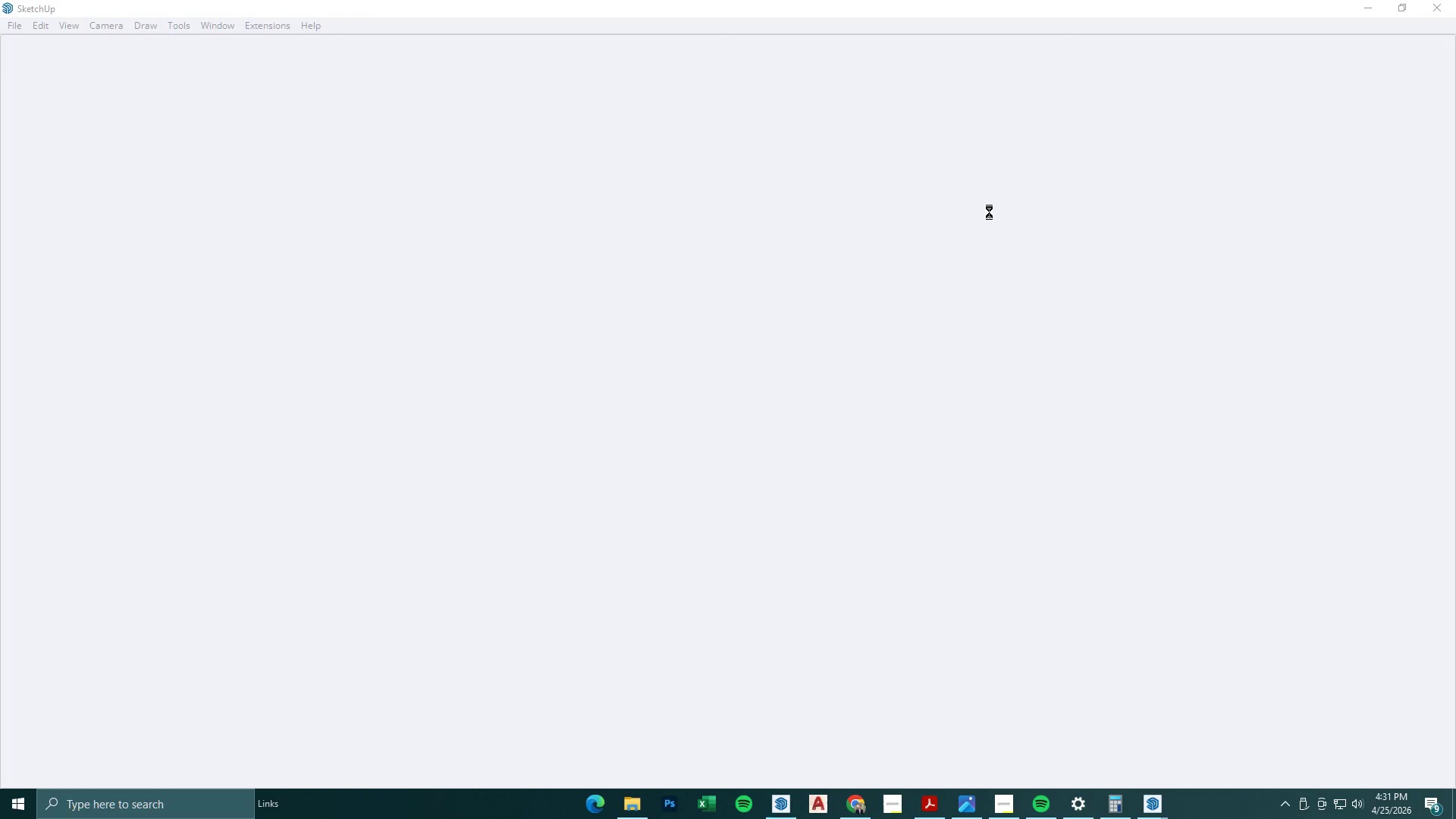 
wait(12.83)
 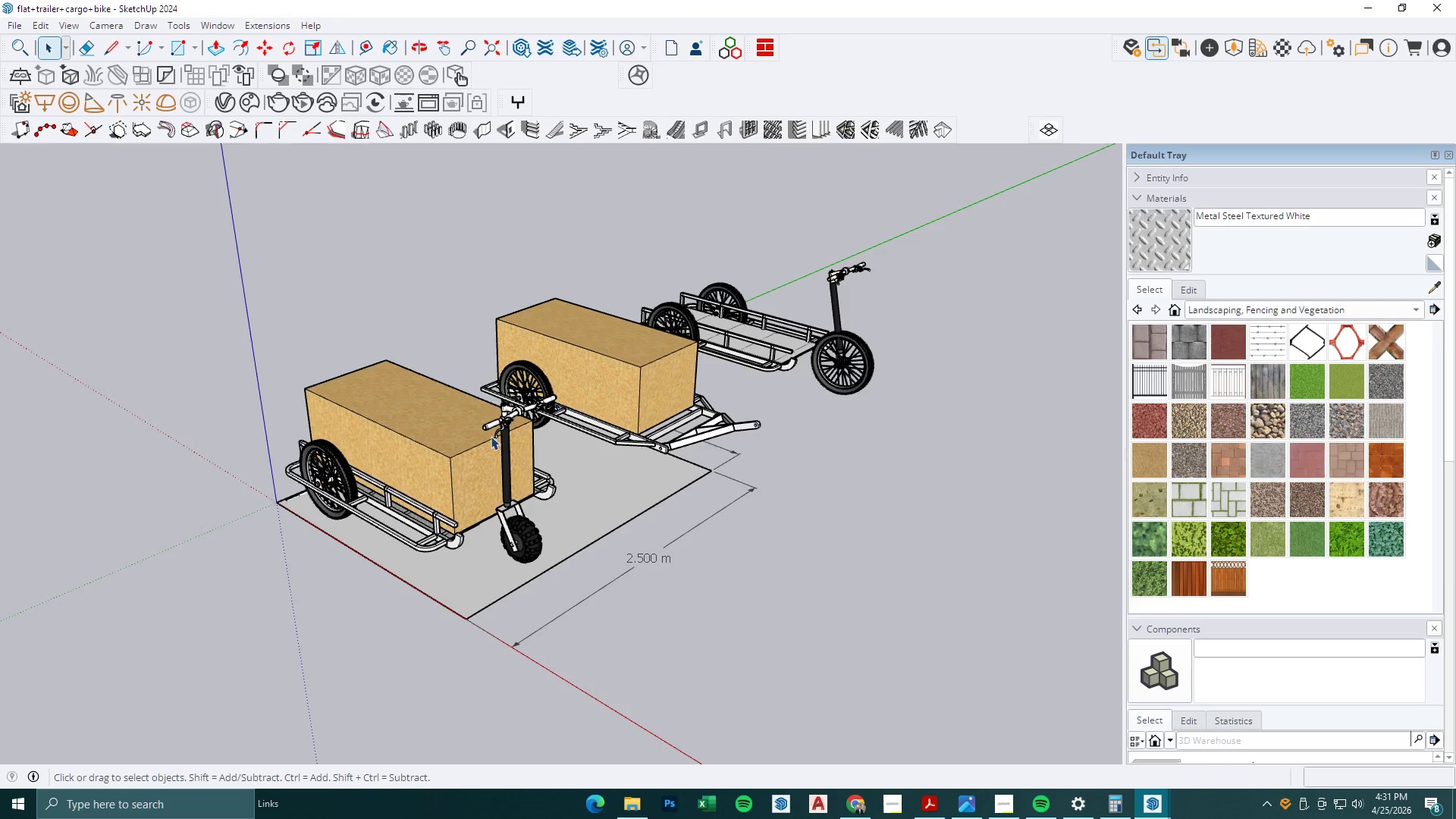 
left_click([488, 439])
 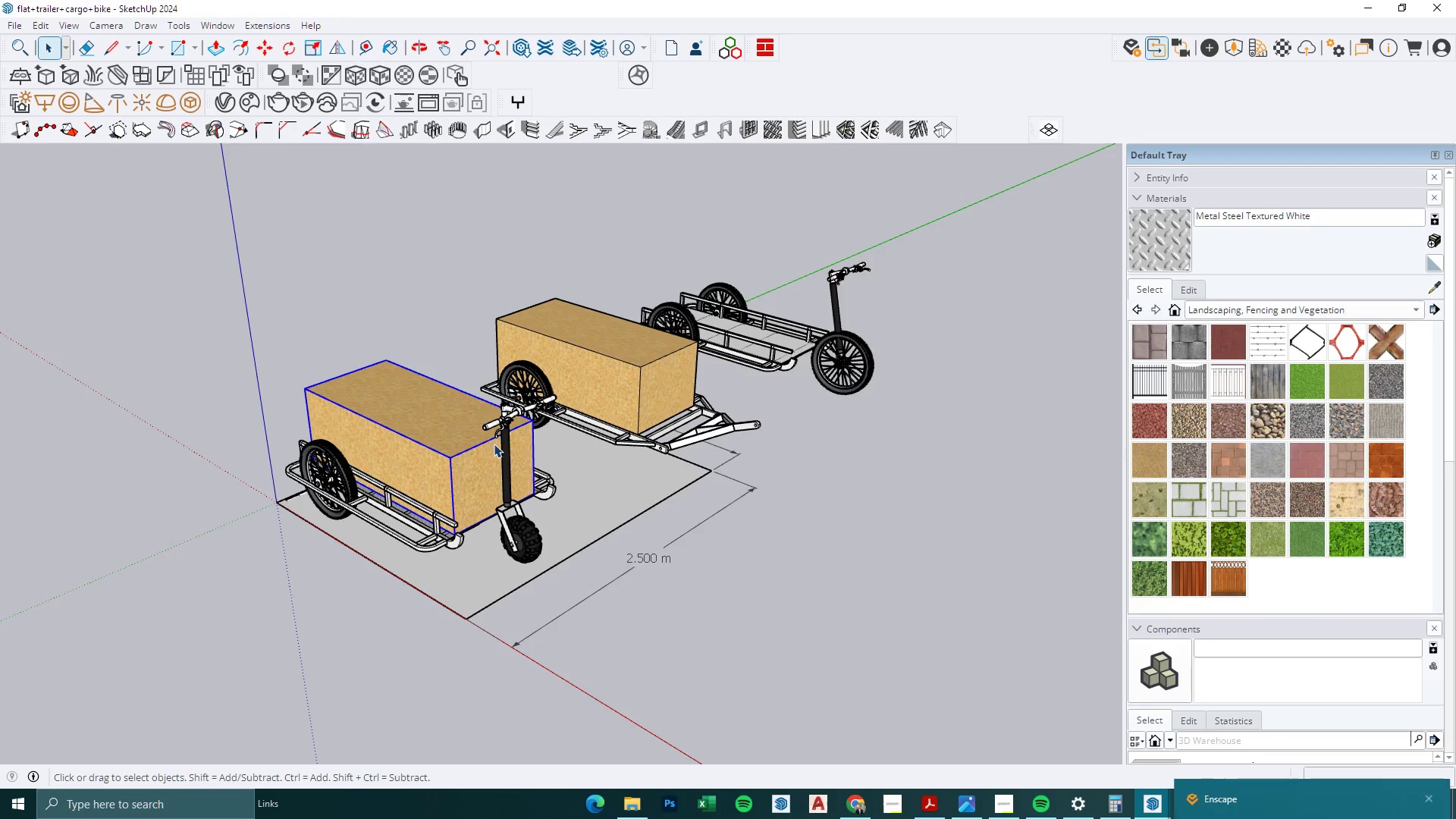 
scroll: coordinate [463, 491], scroll_direction: down, amount: 3.0
 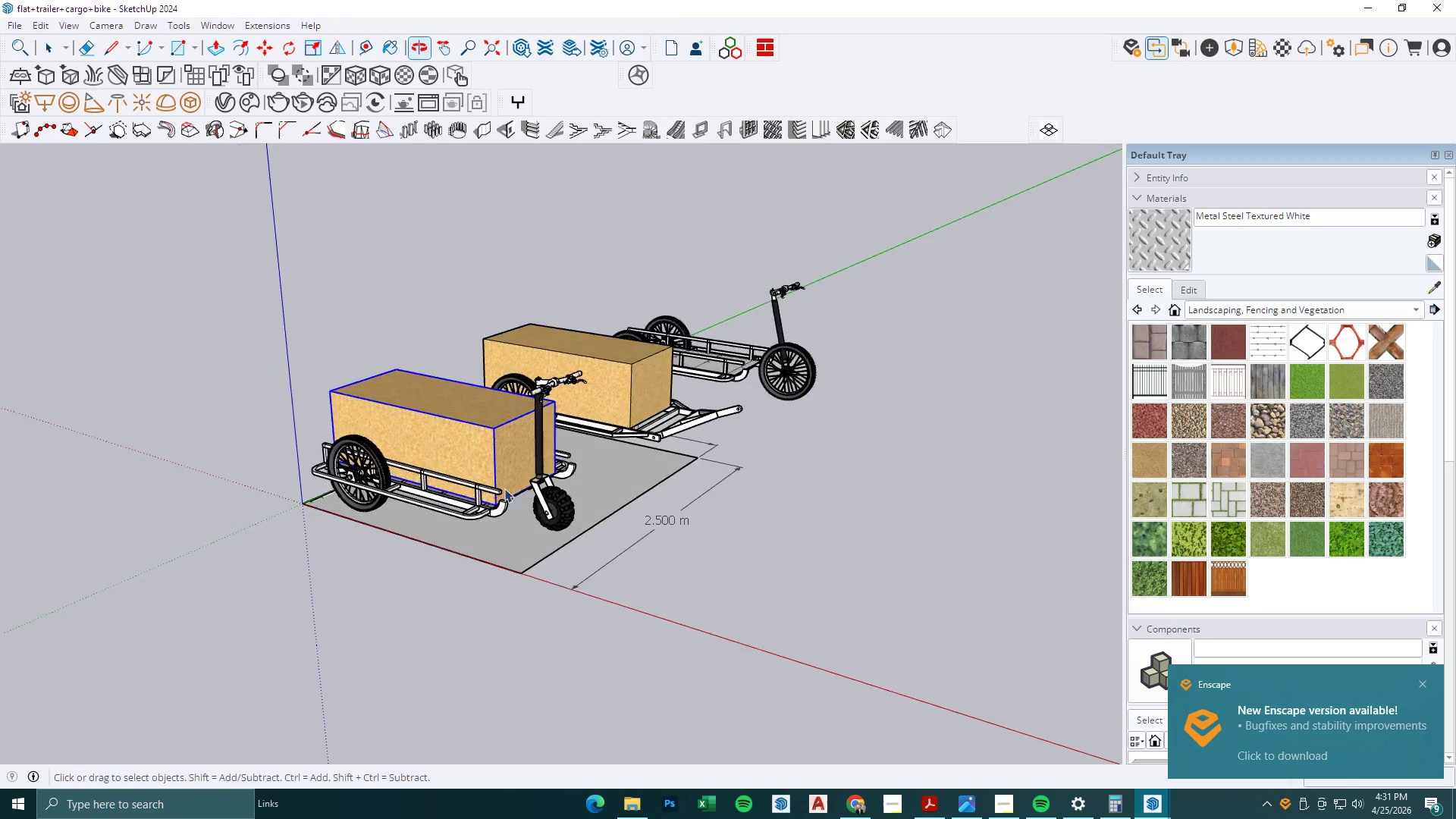 
left_click([487, 510])
 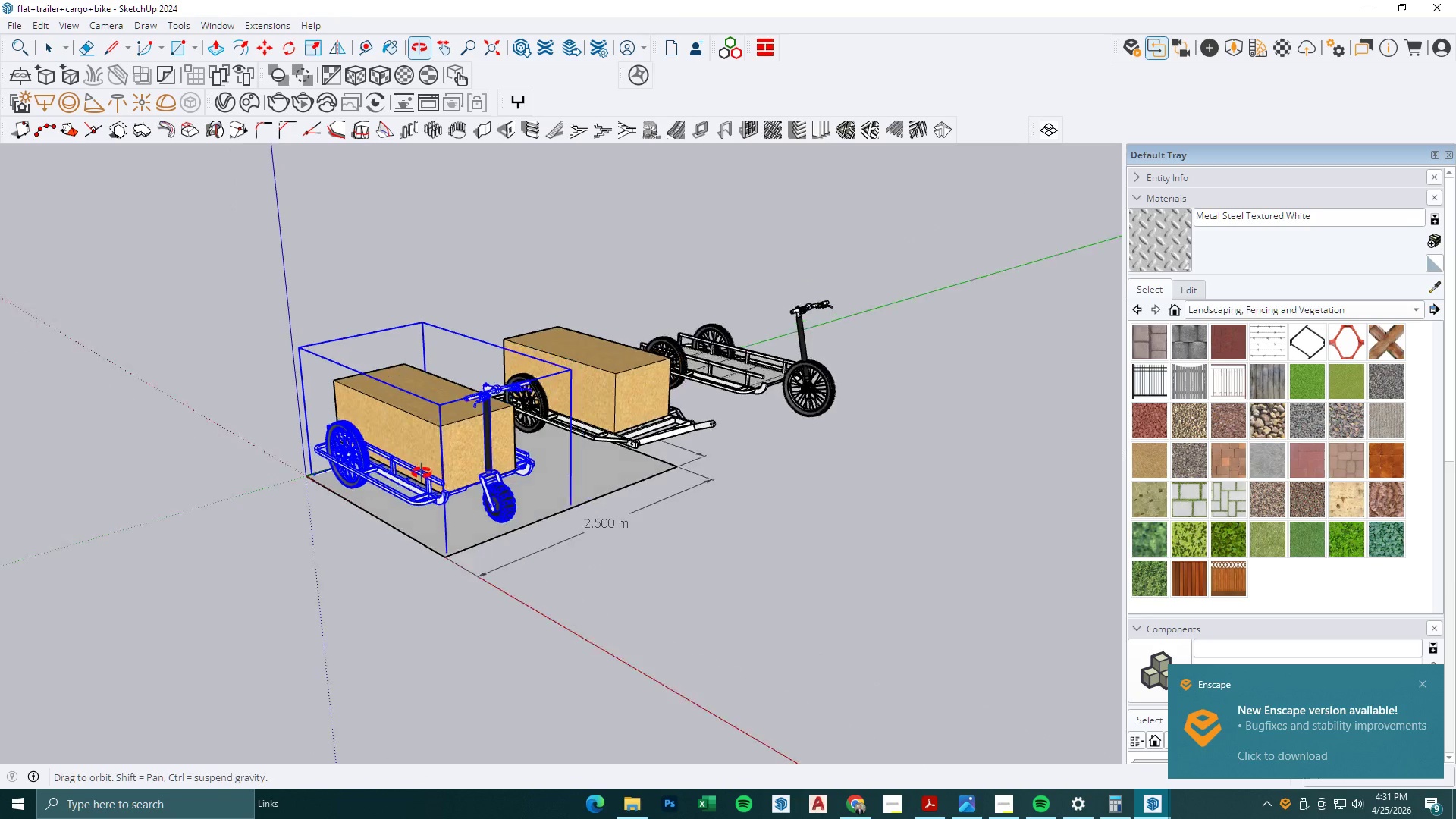 
scroll: coordinate [534, 459], scroll_direction: down, amount: 1.0
 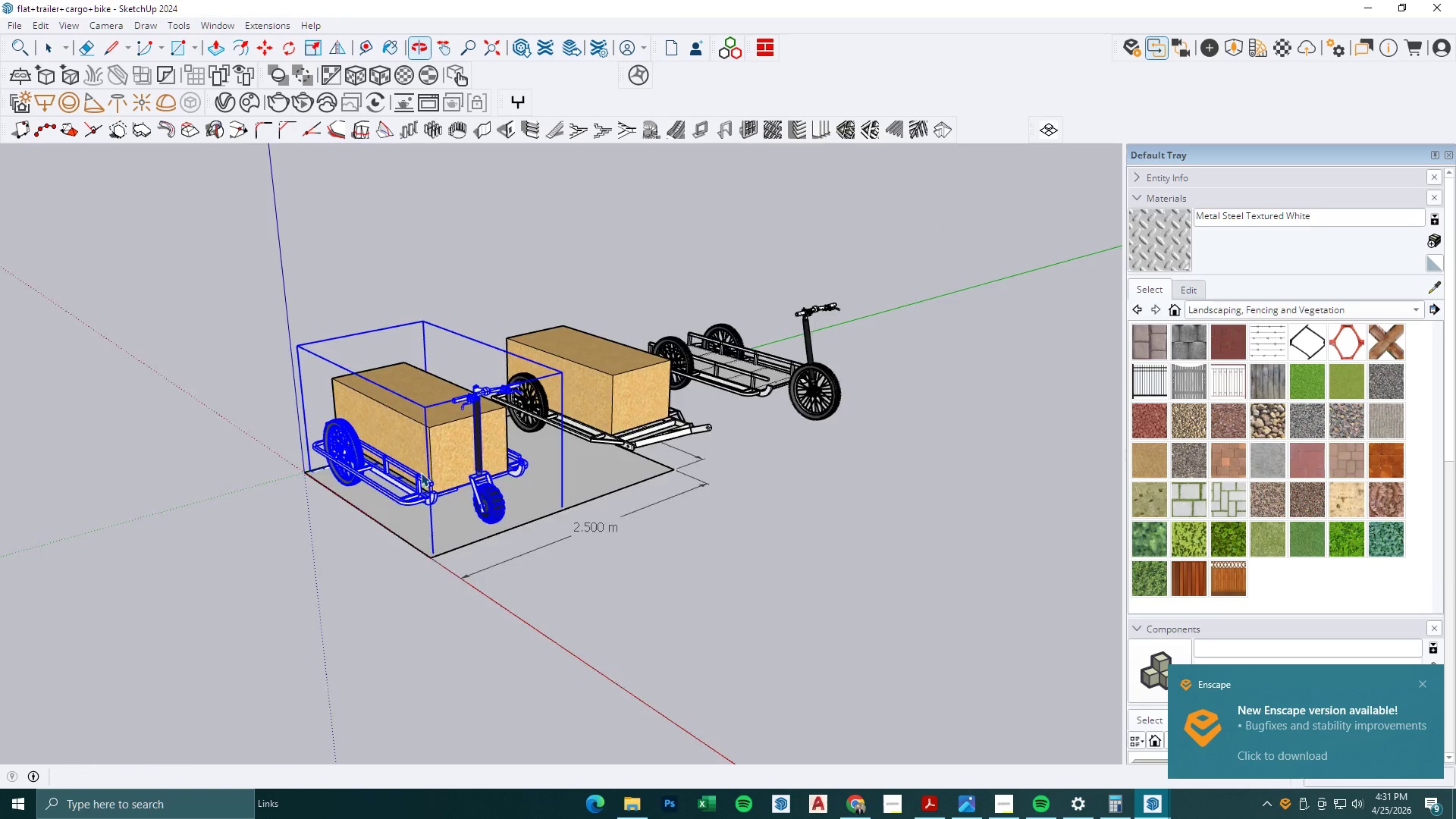 
hold_key(key=ControlLeft, duration=0.41)
left_click([422, 444])
 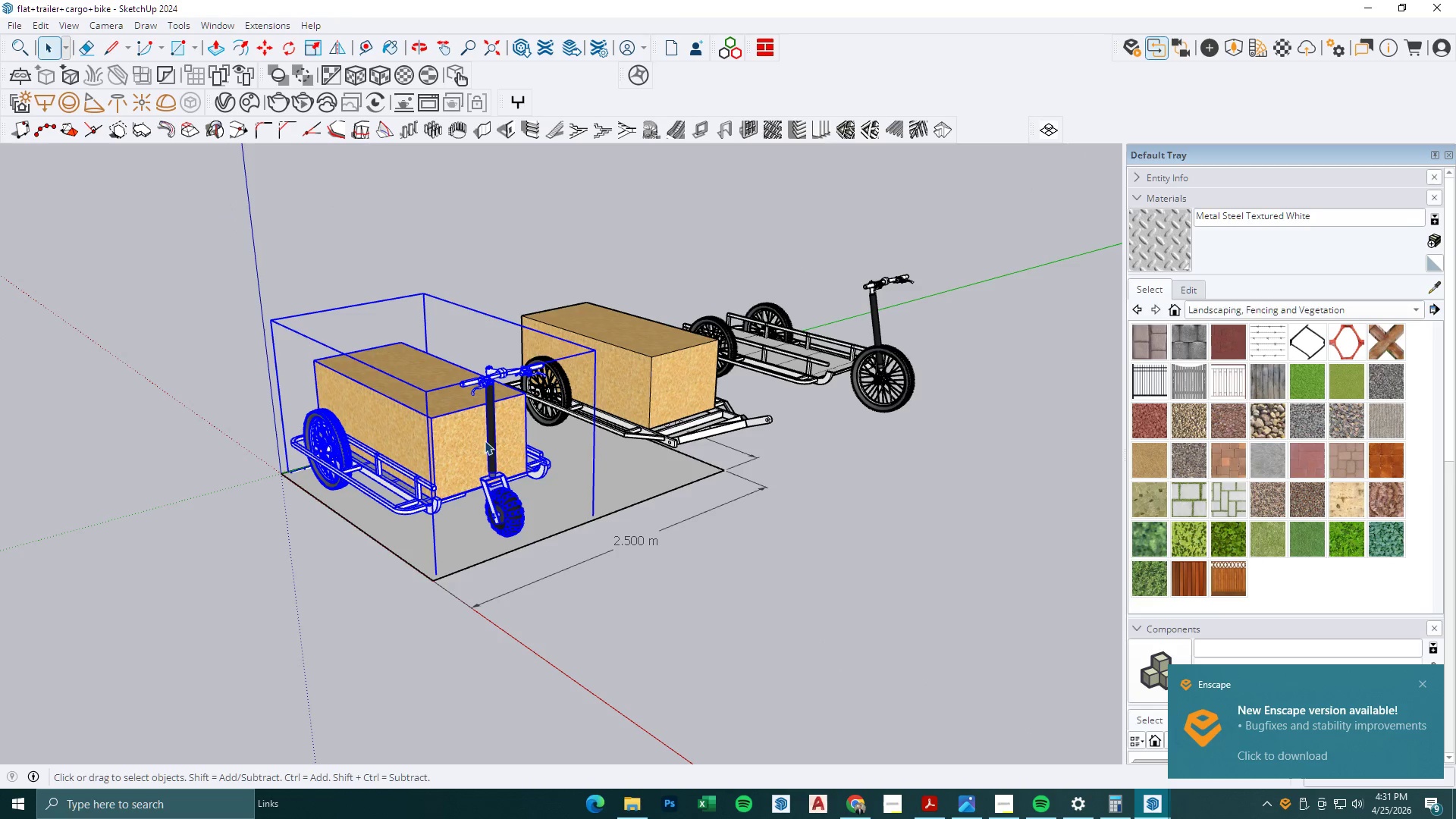 
scroll: coordinate [421, 462], scroll_direction: up, amount: 2.0
 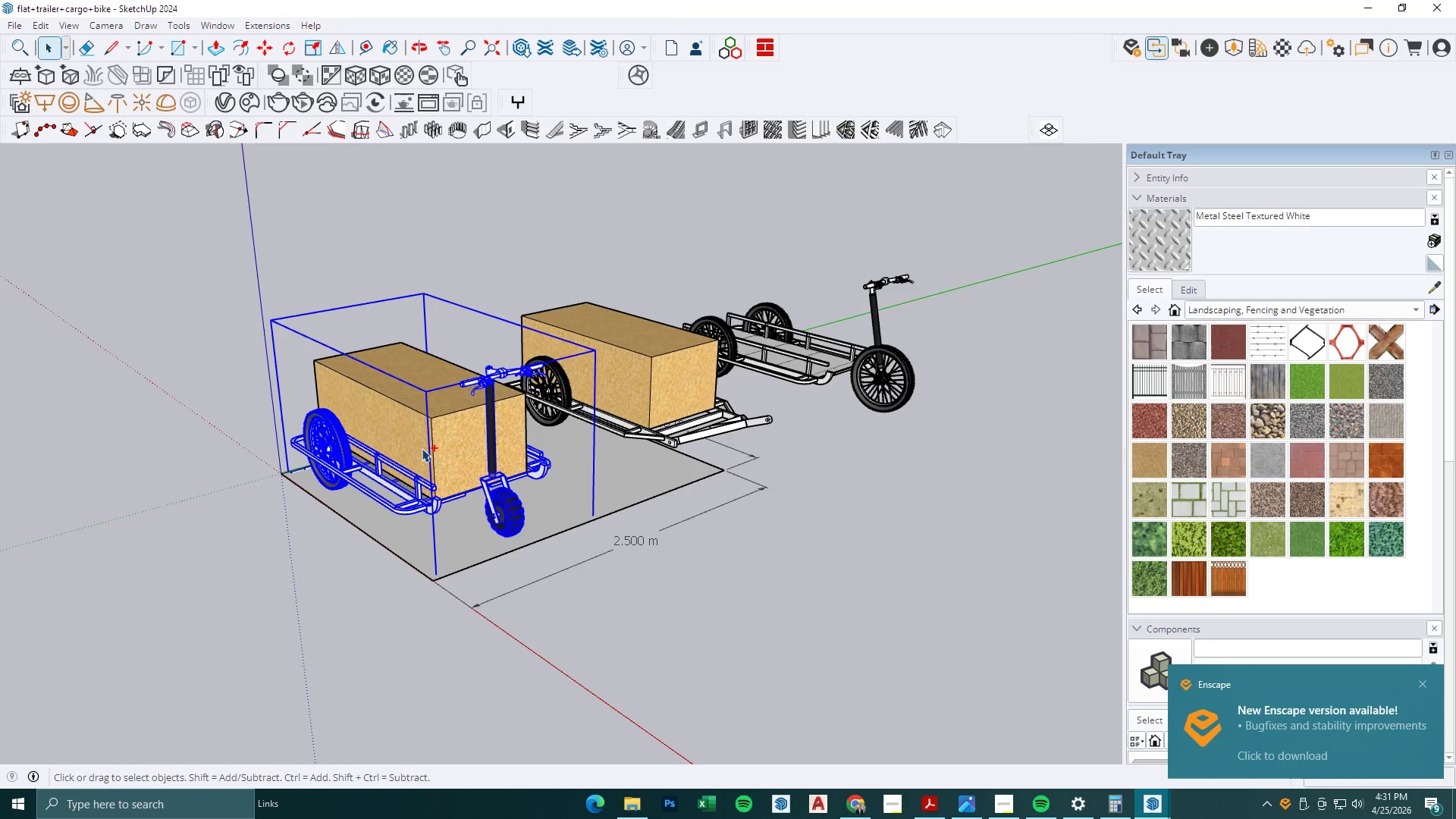 
key(Control+C)
 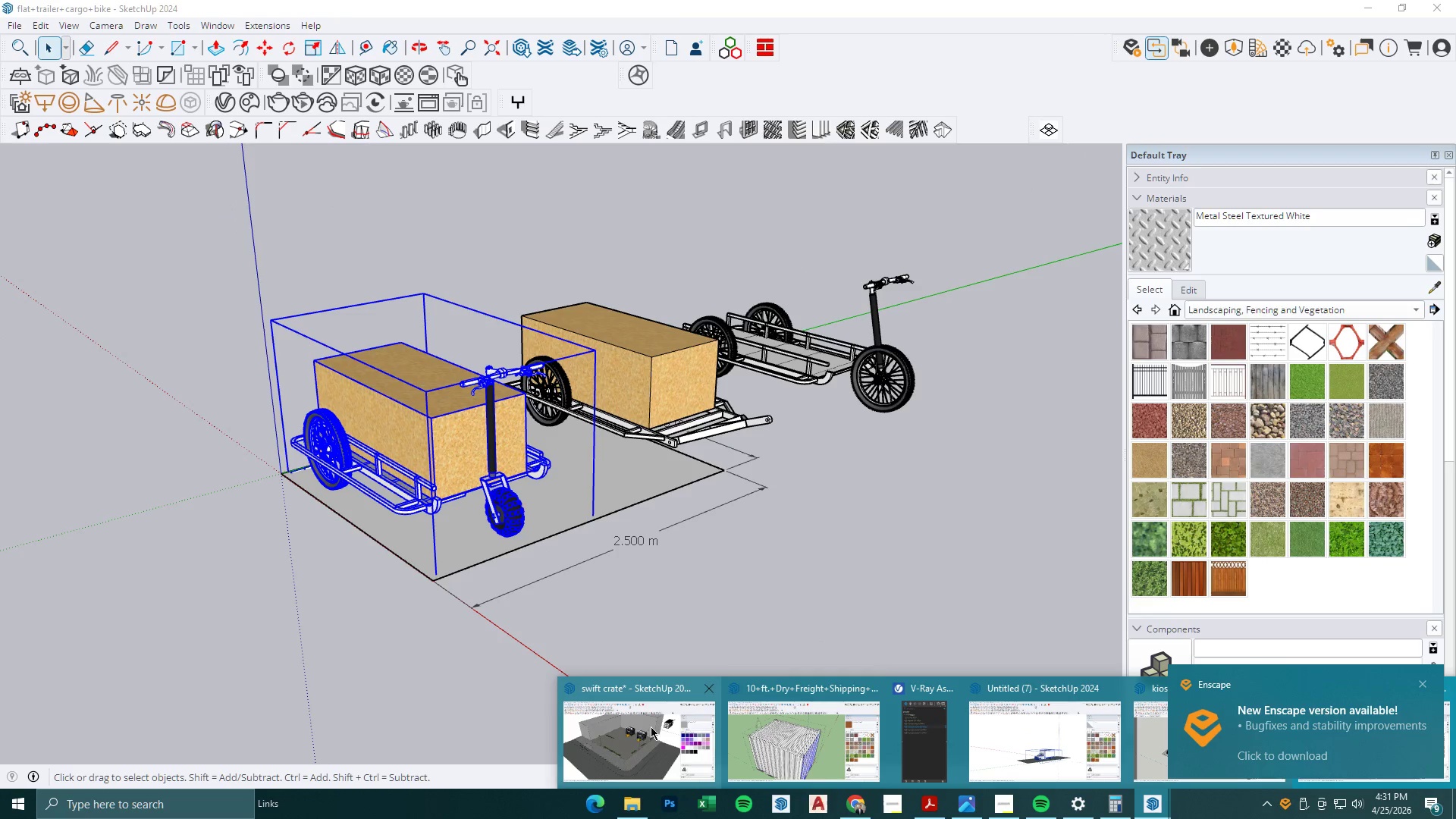 
left_click([676, 726])
 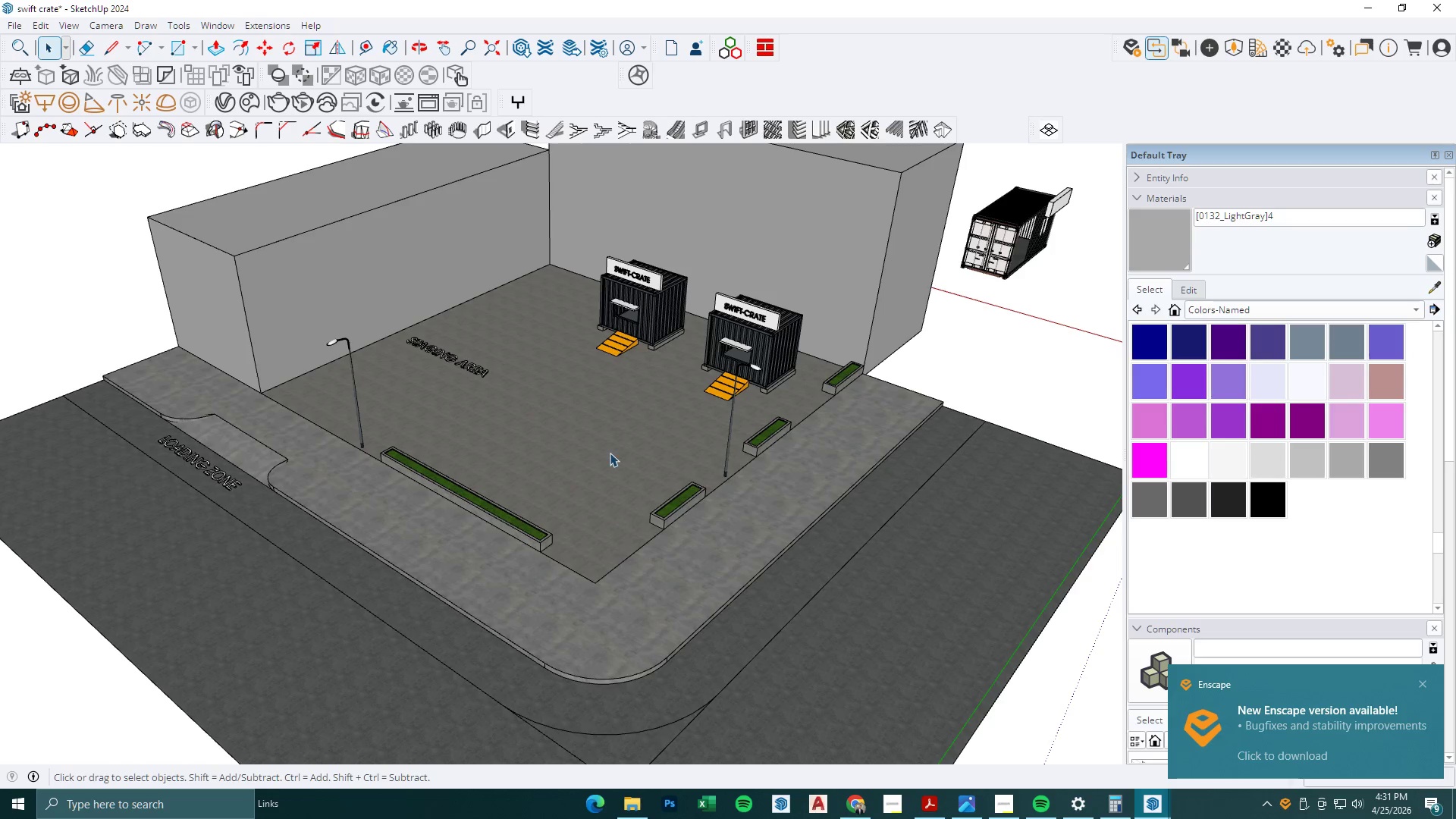 
key(Control+V)
 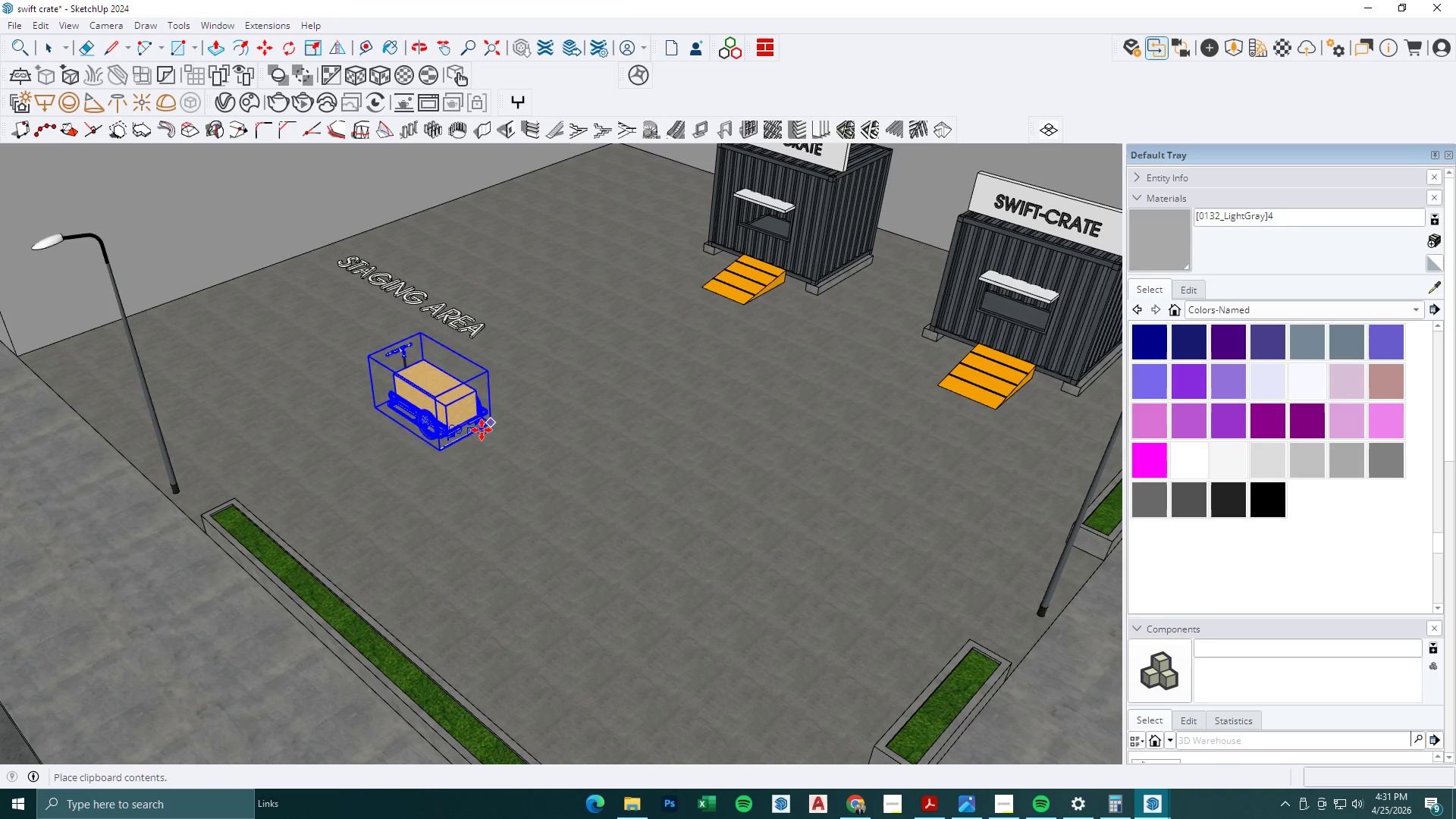 
scroll: coordinate [523, 407], scroll_direction: up, amount: 7.0
 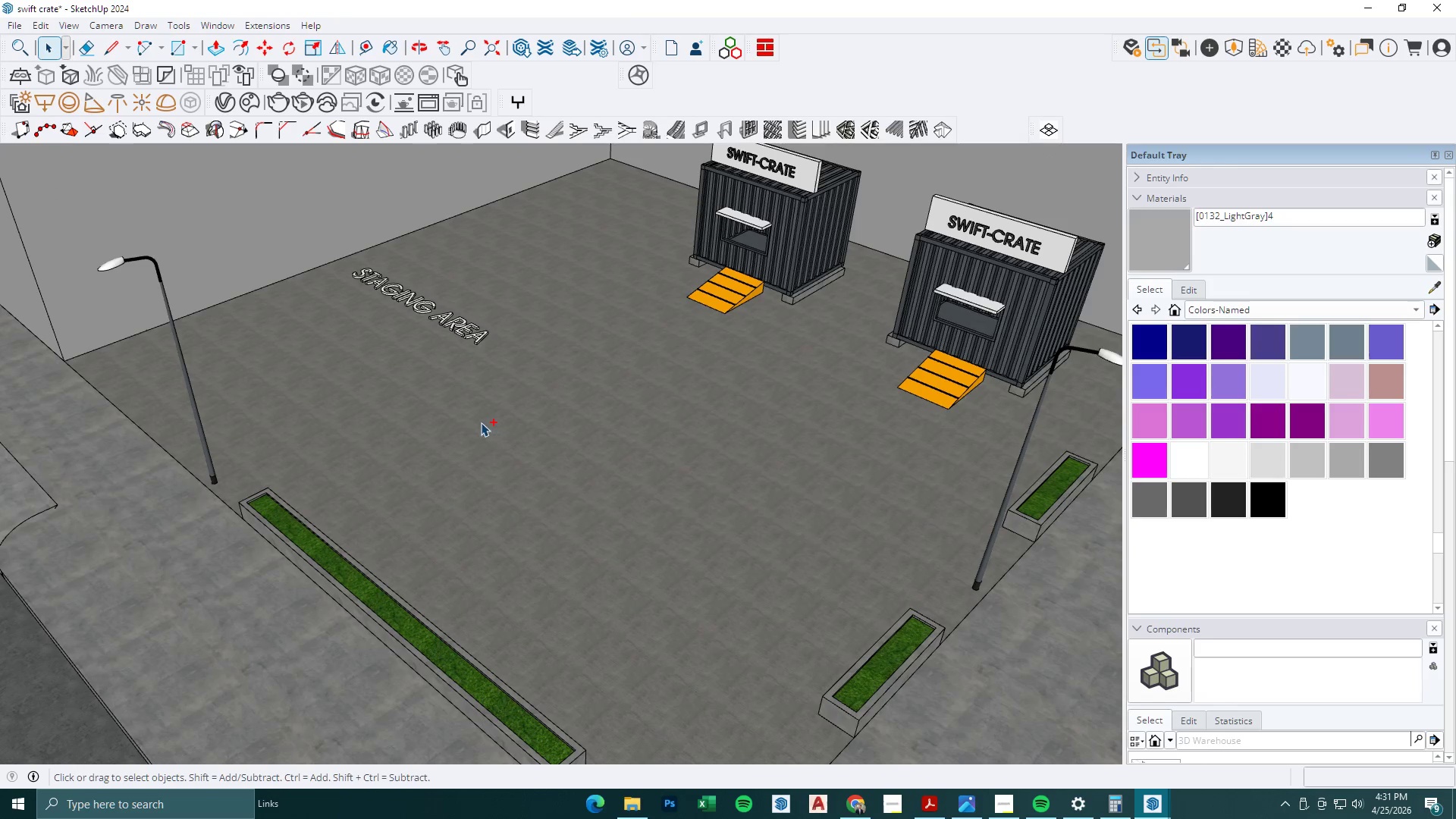 
left_click([479, 459])
 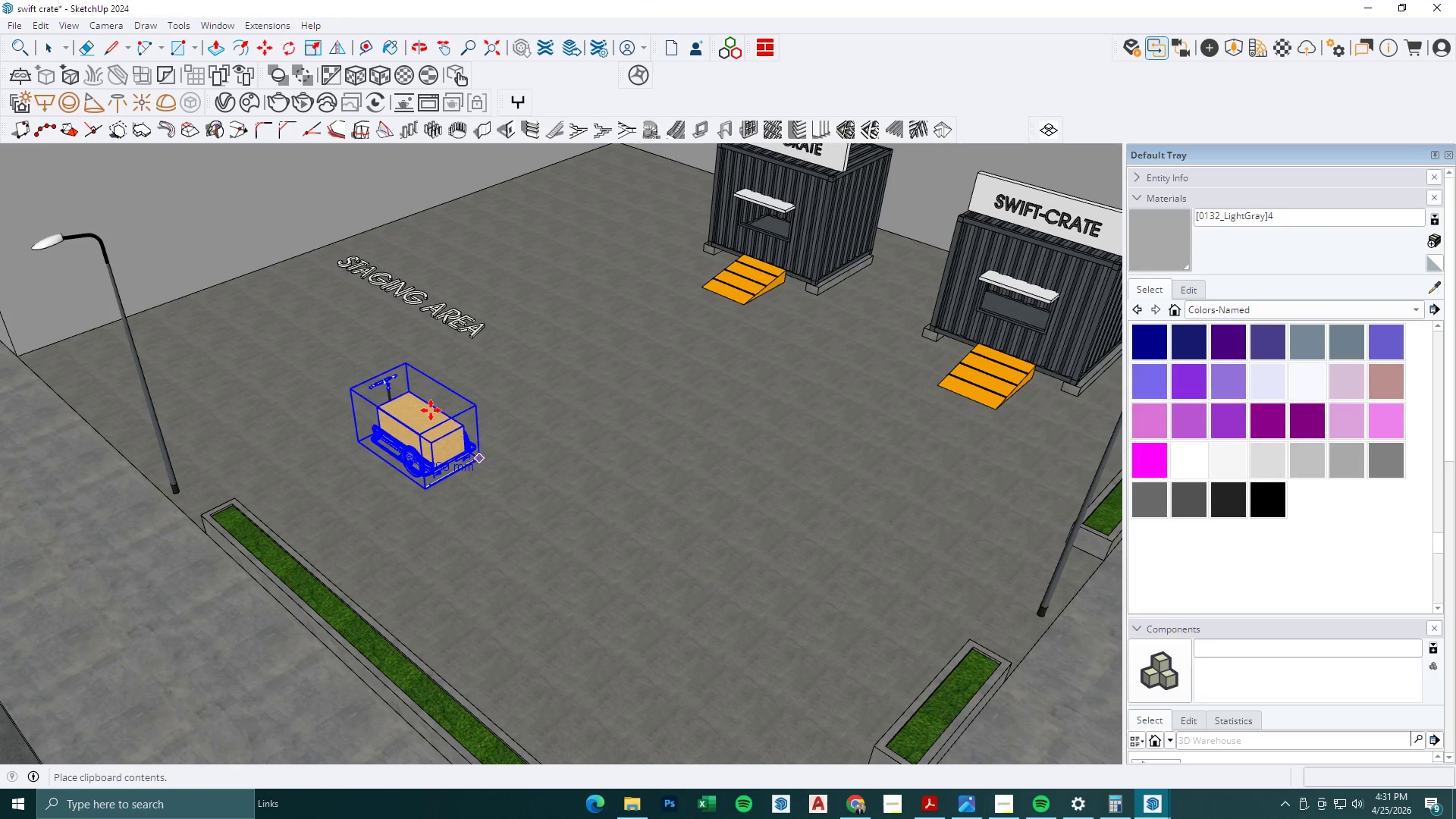 
scroll: coordinate [431, 410], scroll_direction: down, amount: 2.0
 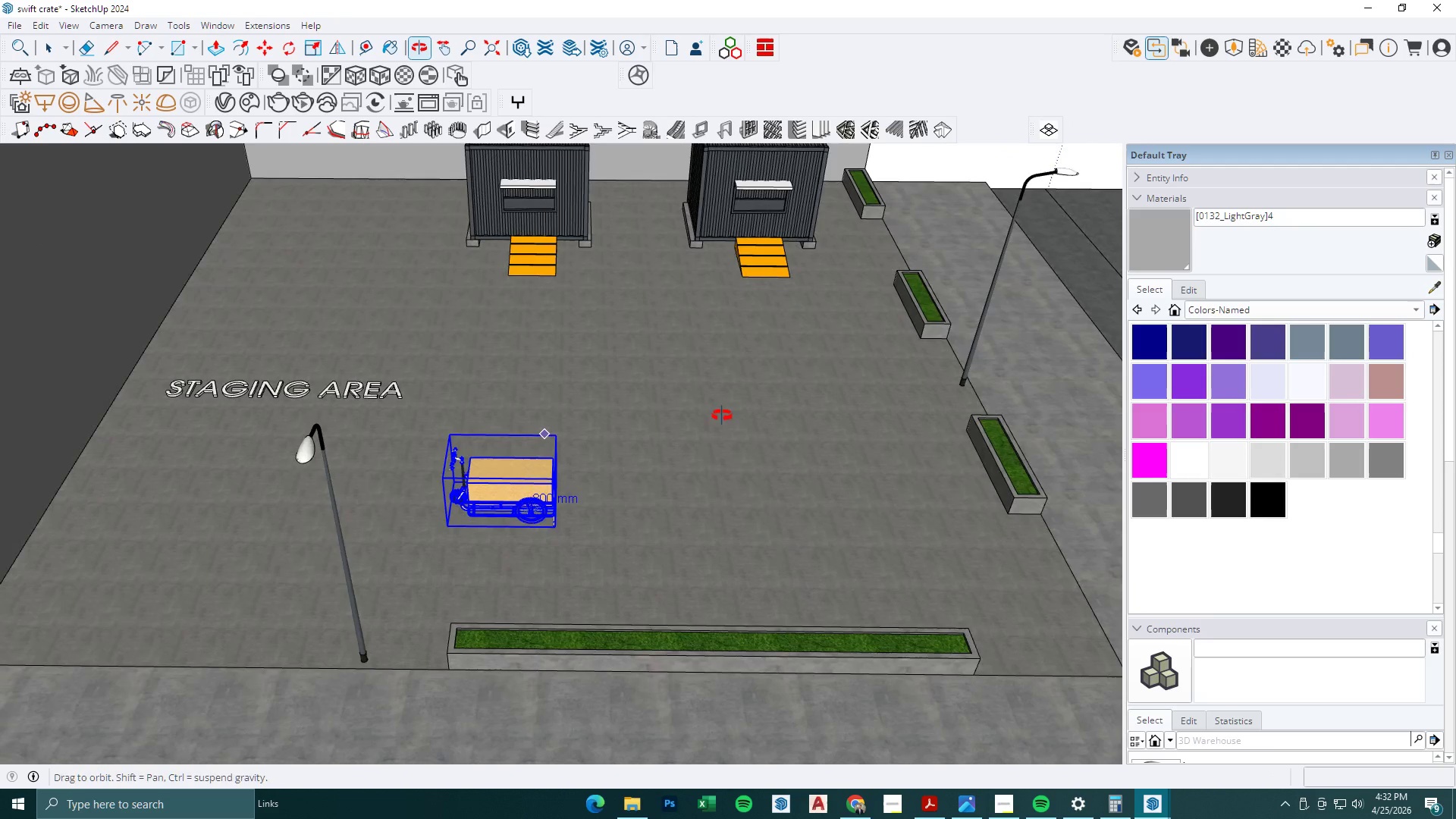 
key(Space)
 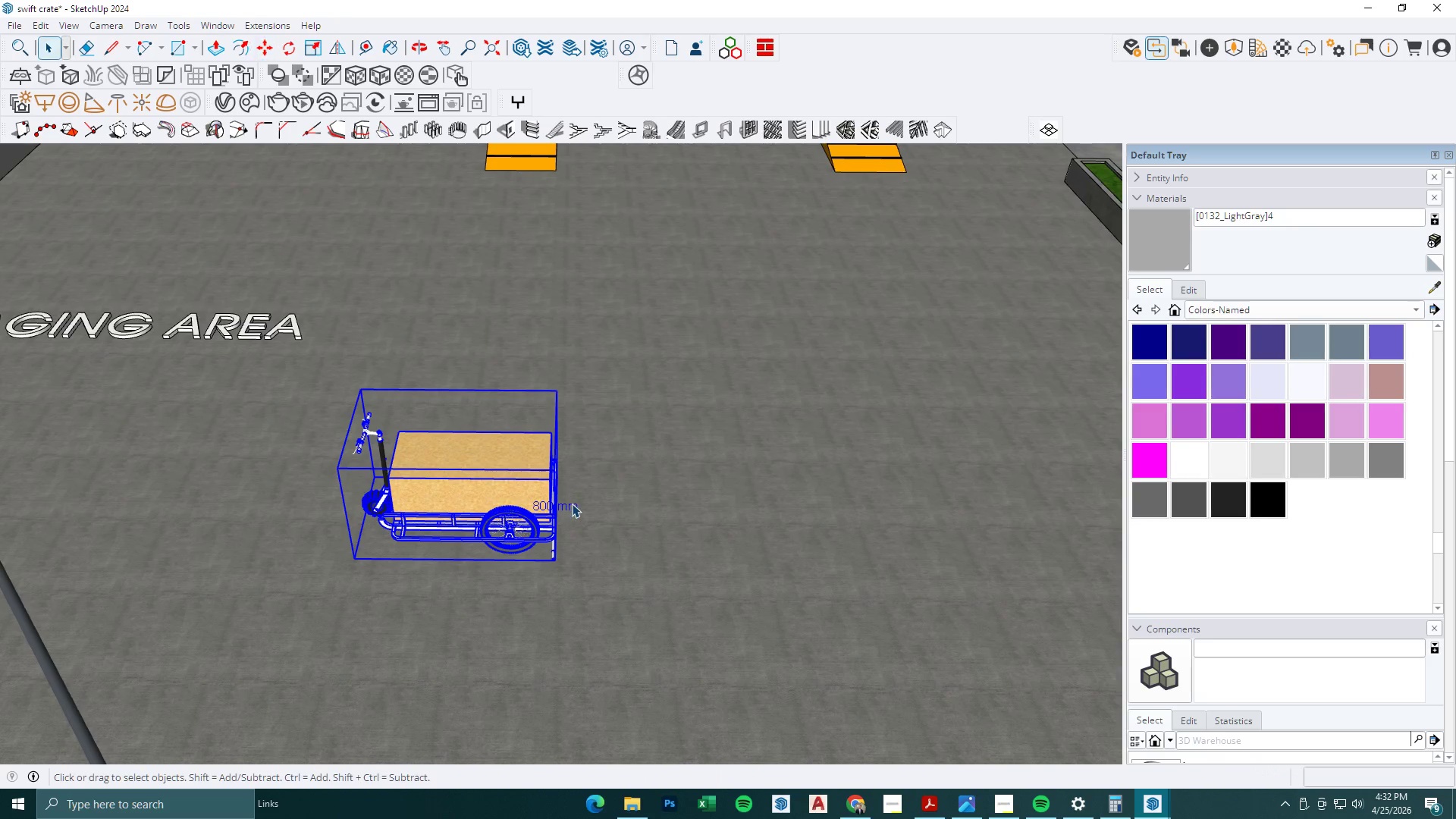 
left_click([572, 506])
 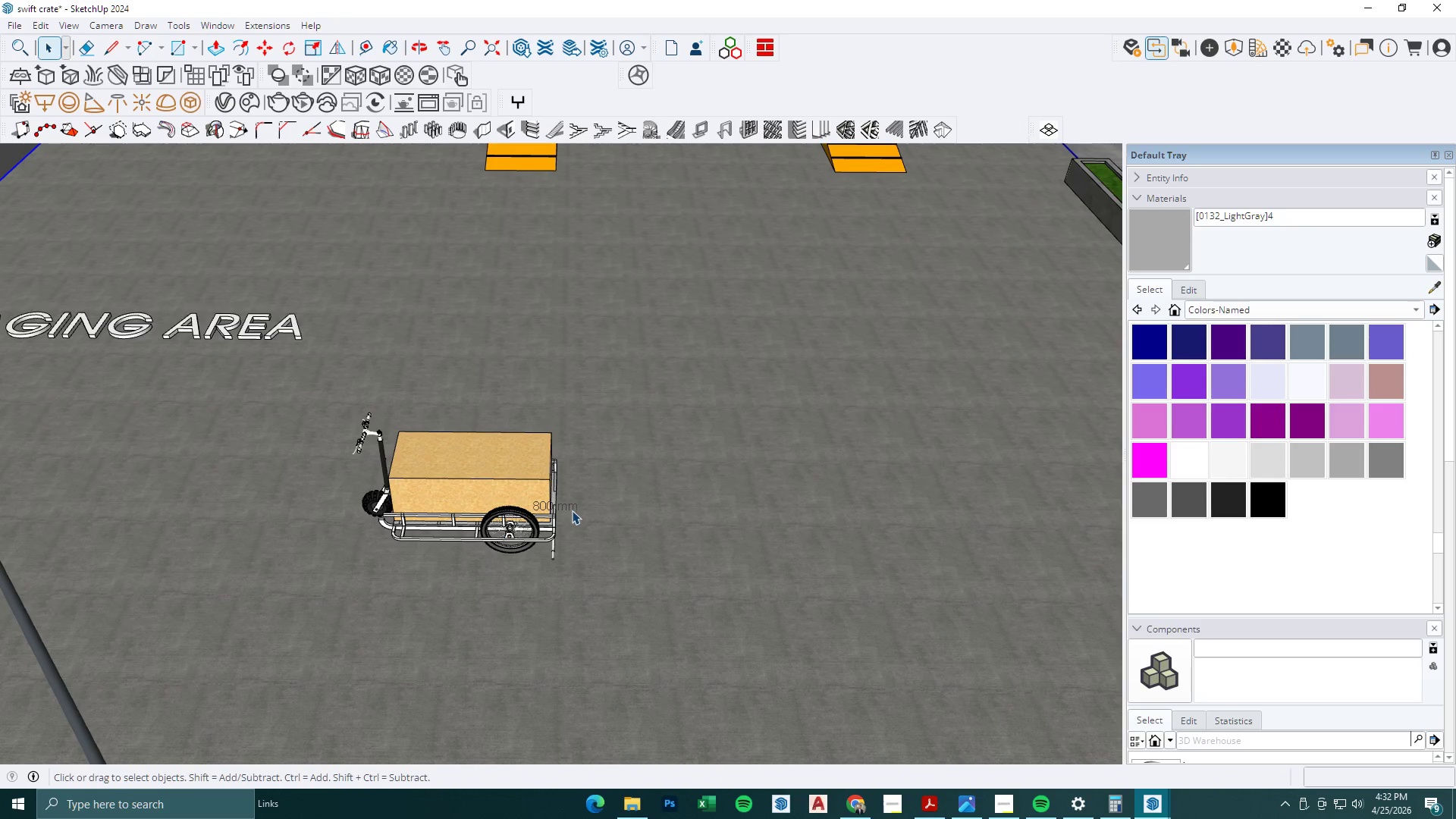 
scroll: coordinate [554, 490], scroll_direction: up, amount: 7.0
 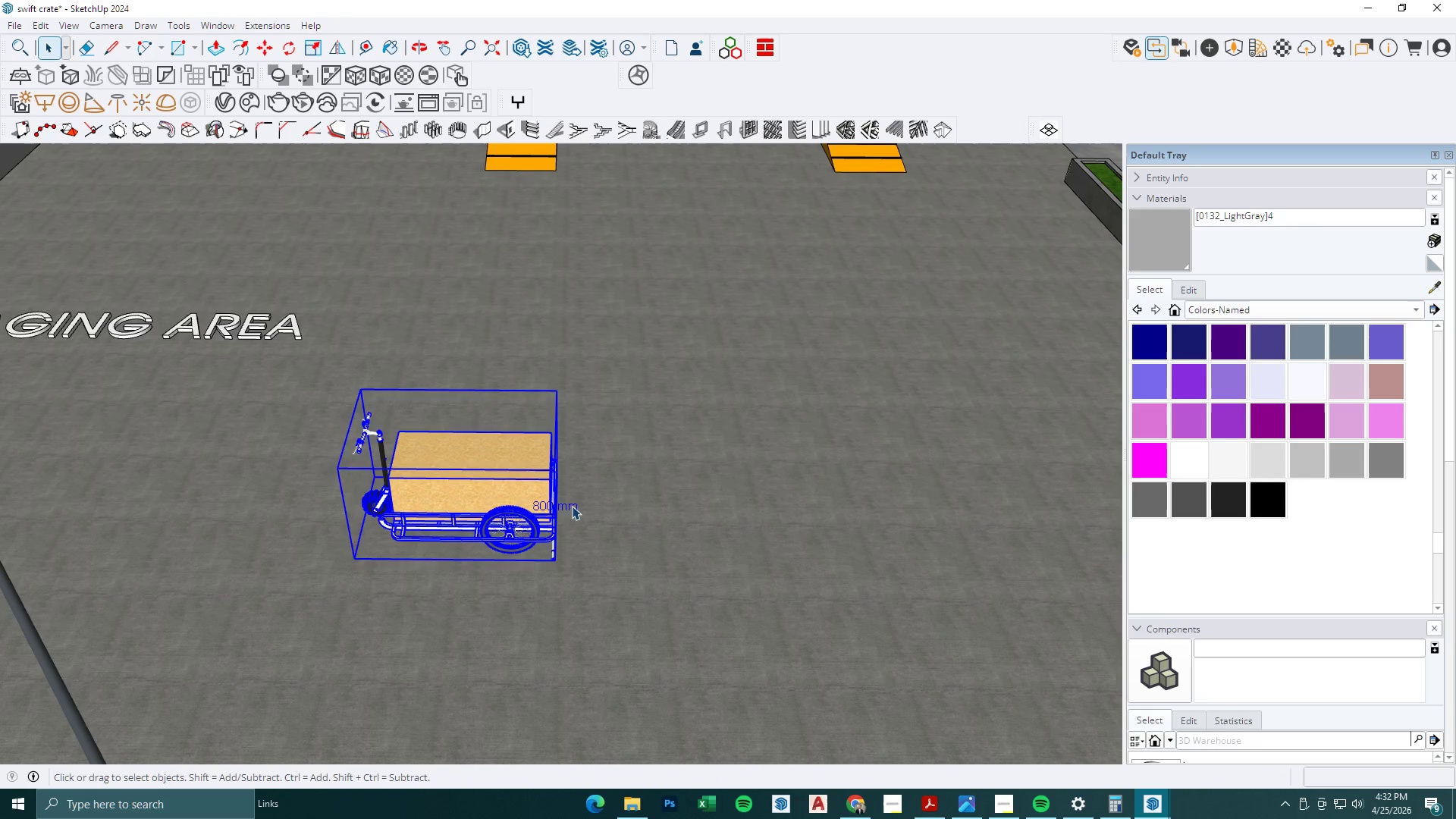 
left_click([567, 508])
 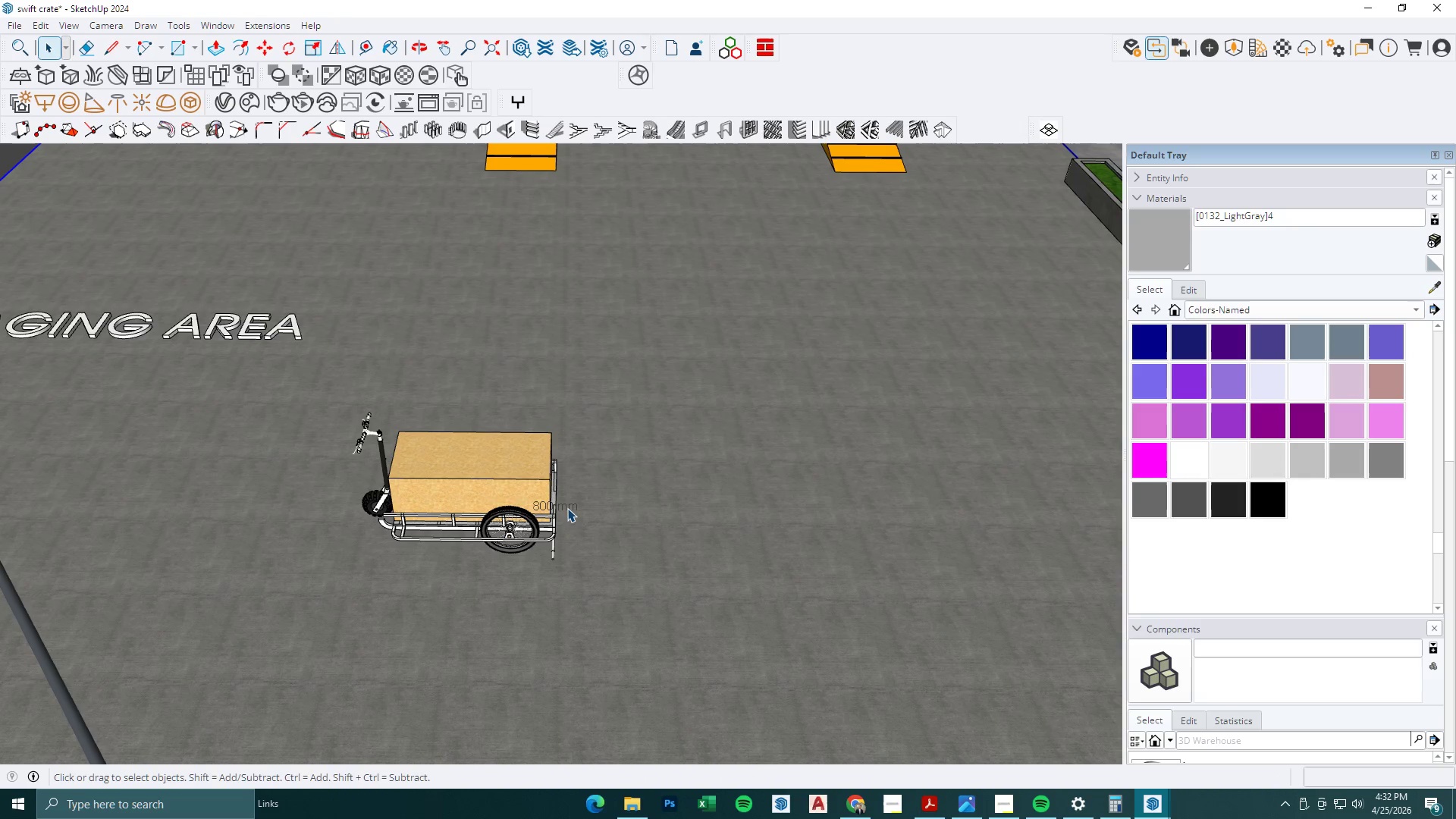 
double_click([561, 507])
 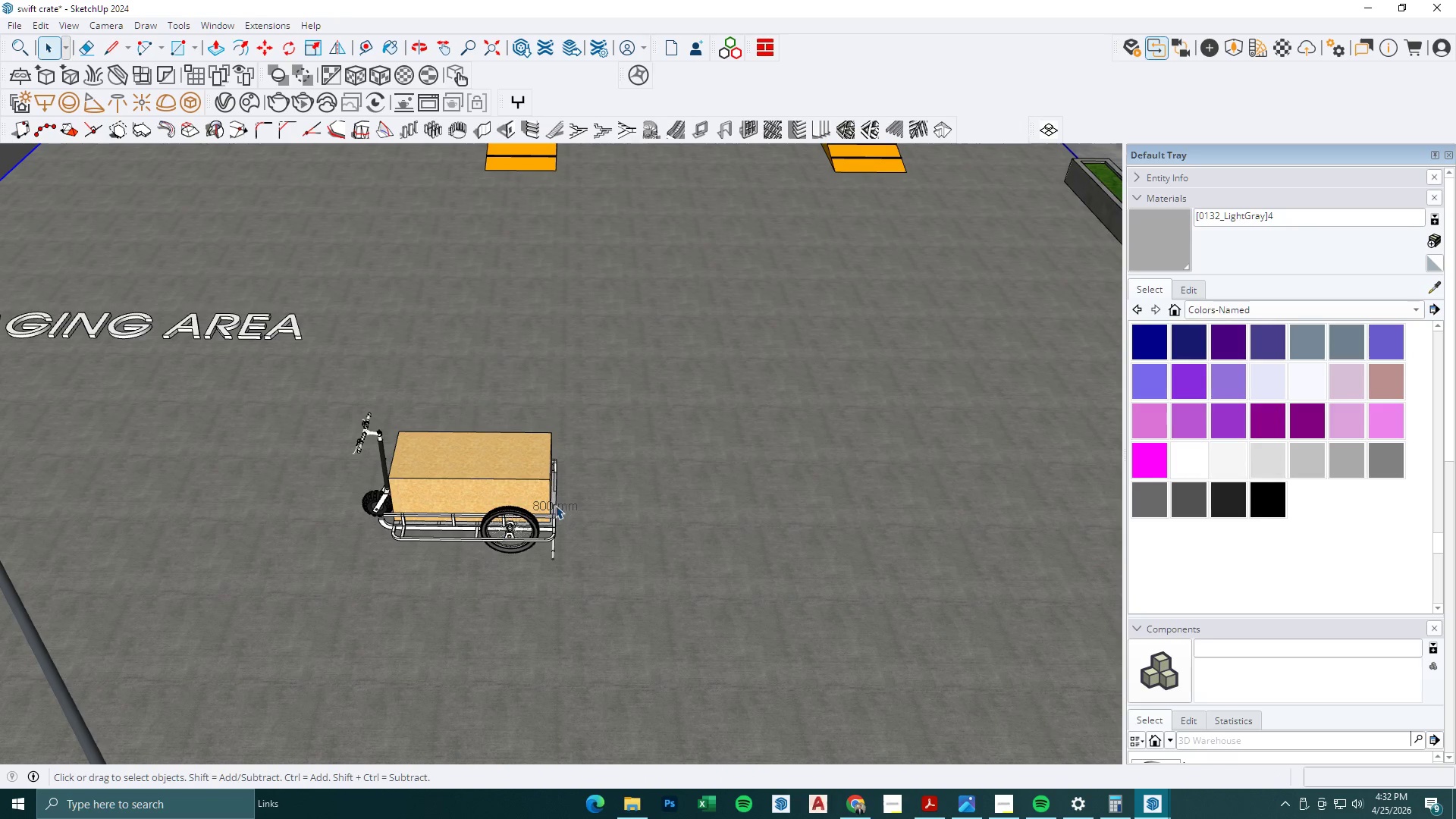 
triple_click([548, 503])
 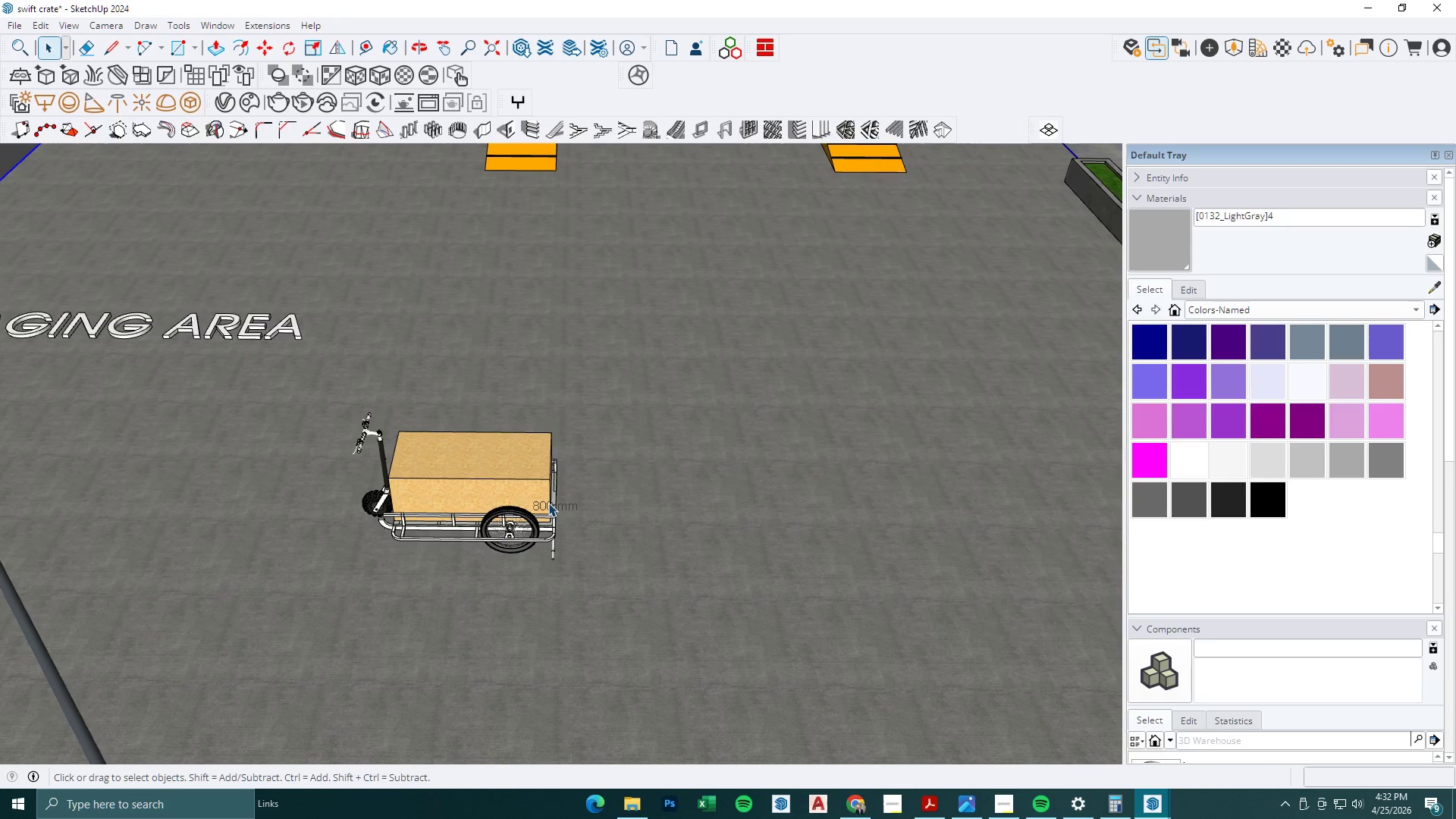 
triple_click([548, 503])
 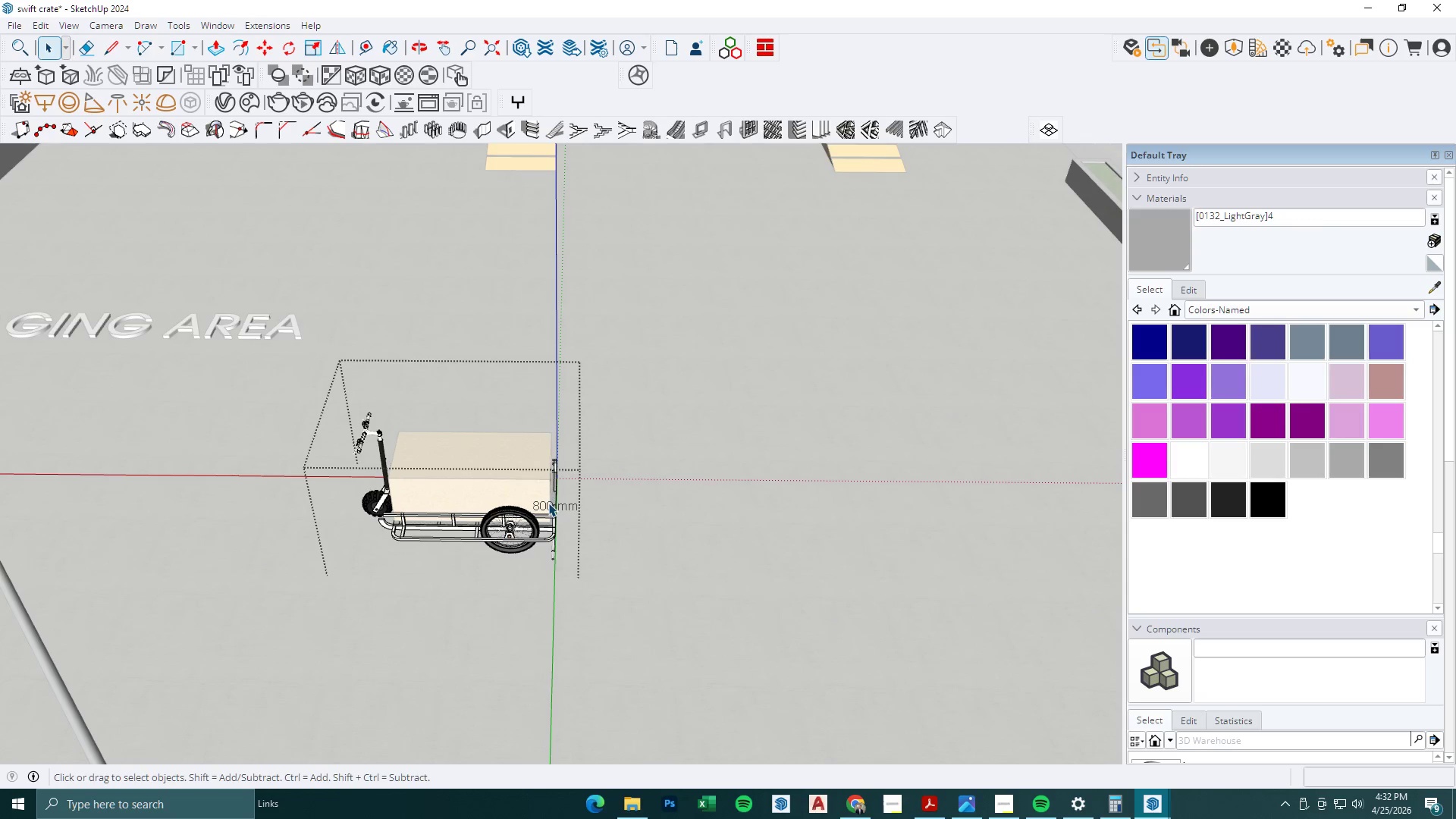 
left_click([576, 510])
 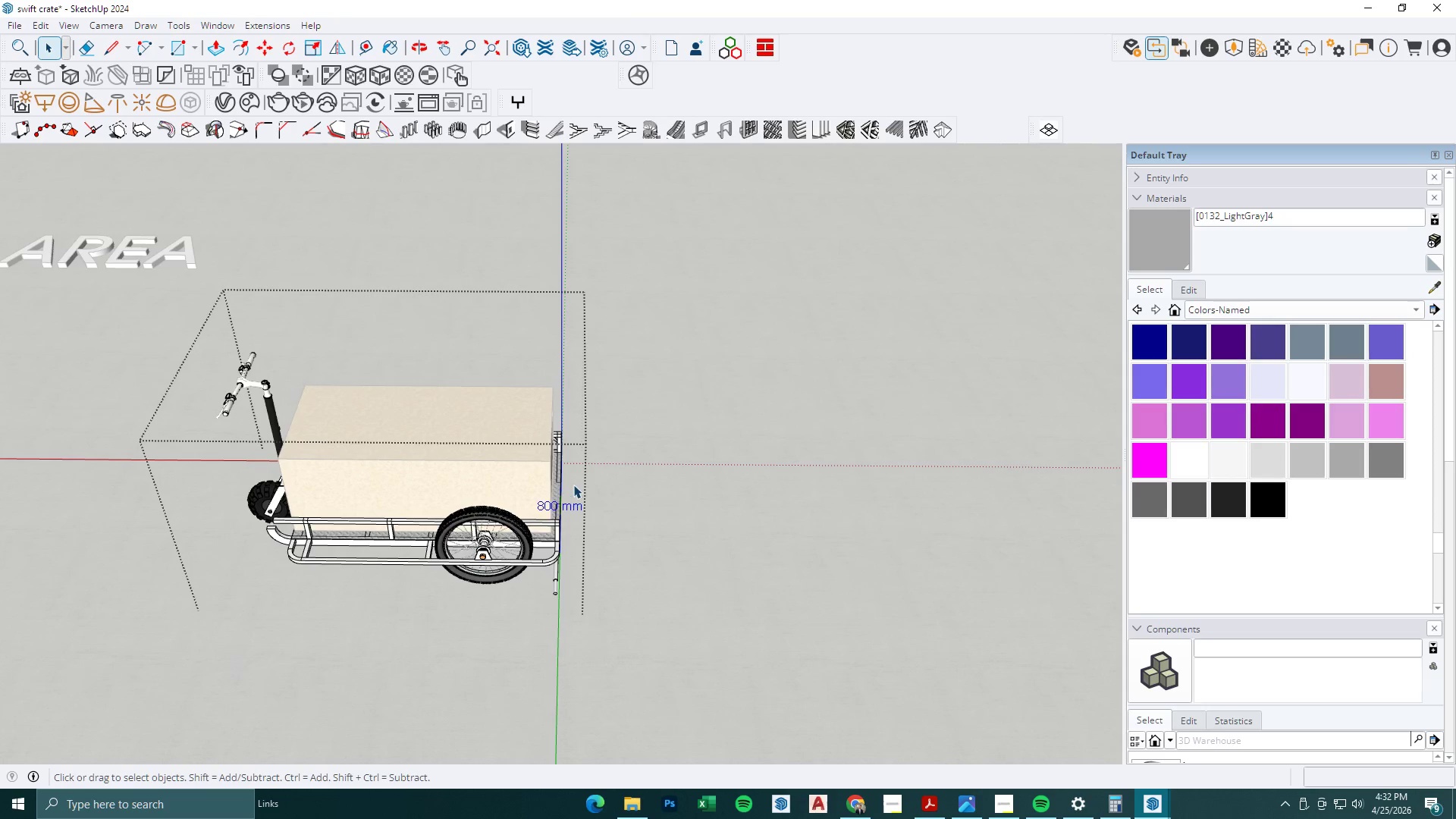 
scroll: coordinate [550, 507], scroll_direction: up, amount: 5.0
 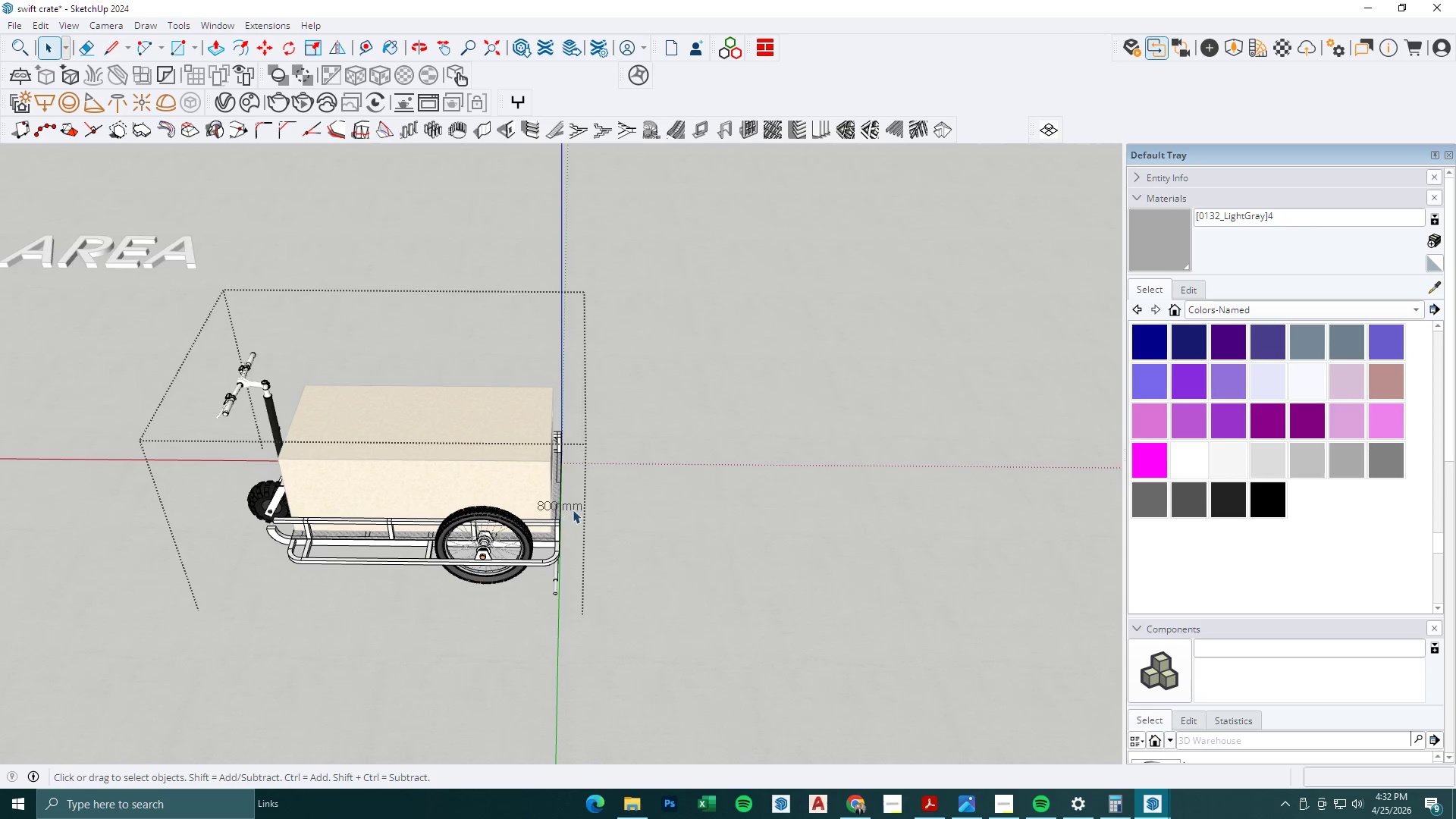 
key(Delete)
 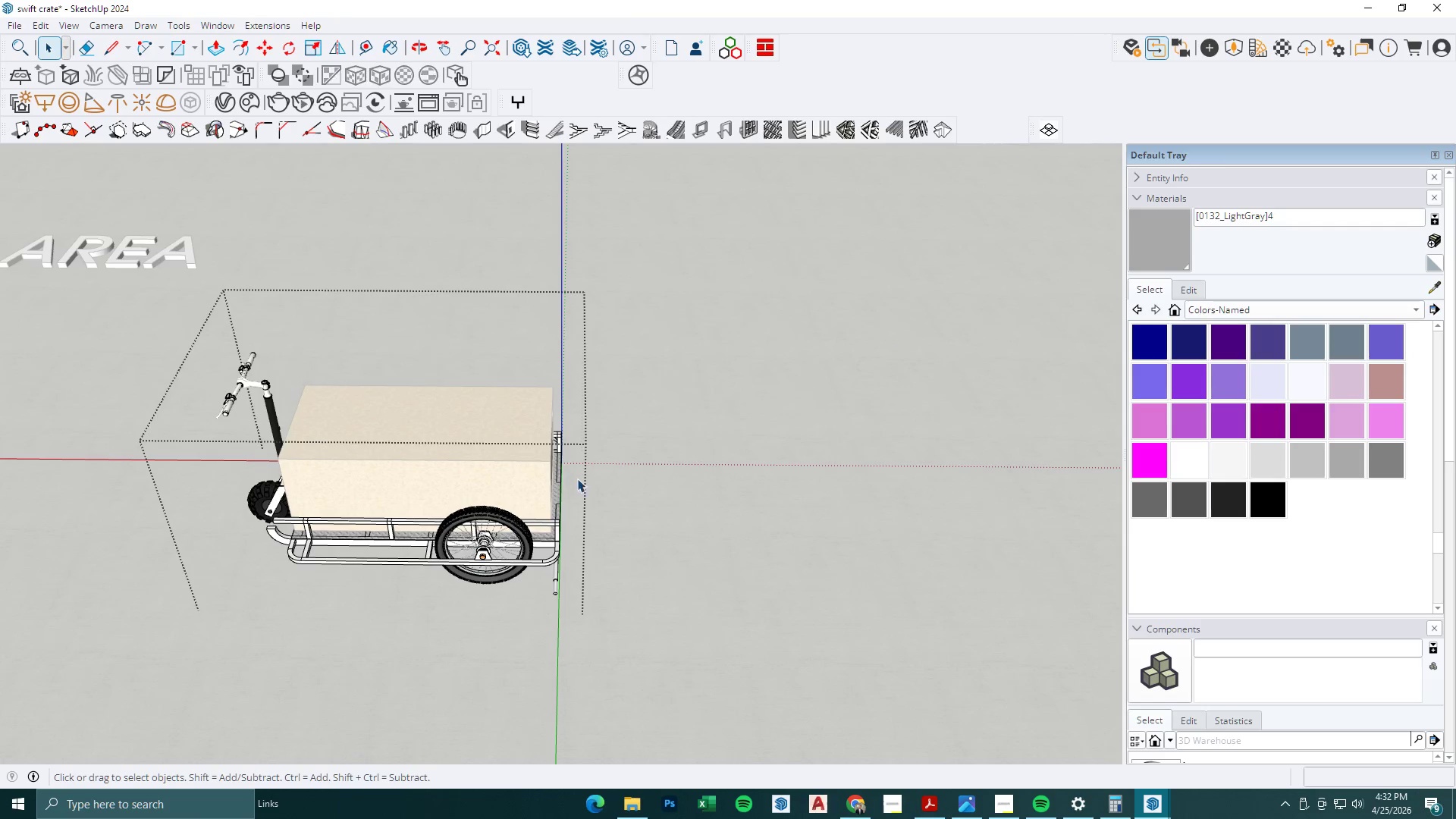 
key(Space)
 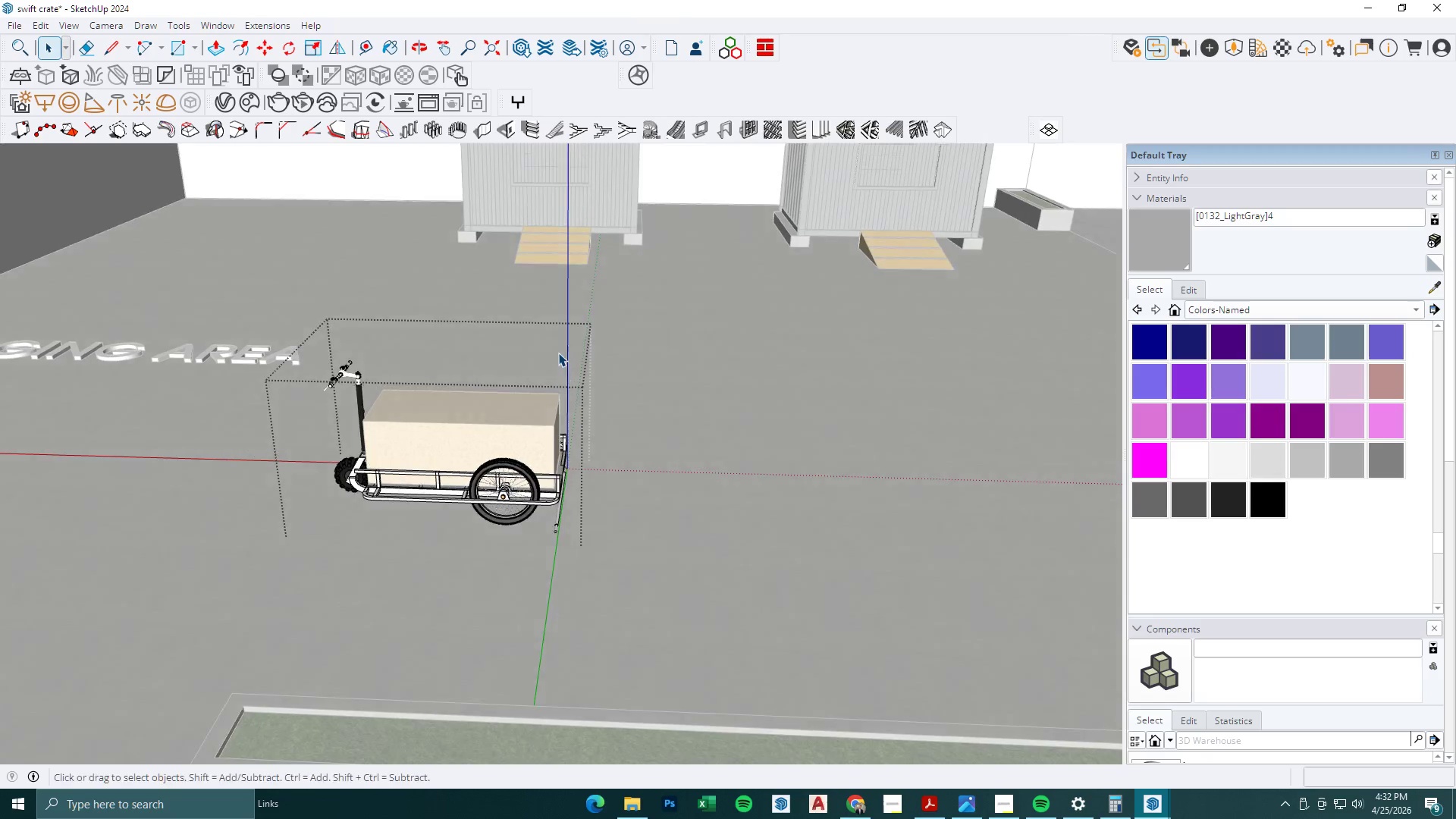 
key(Escape)
 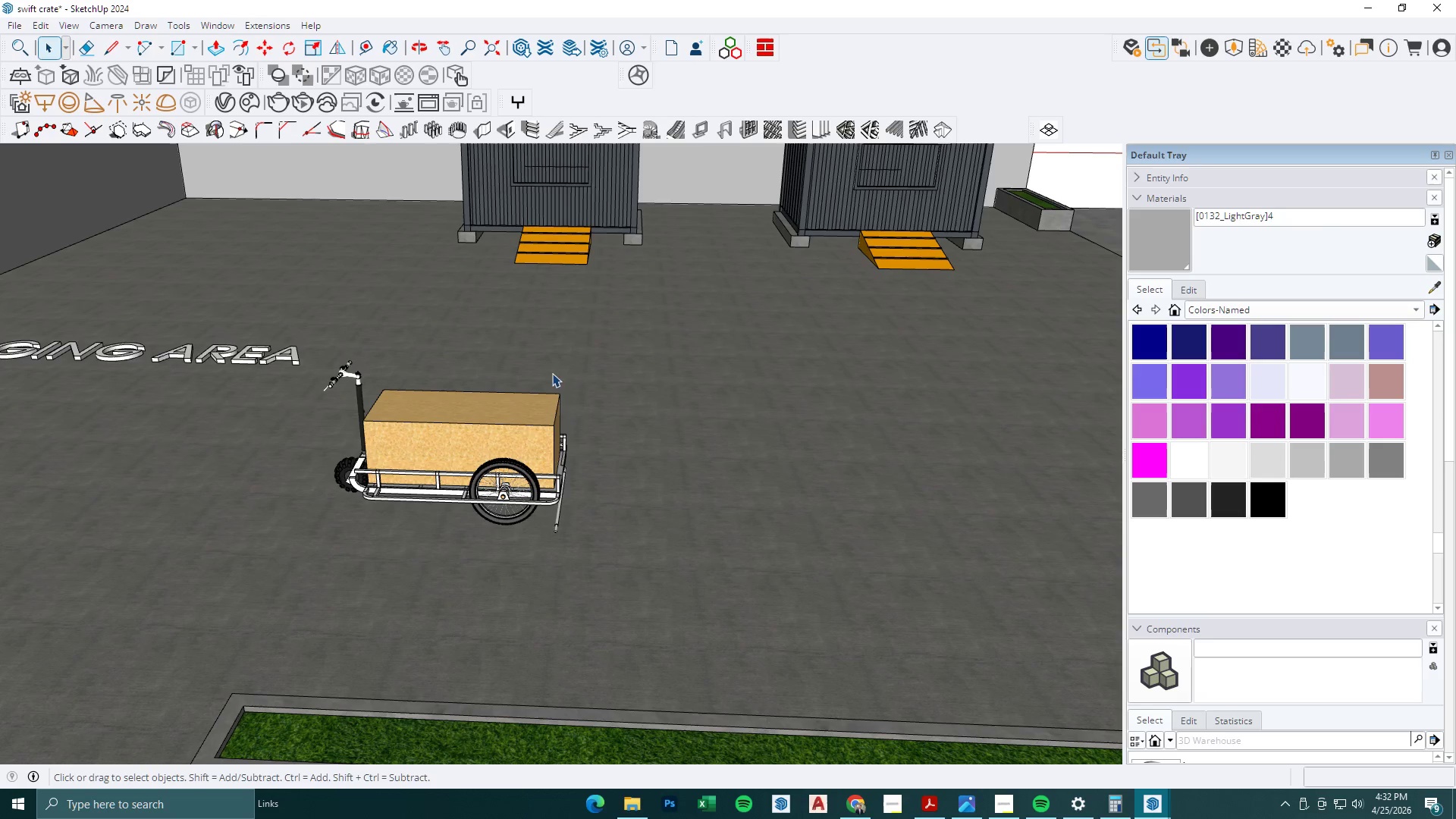 
scroll: coordinate [582, 464], scroll_direction: down, amount: 3.0
 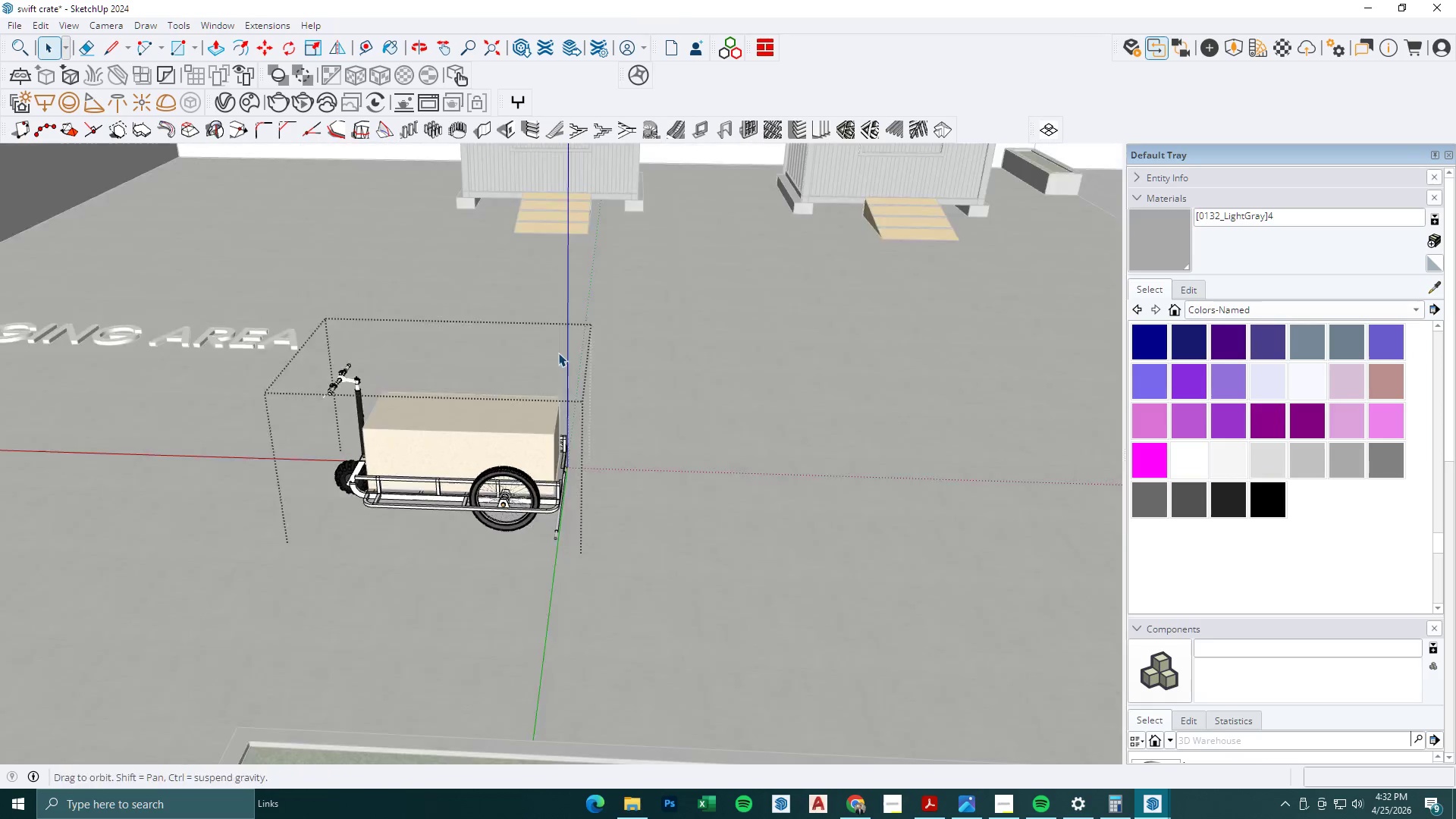 
key(Escape)
 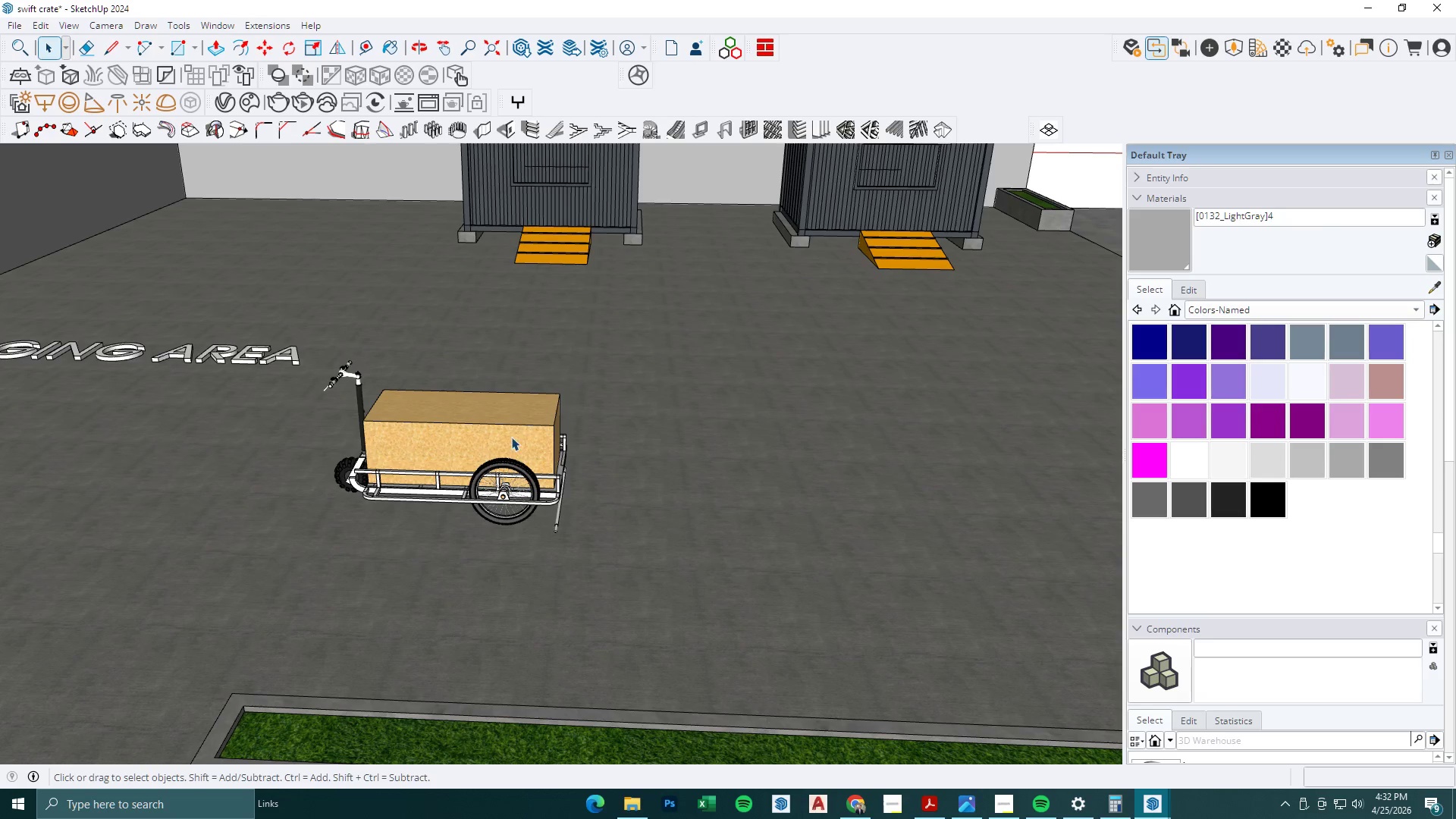 
left_click([511, 437])
 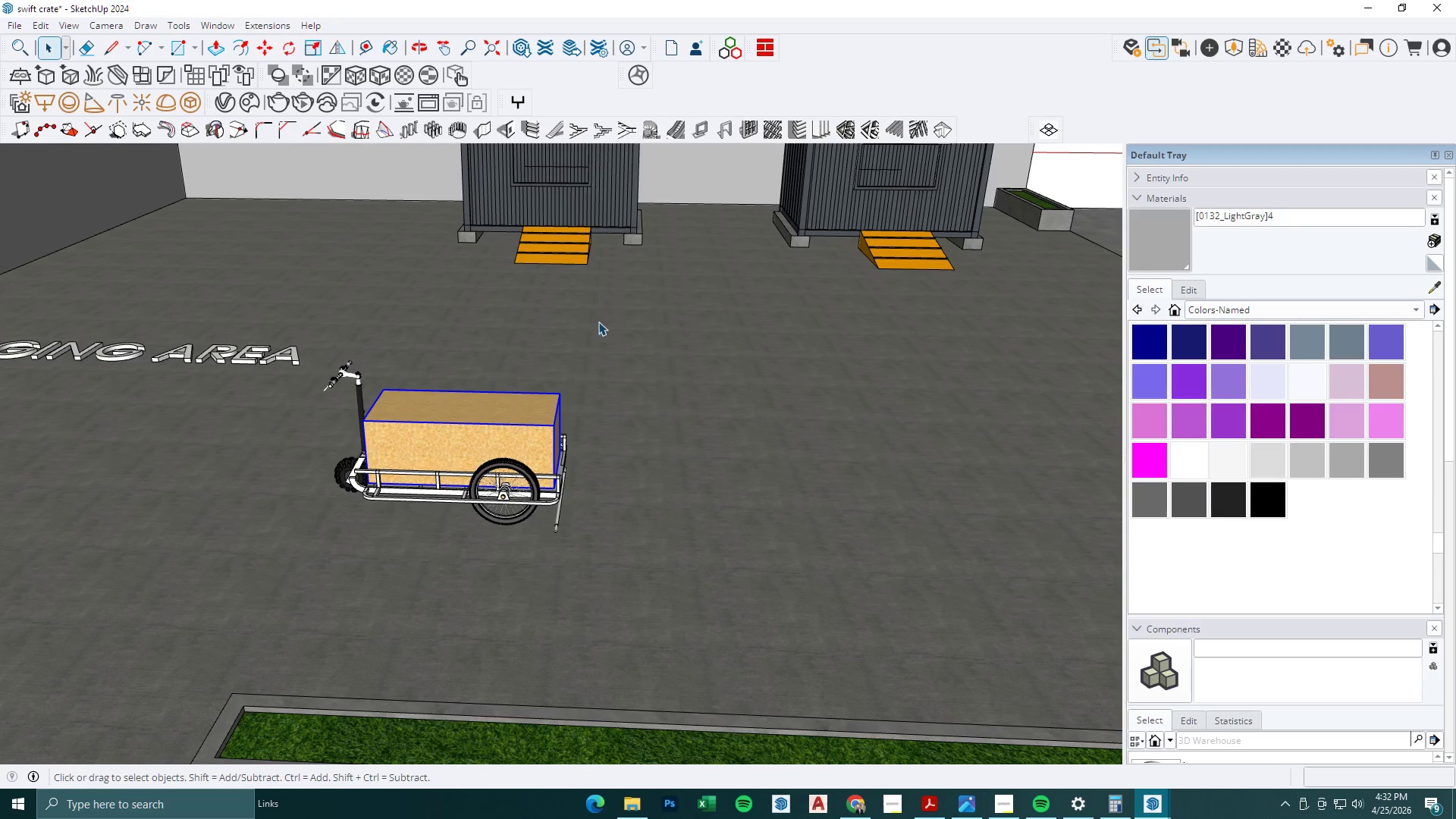 
left_click_drag(start_coordinate=[572, 407], to_coordinate=[373, 488])
 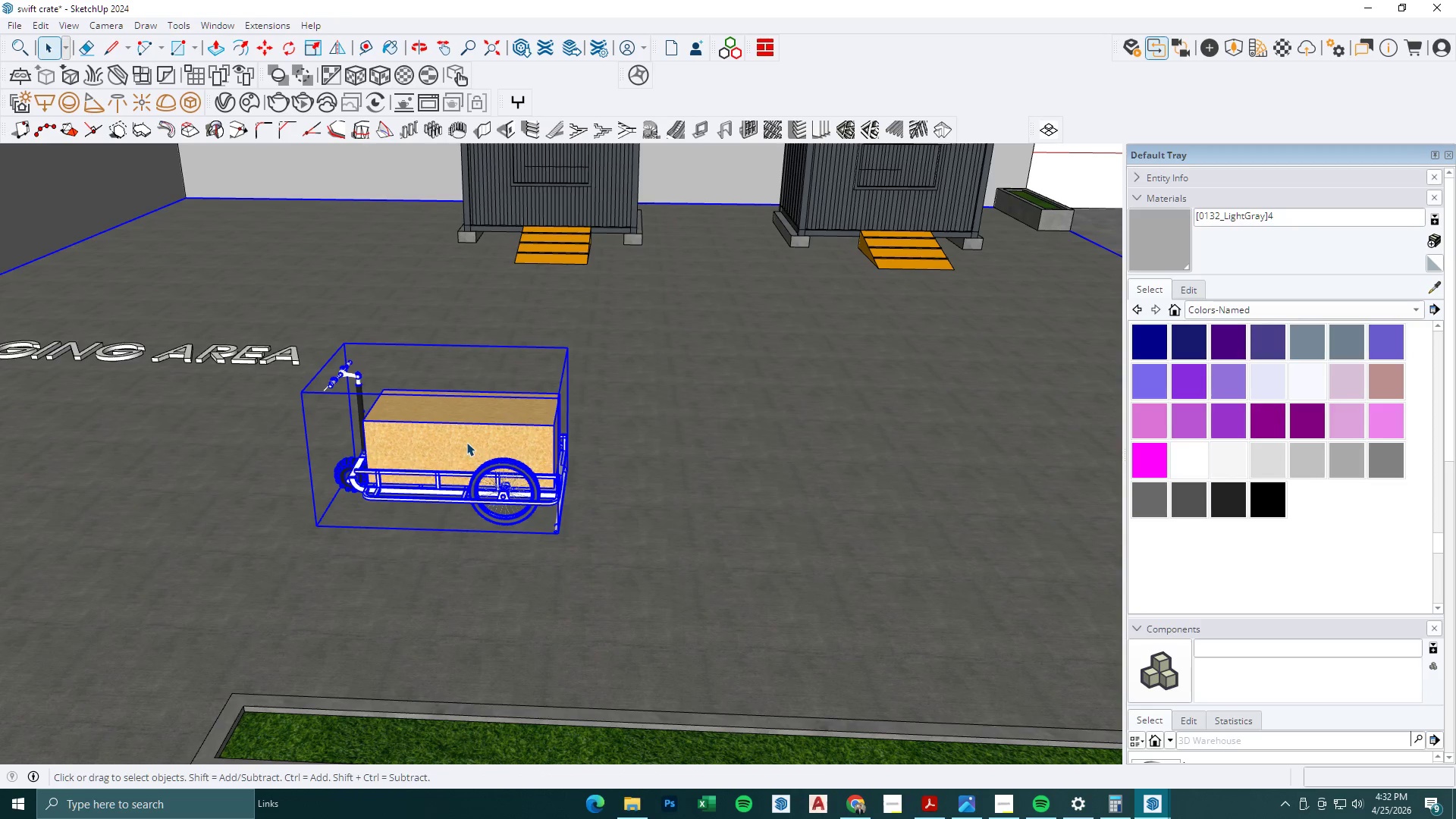 
left_click([464, 441])
 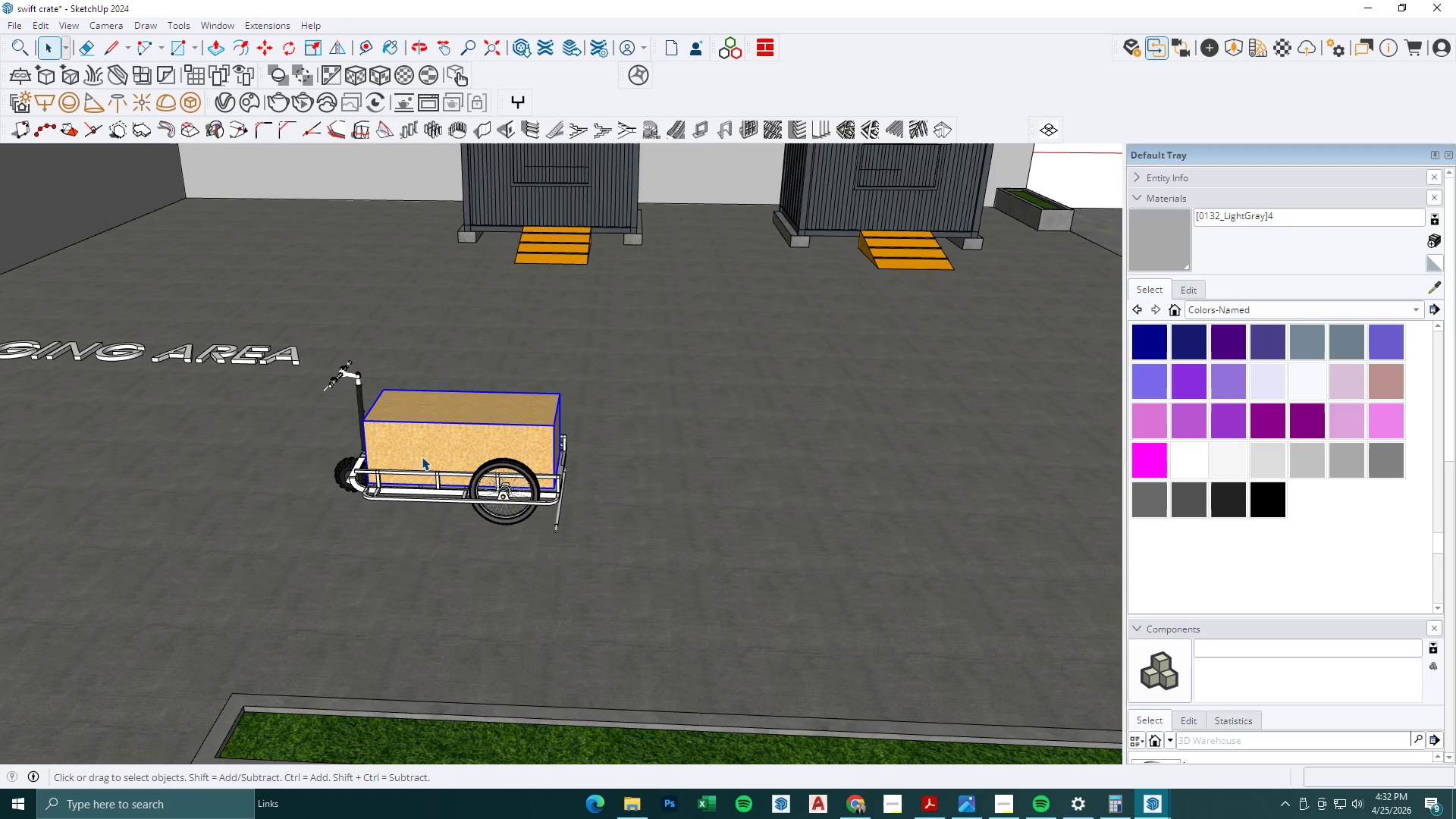 
hold_key(key=ControlLeft, duration=1.05)
left_click([413, 482])
 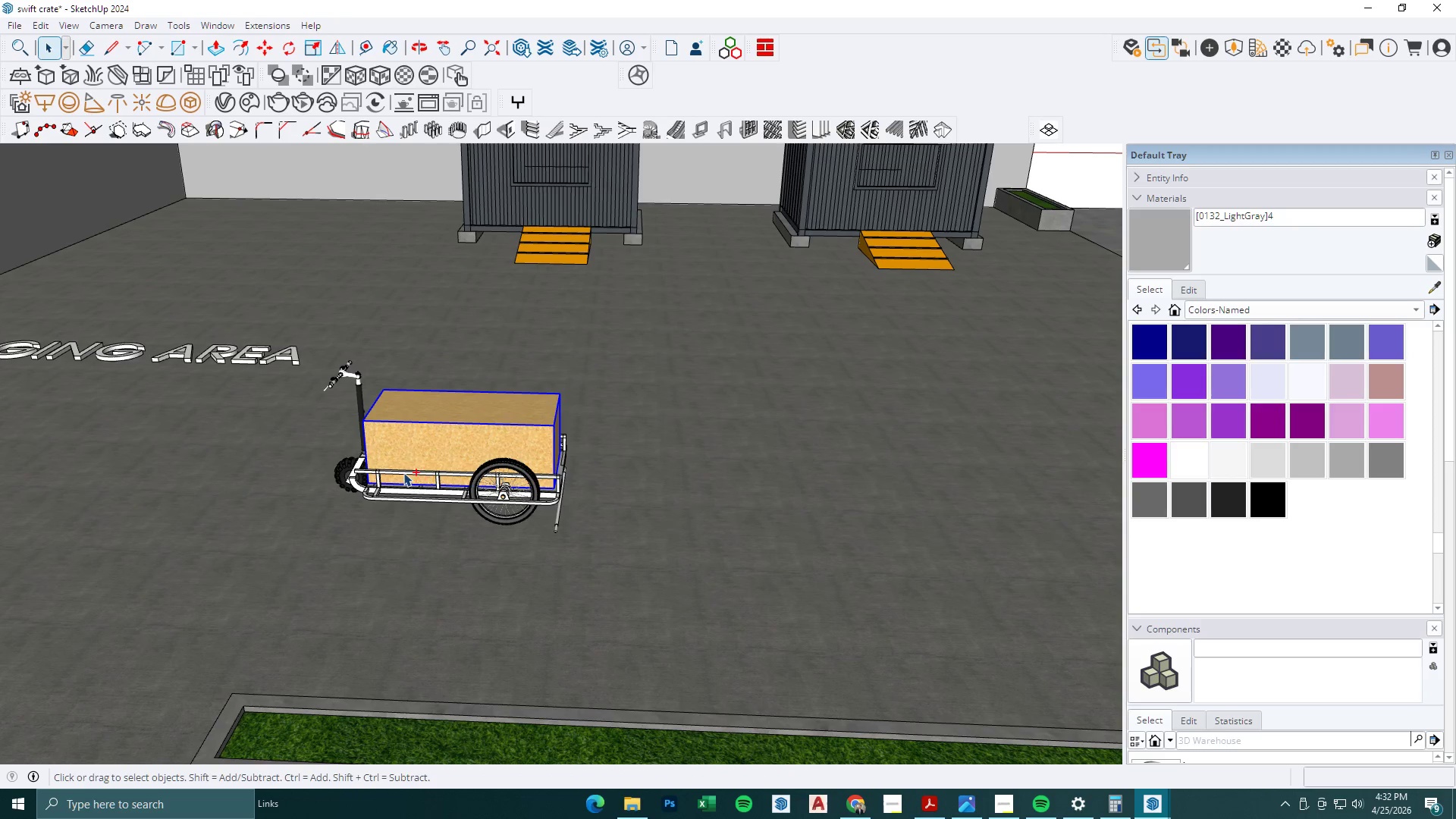 
left_click([403, 472])
 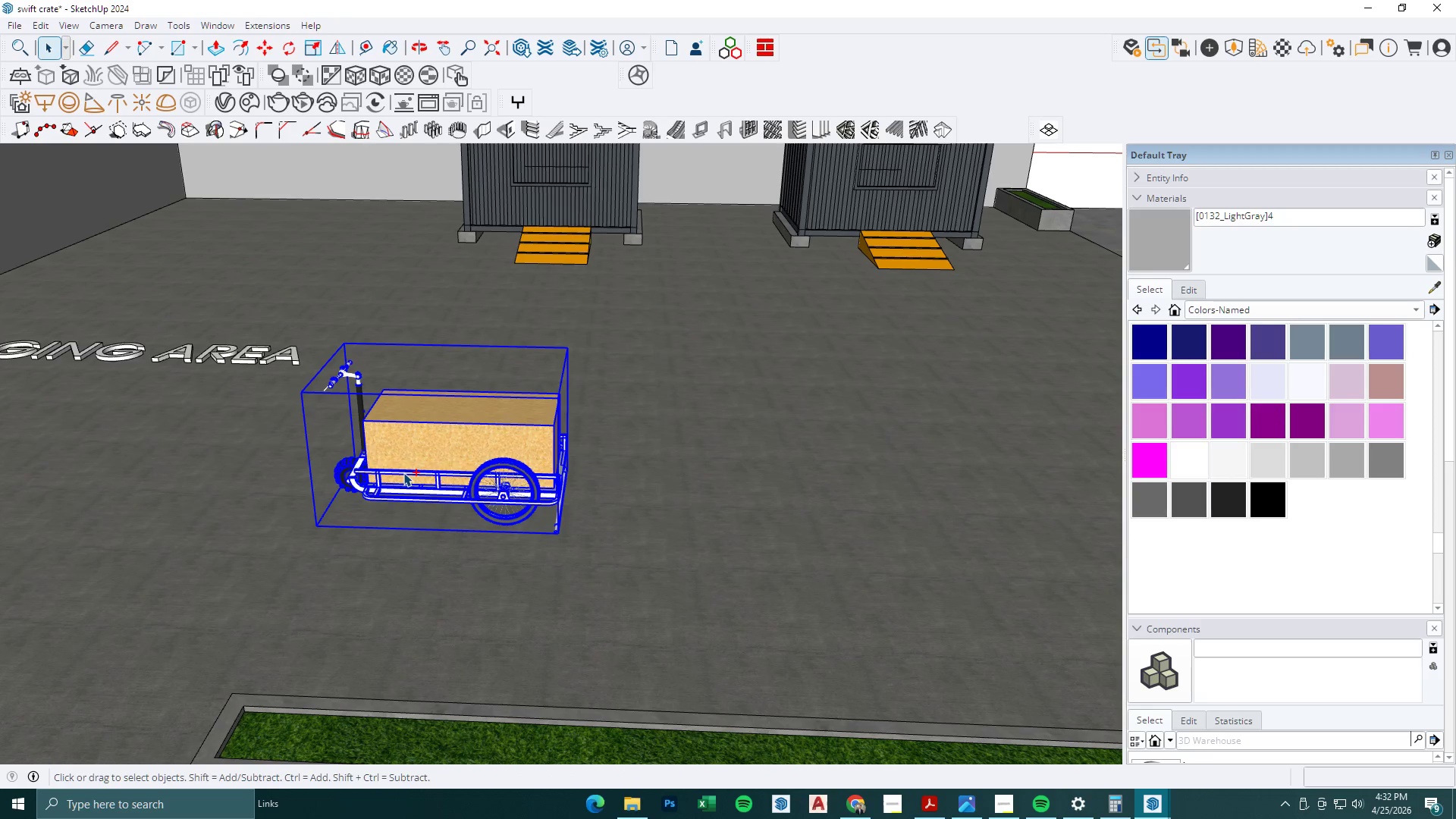 
right_click([403, 472])
 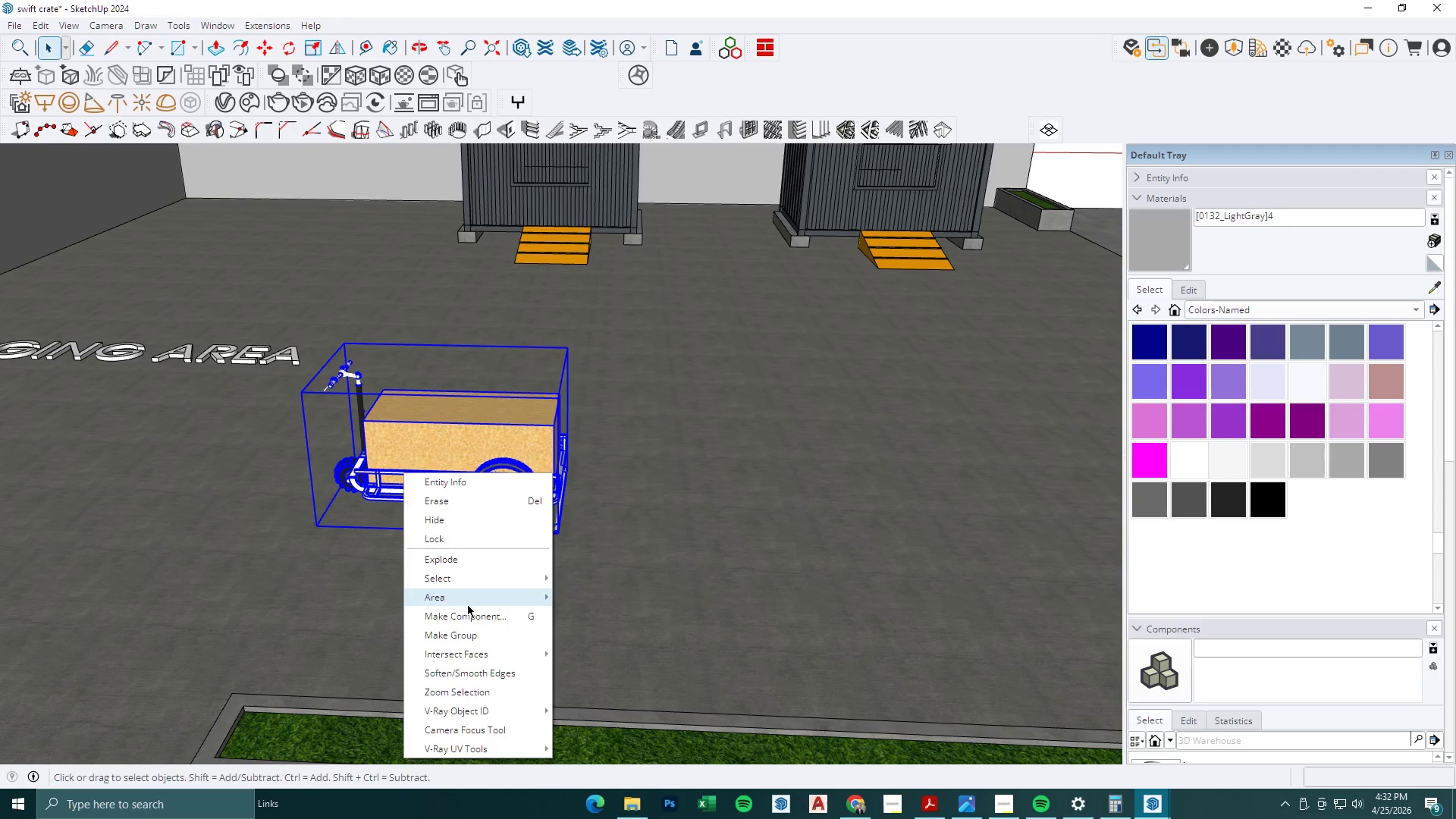 
left_click([471, 639])
 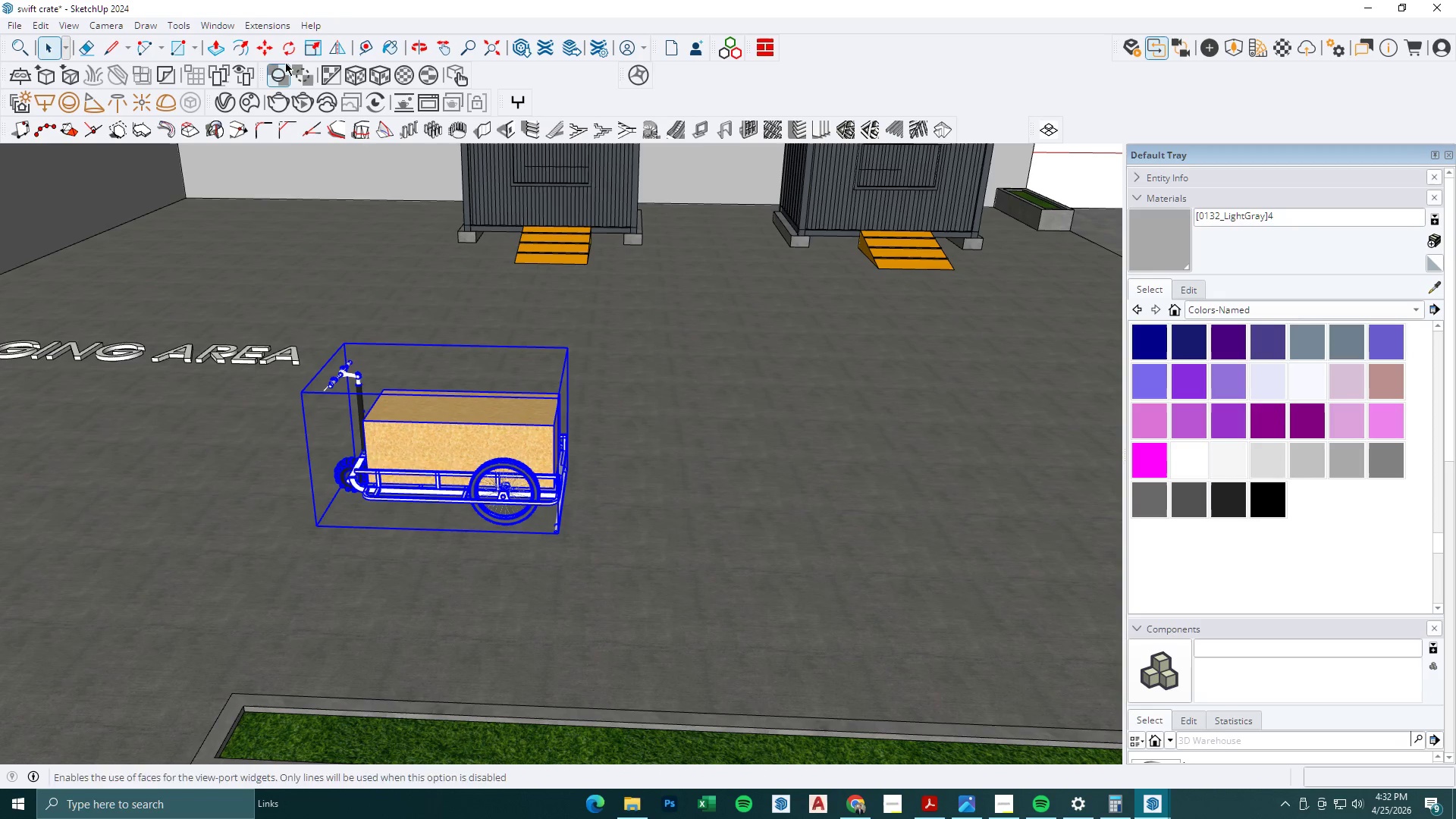 
left_click([290, 47])
 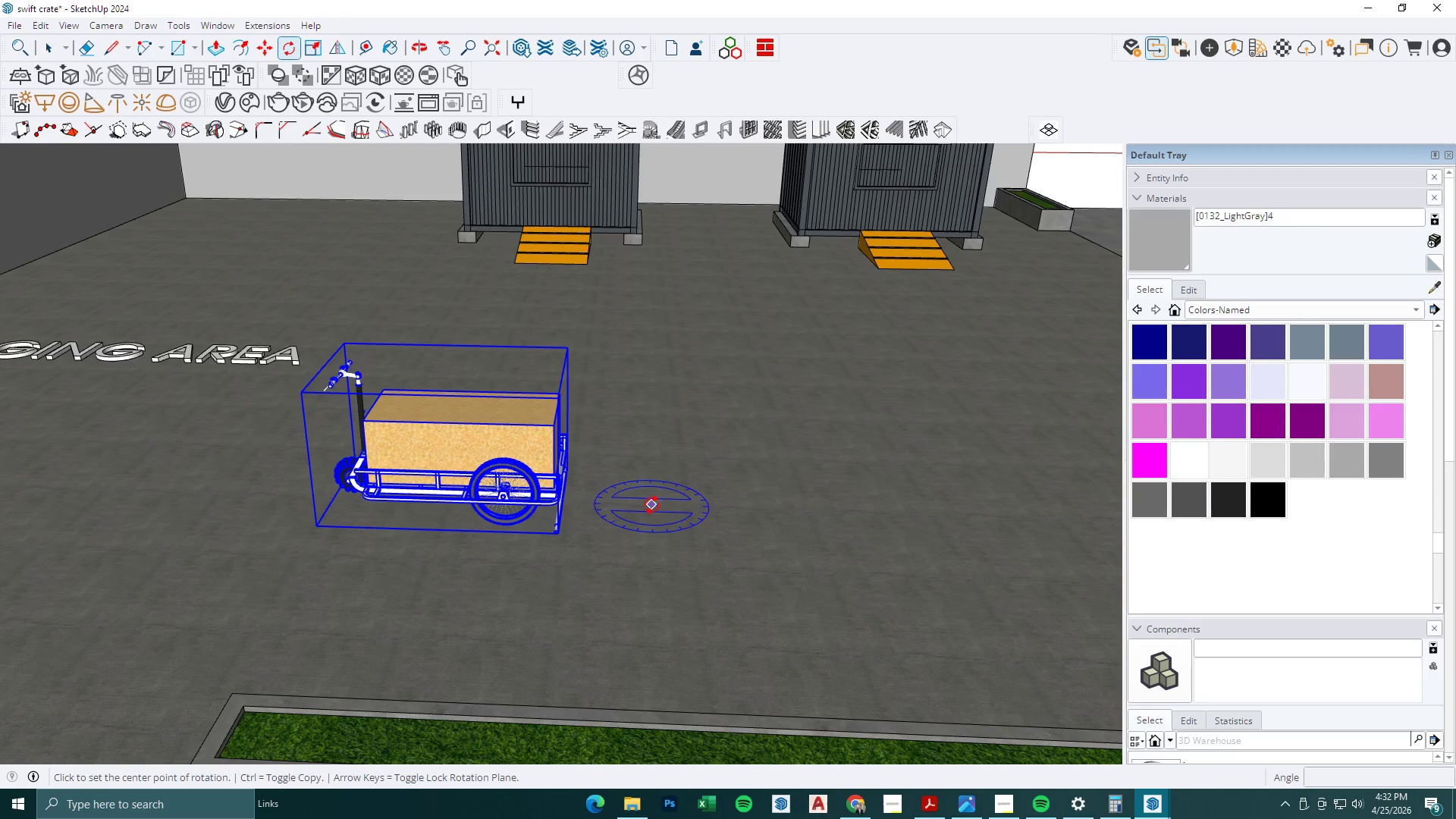 
double_click([686, 508])
 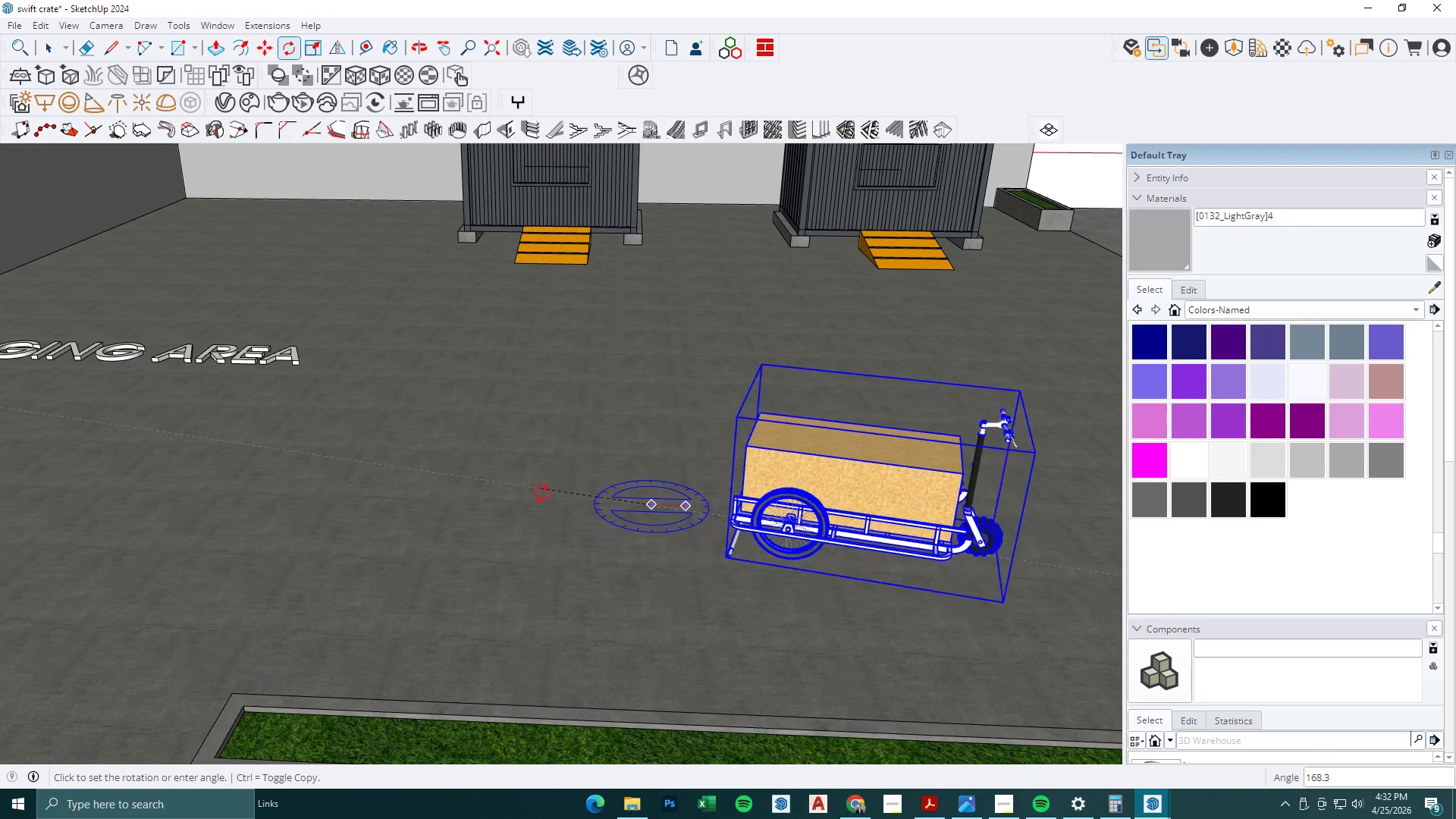 
left_click([547, 504])
 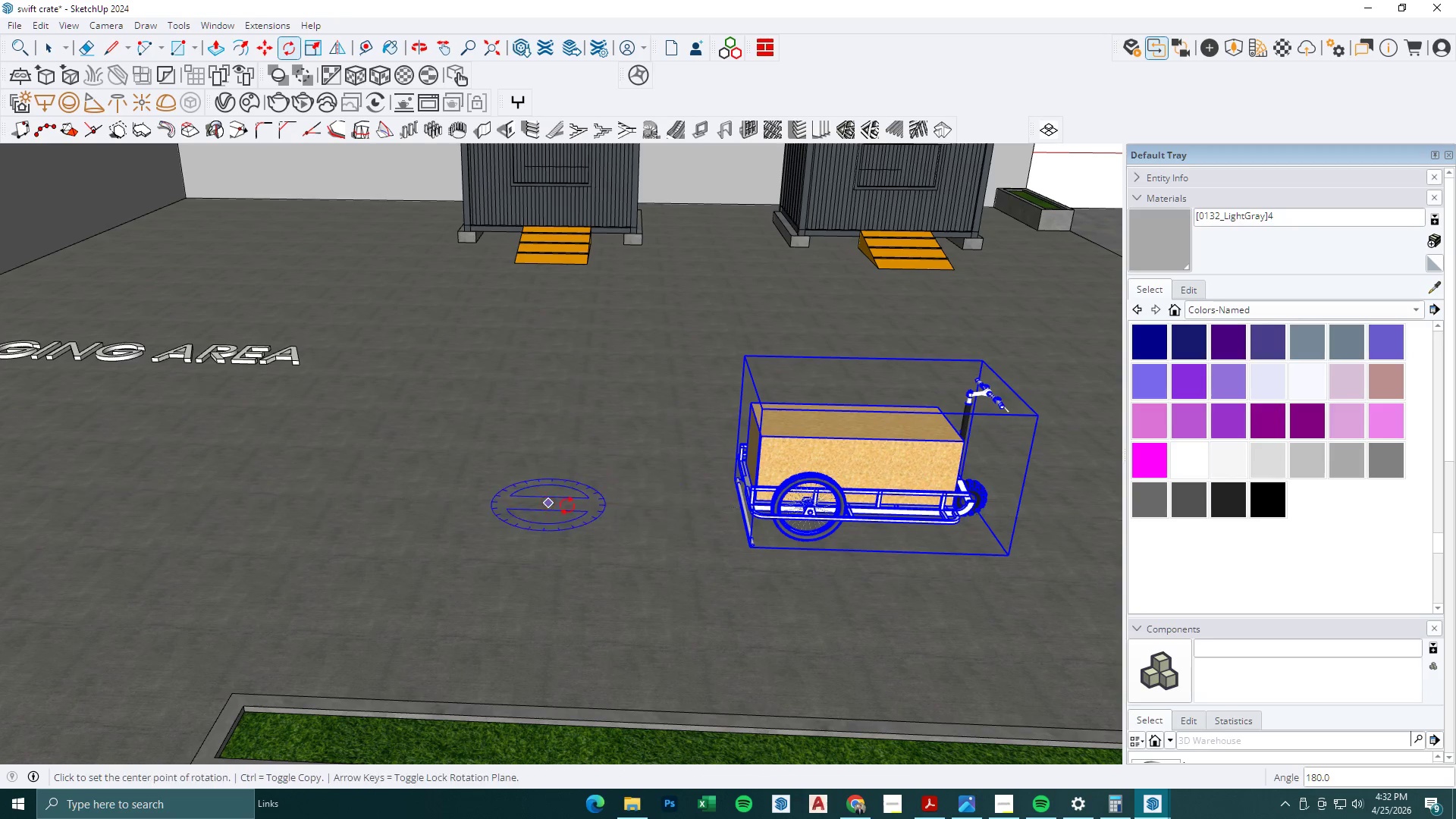 
key(M)
 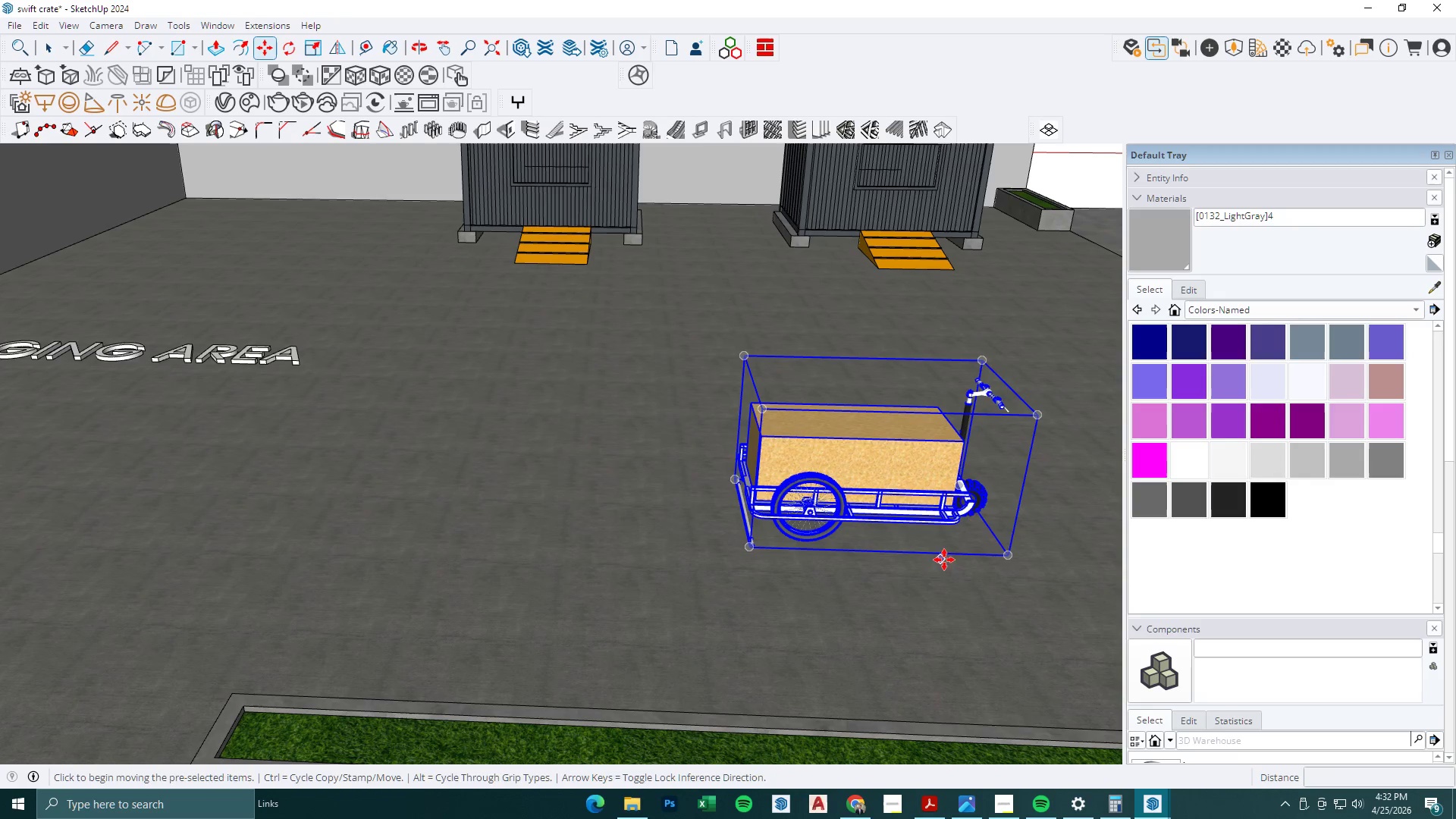 
left_click_drag(start_coordinate=[949, 560], to_coordinate=[945, 562])
 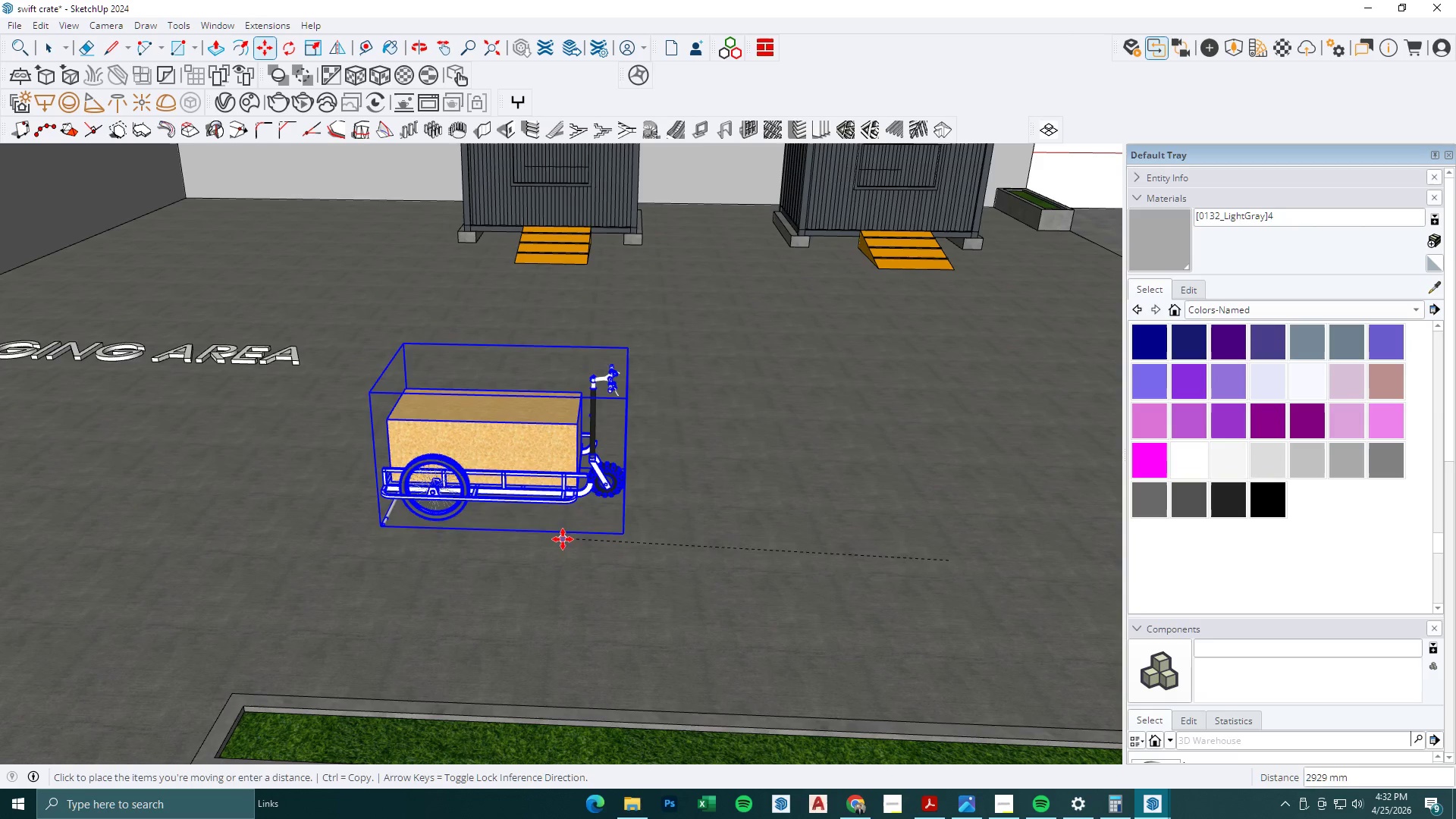 
left_click([562, 542])
 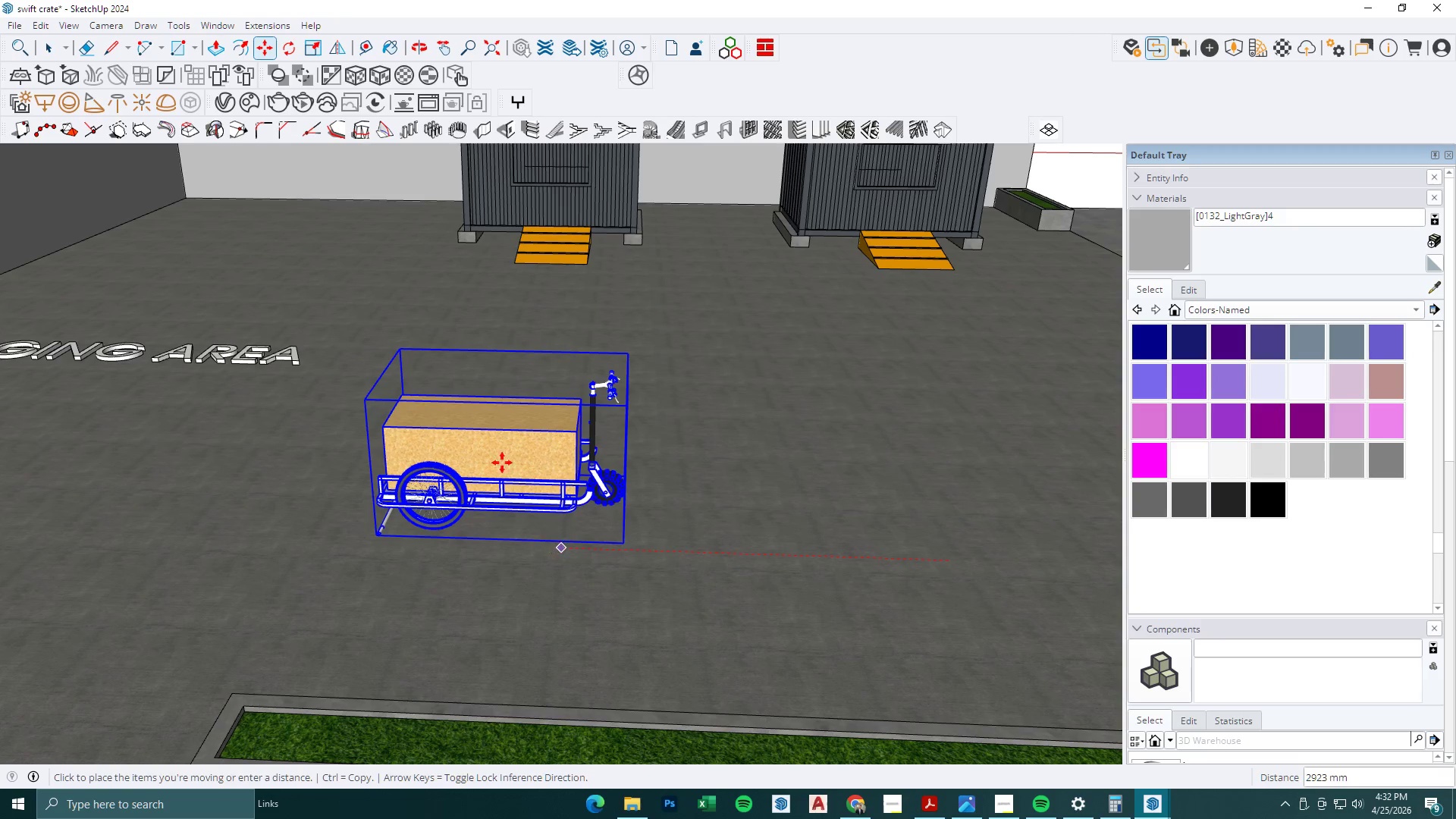 
scroll: coordinate [539, 425], scroll_direction: down, amount: 6.0
 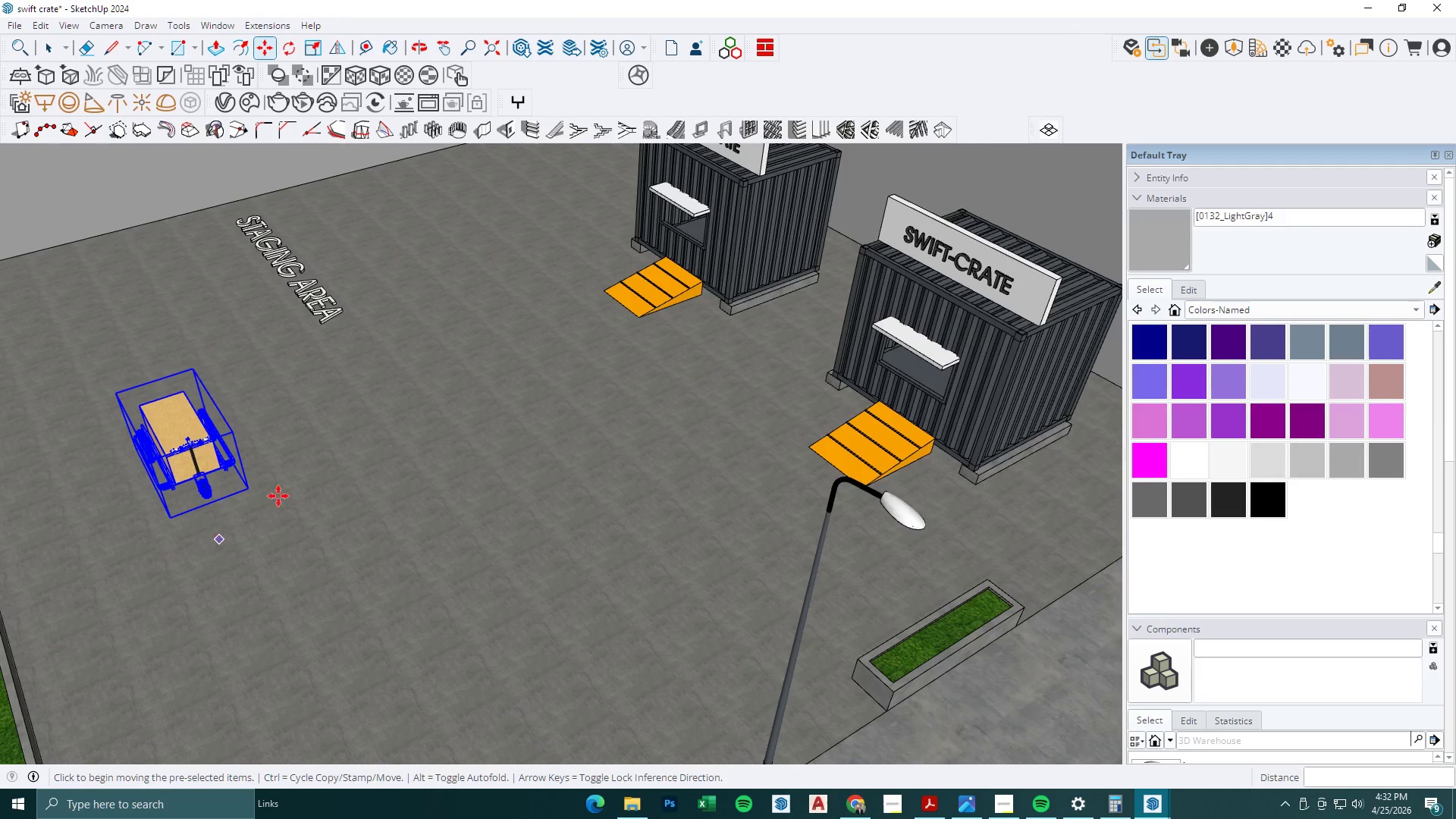 
left_click([516, 460])
 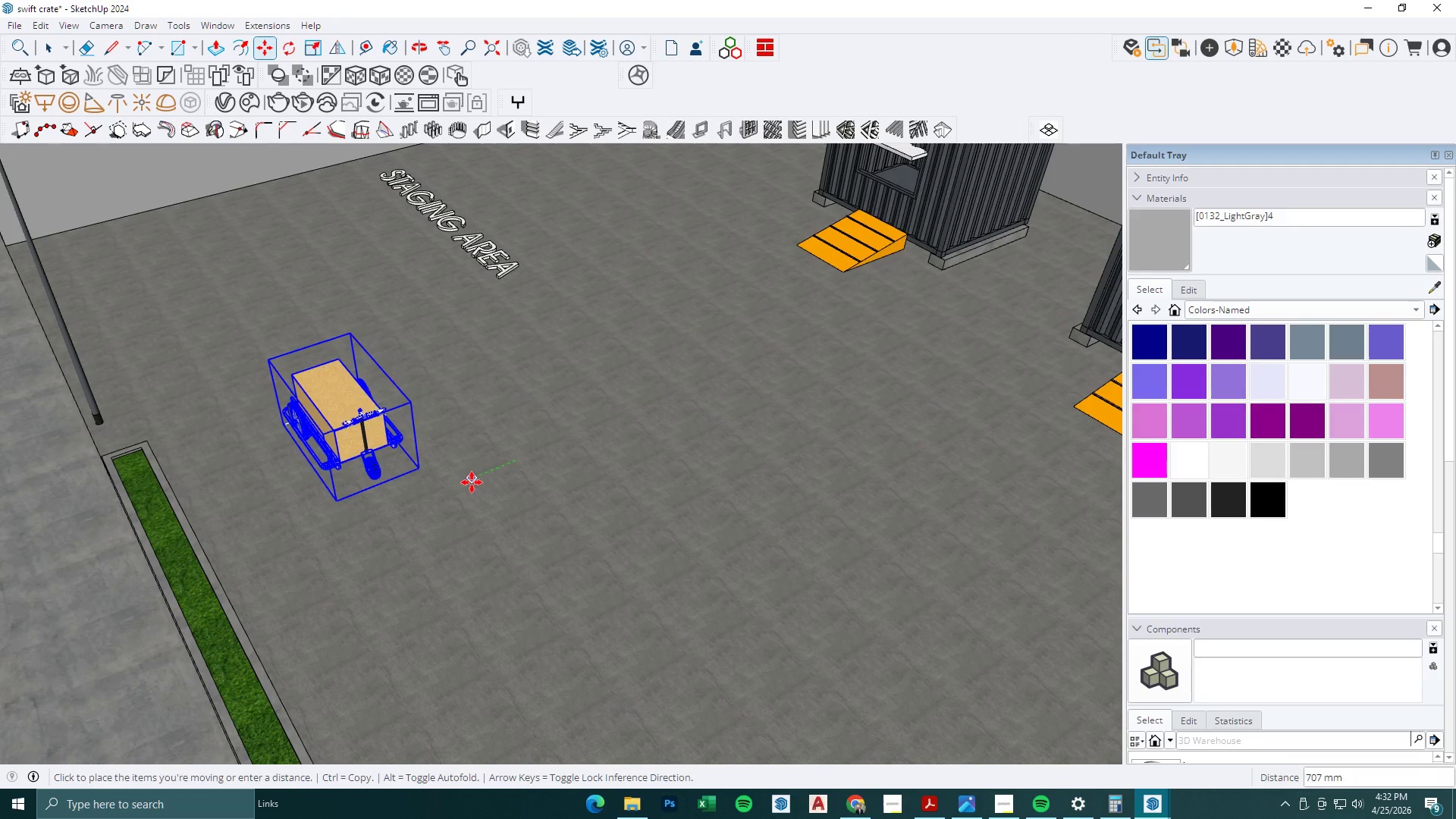 
scroll: coordinate [334, 459], scroll_direction: none, amount: 0.0
 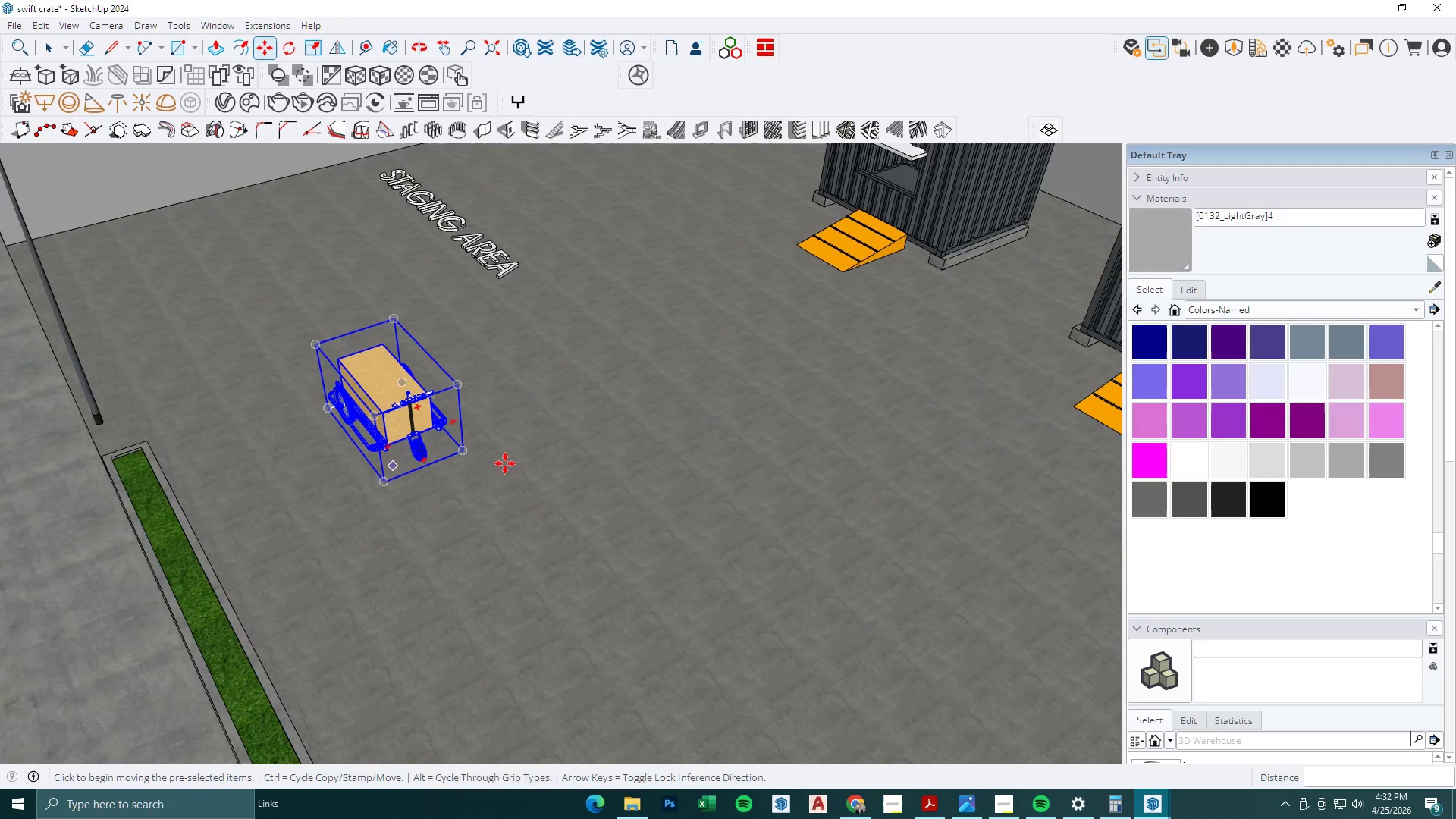 
left_click([469, 487])
 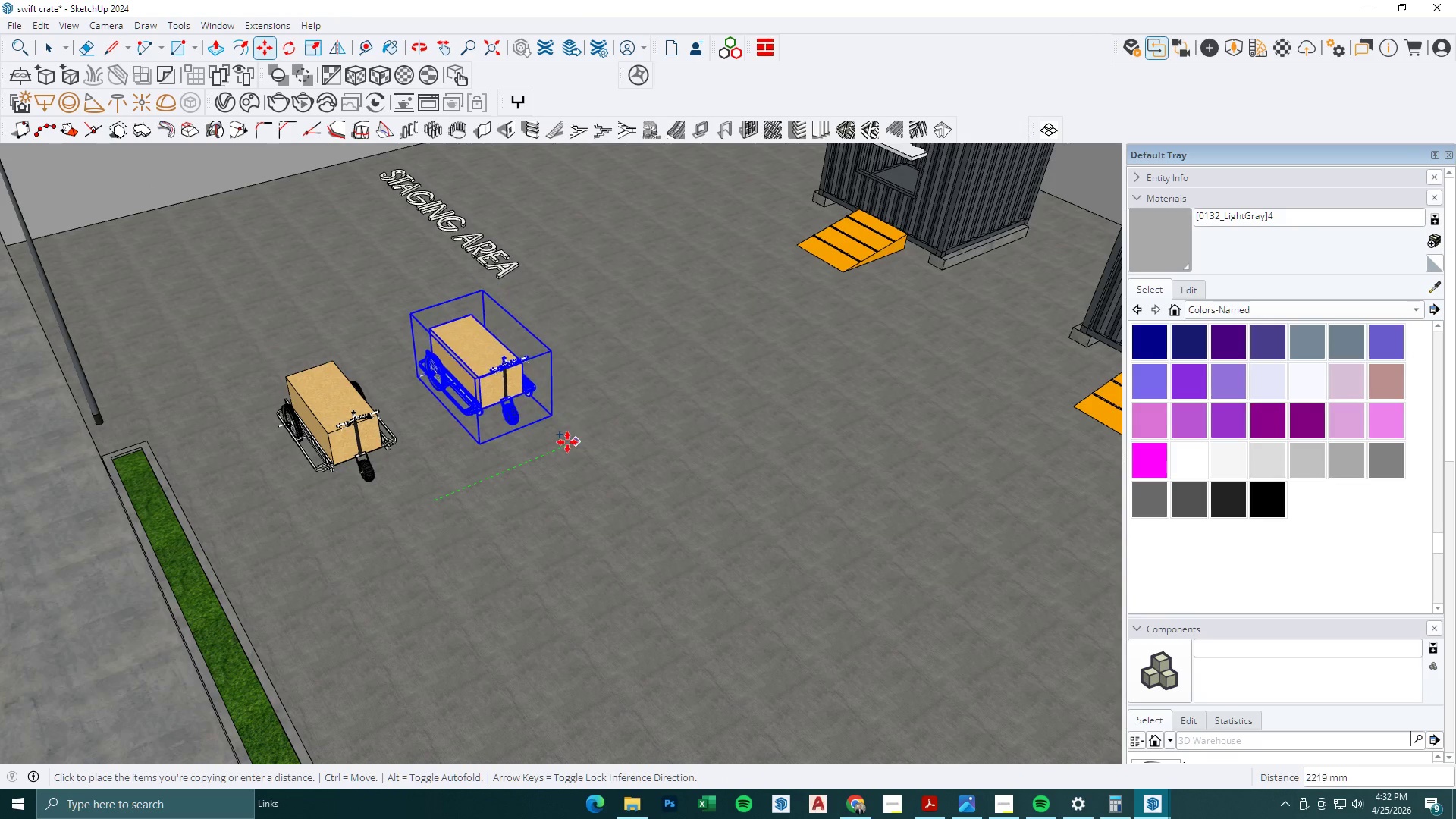 
left_click([573, 441])
 